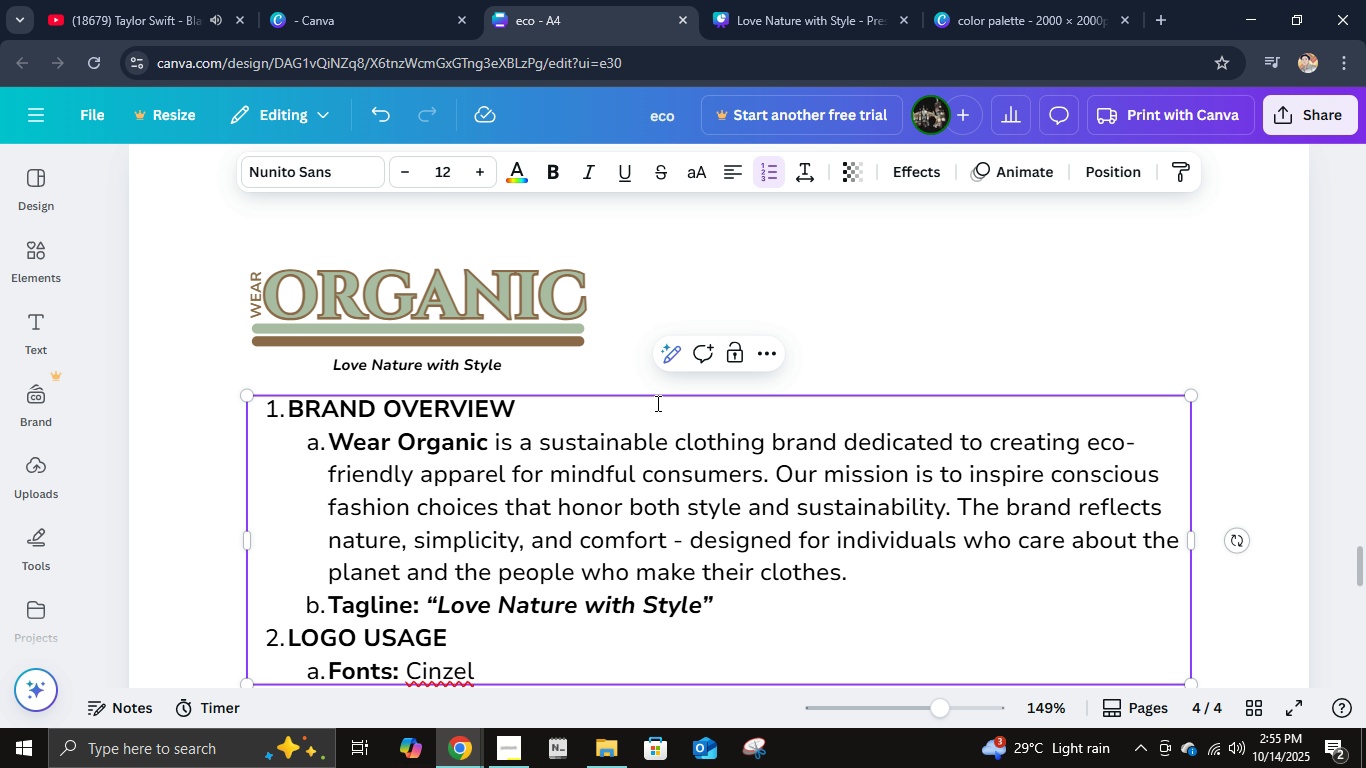 
wait(5.77)
 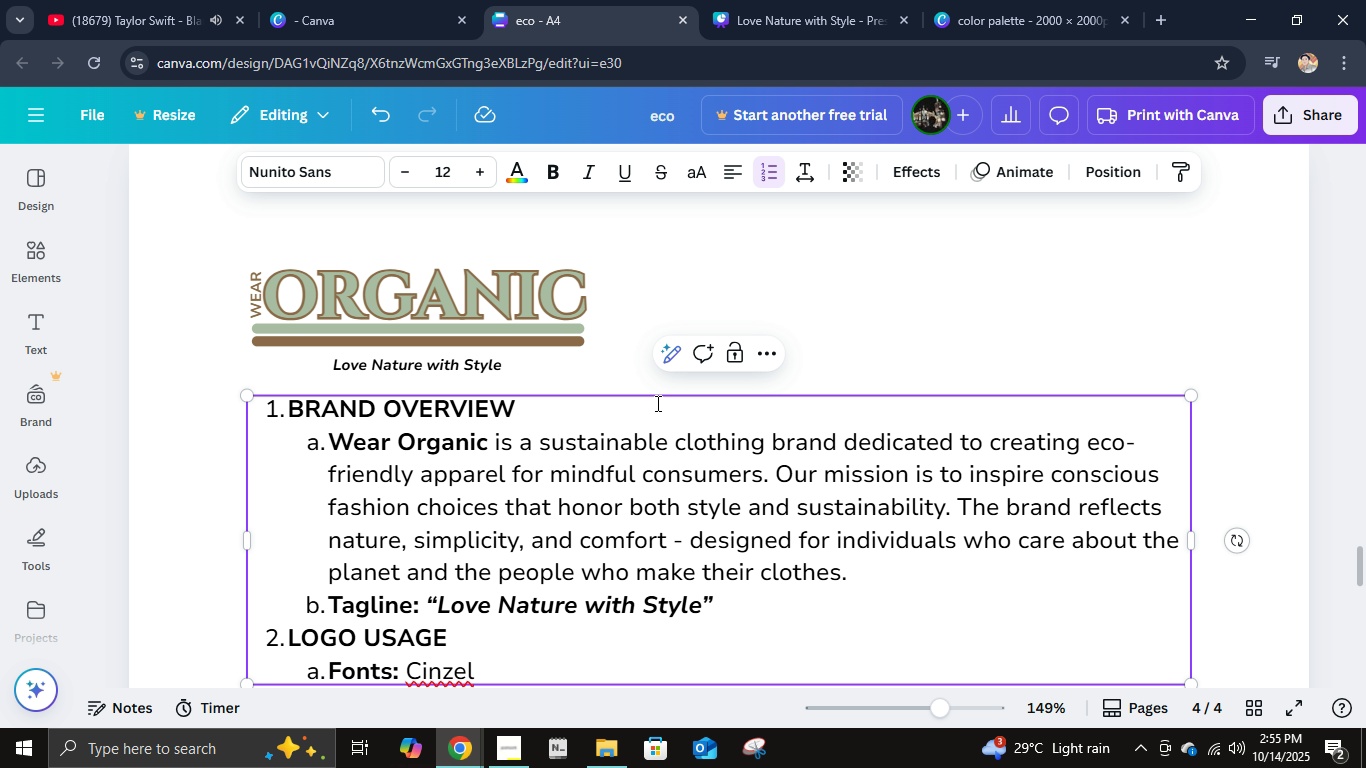 
key(Backspace)
key(Backspace)
key(Backspace)
type(el )
key(Backspace)
key(Backspace)
key(Backspace)
key(Backspace)
key(Backspace)
key(Backspace)
key(Backspace)
type(N)
key(Backspace)
 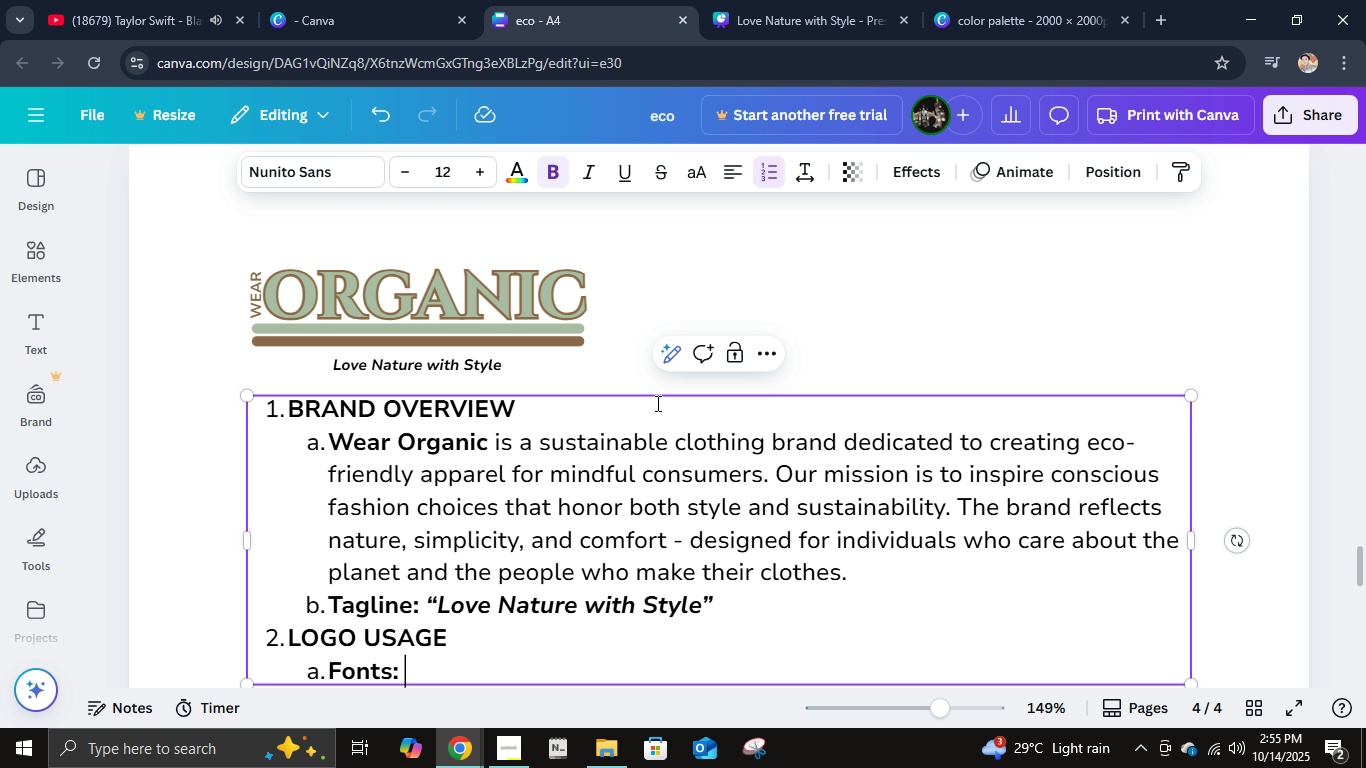 
key(Control+B)
 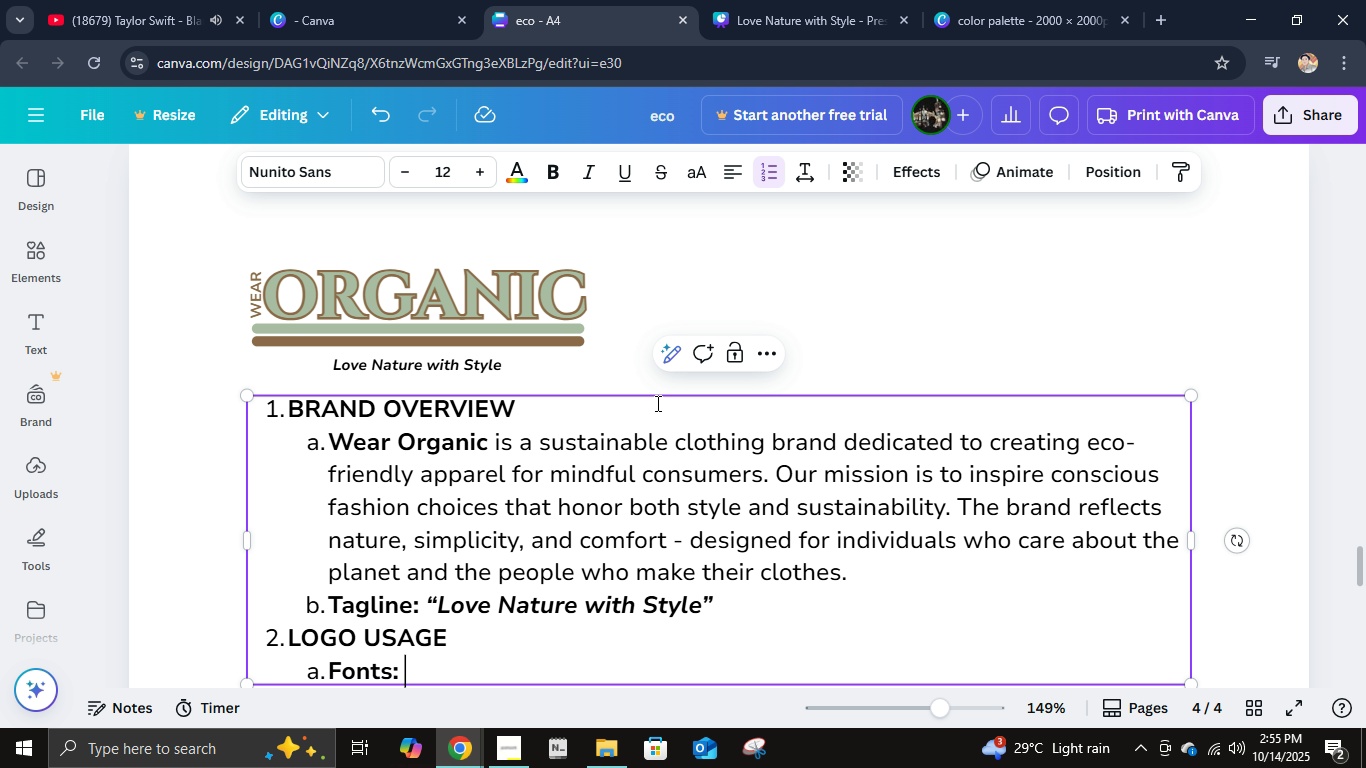 
type(Nunito Sans (for WER)
key(Backspace)
key(Backspace)
key(Backspace)
type("WEAR") and CIN)
key(Backspace)
key(Backspace)
type(inzel (for "Or)
key(Backspace)
type(RGANIC" )
key(Backspace)
type())
 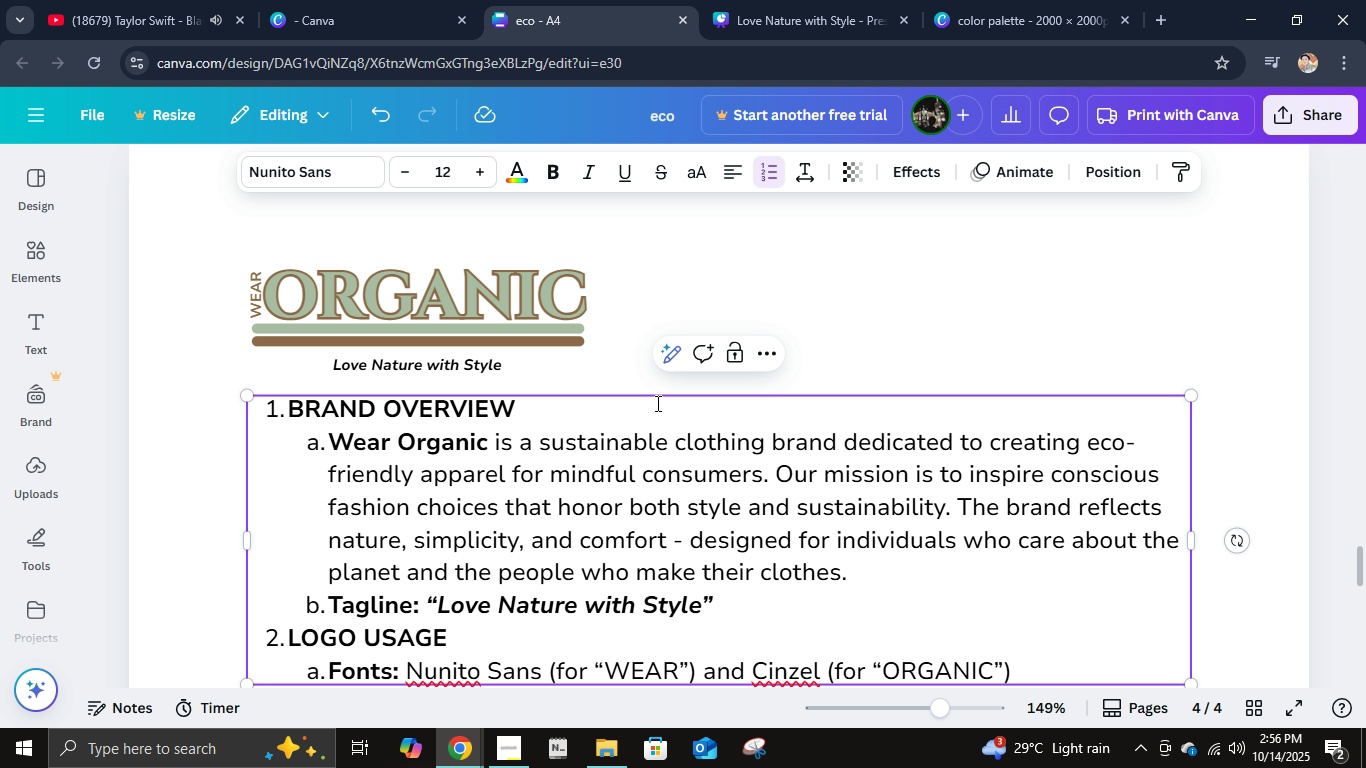 
key(Enter)
 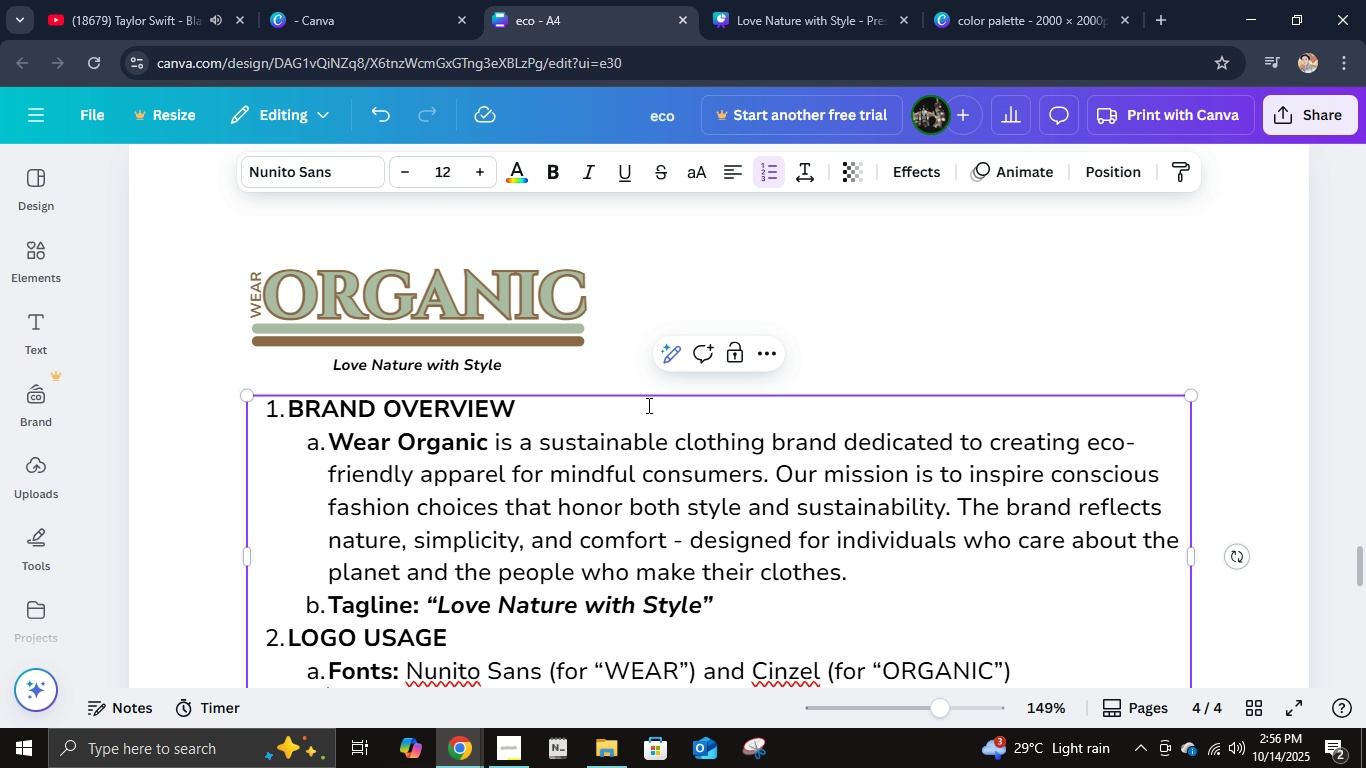 
scroll: coordinate [507, 339], scroll_direction: down, amount: 4.0
 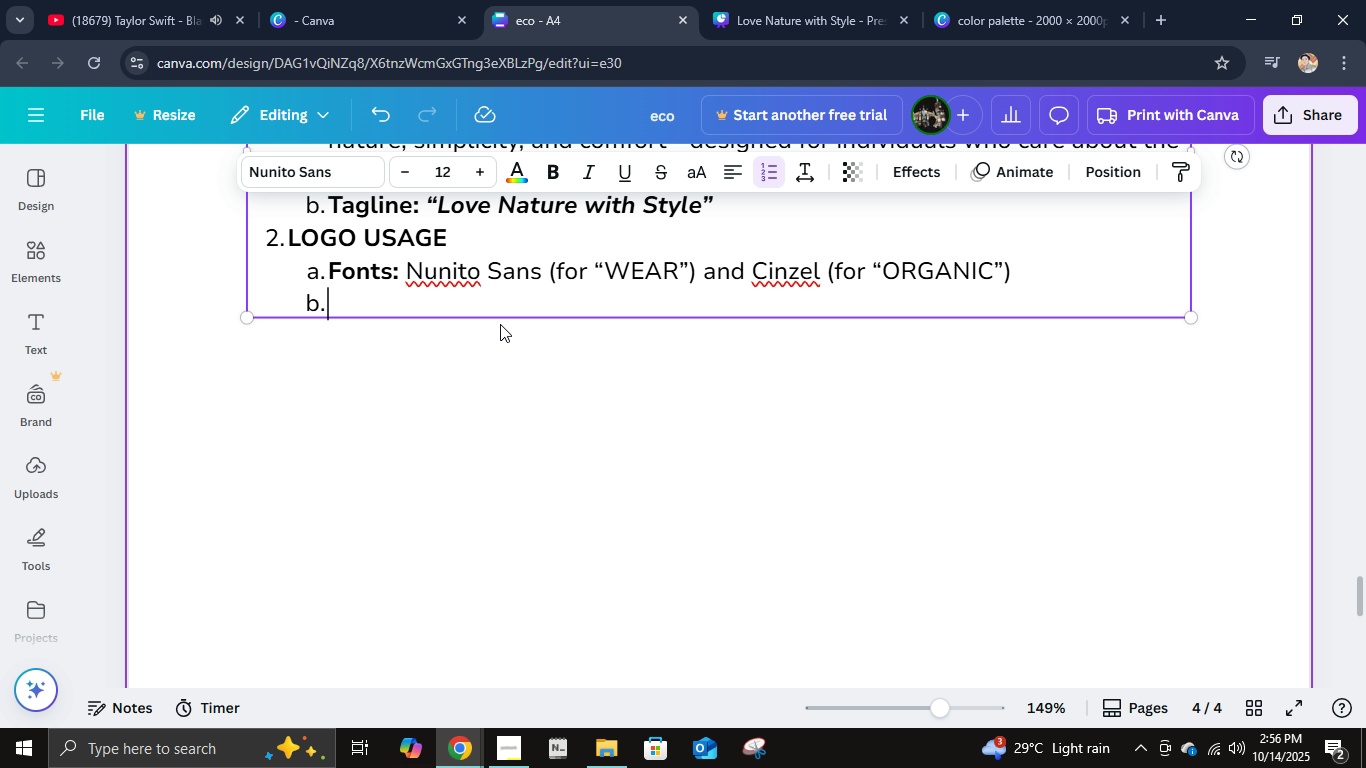 
key(Control+B)
 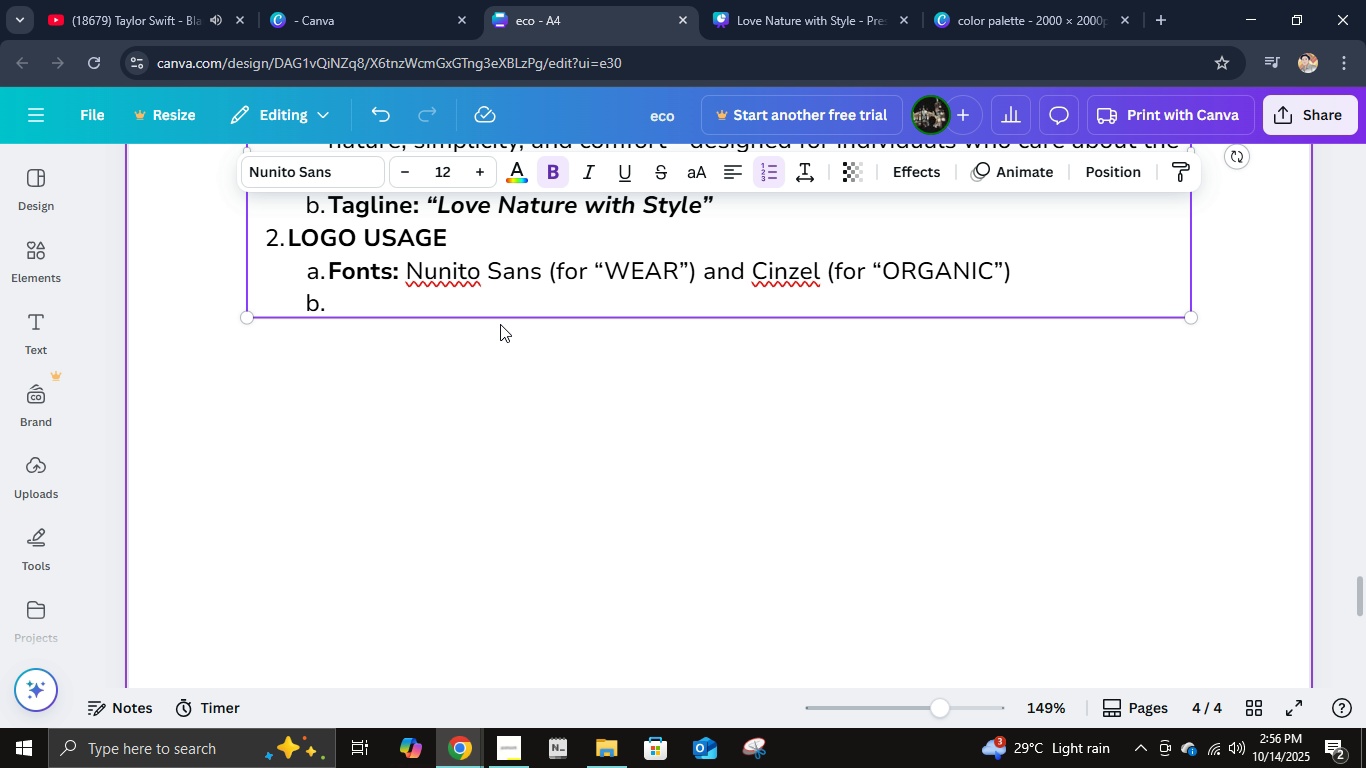 
type(Color: )
 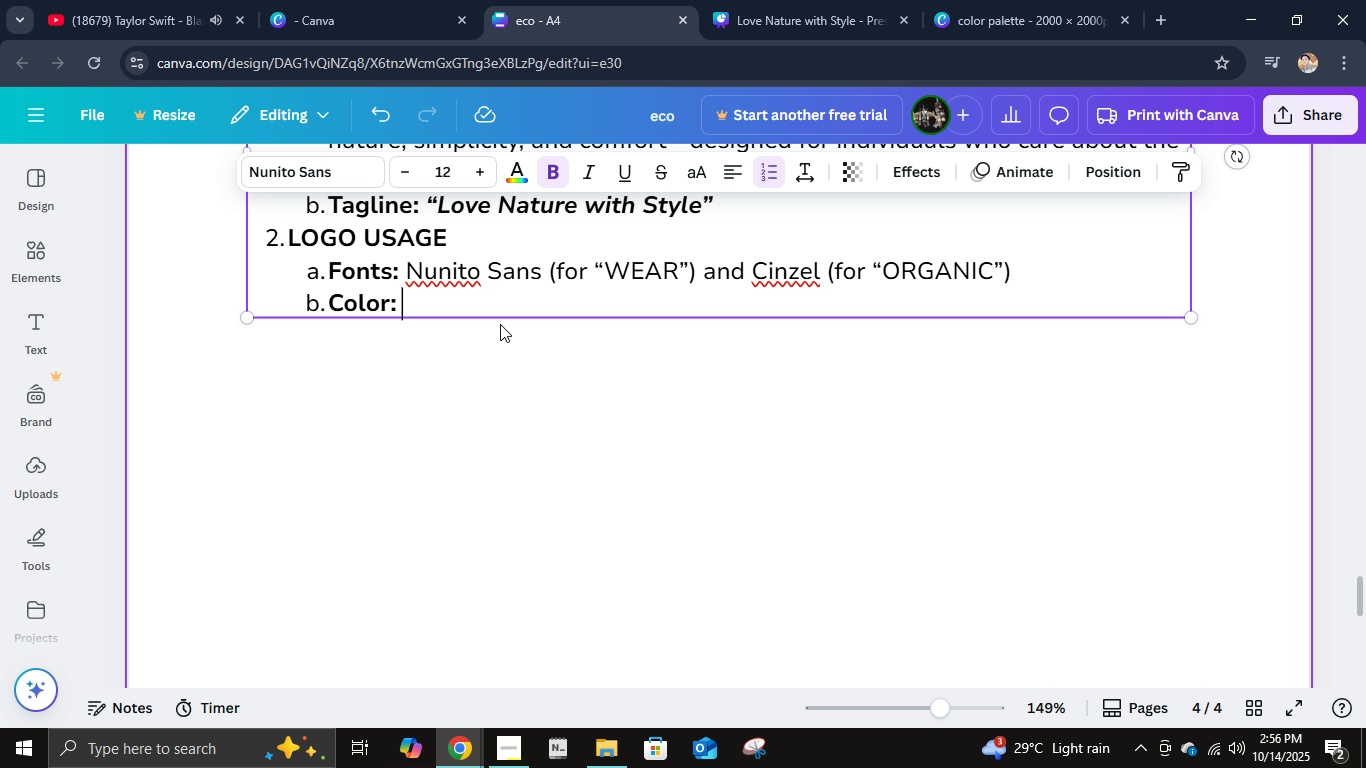 
key(Control+B)
 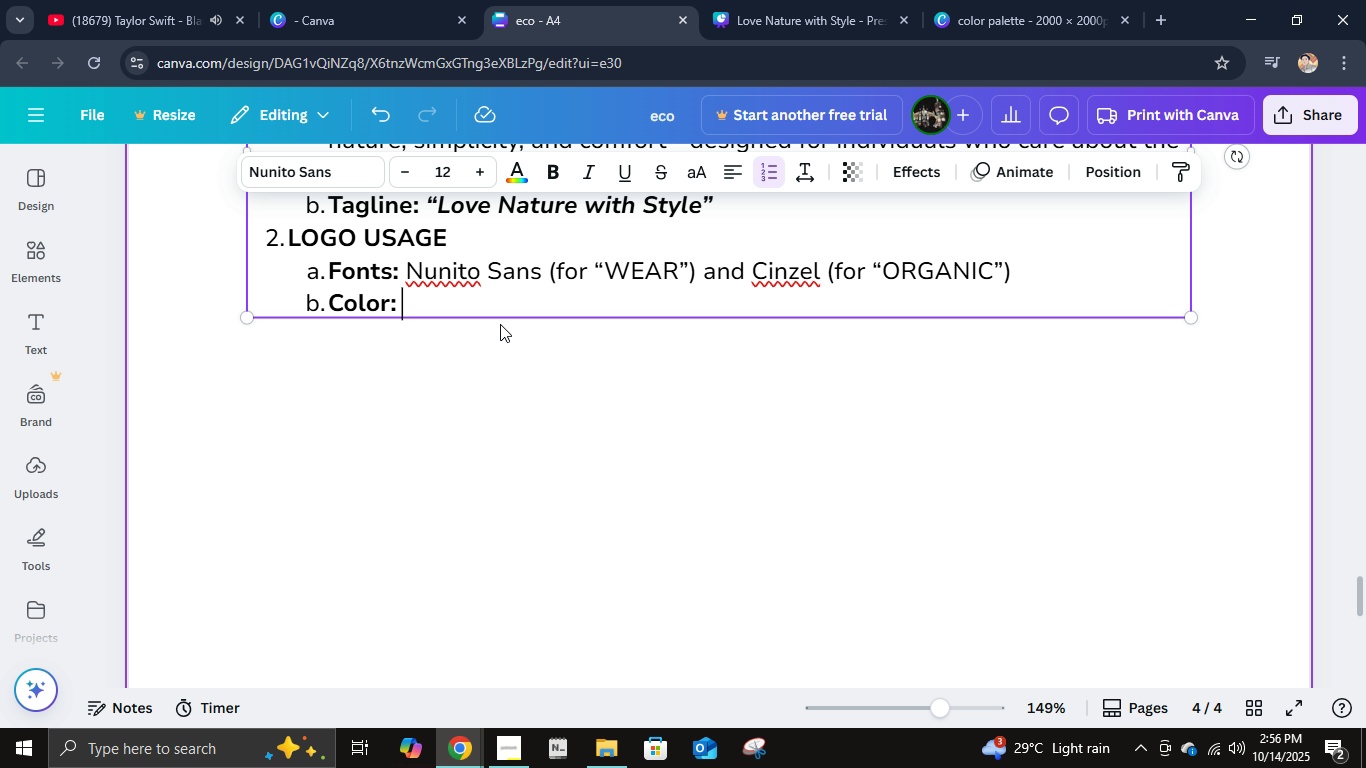 
type(Sage Green)
 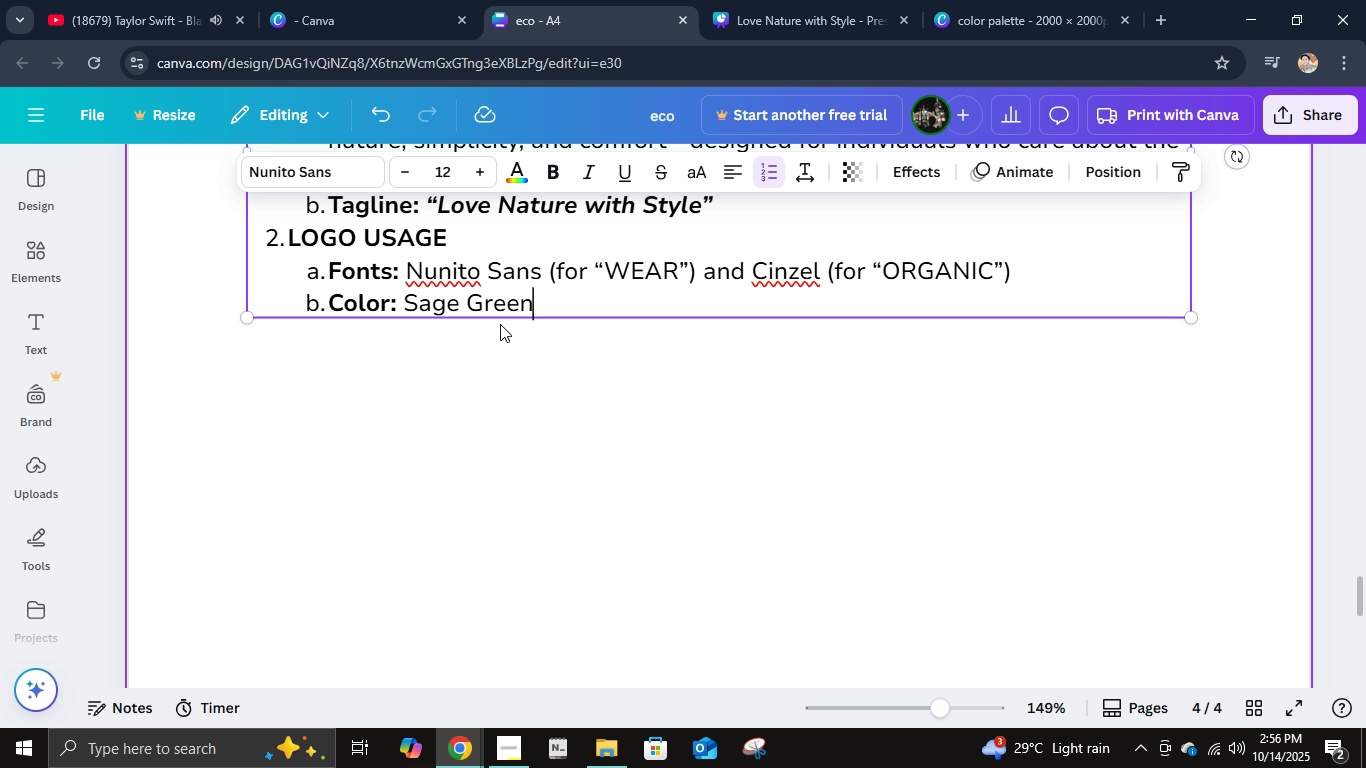 
key(Space)
 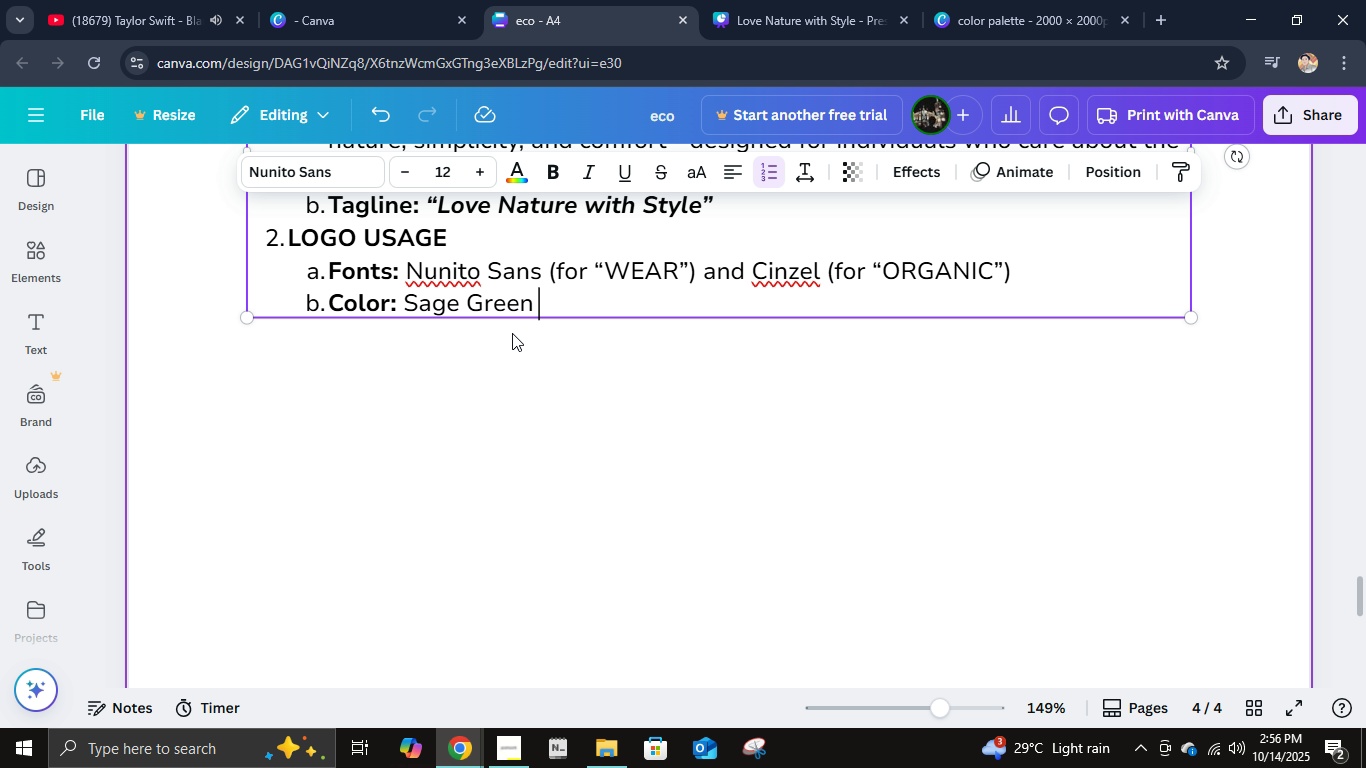 
scroll: coordinate [513, 334], scroll_direction: up, amount: 5.0
 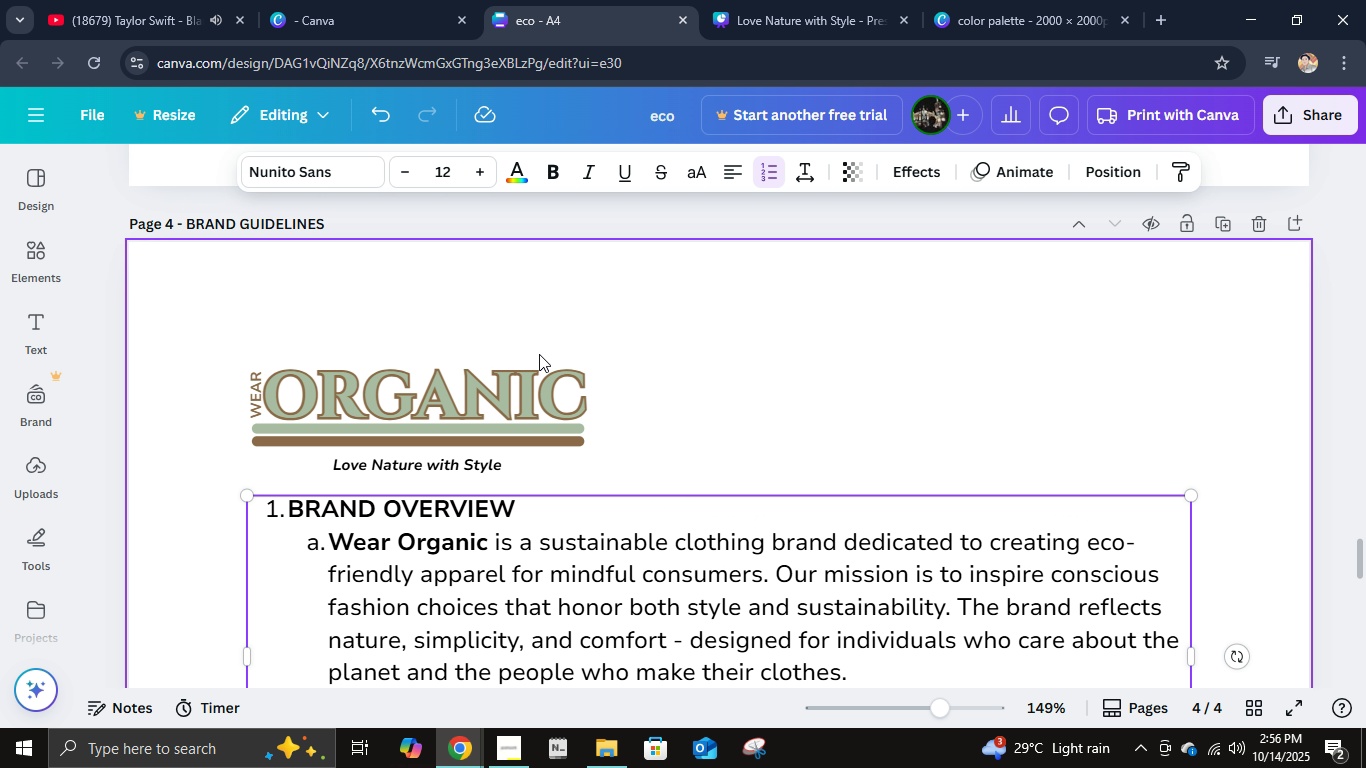 
hold_key(key=ControlLeft, duration=0.42)
scroll: coordinate [668, 377], scroll_direction: up, amount: 6.0
 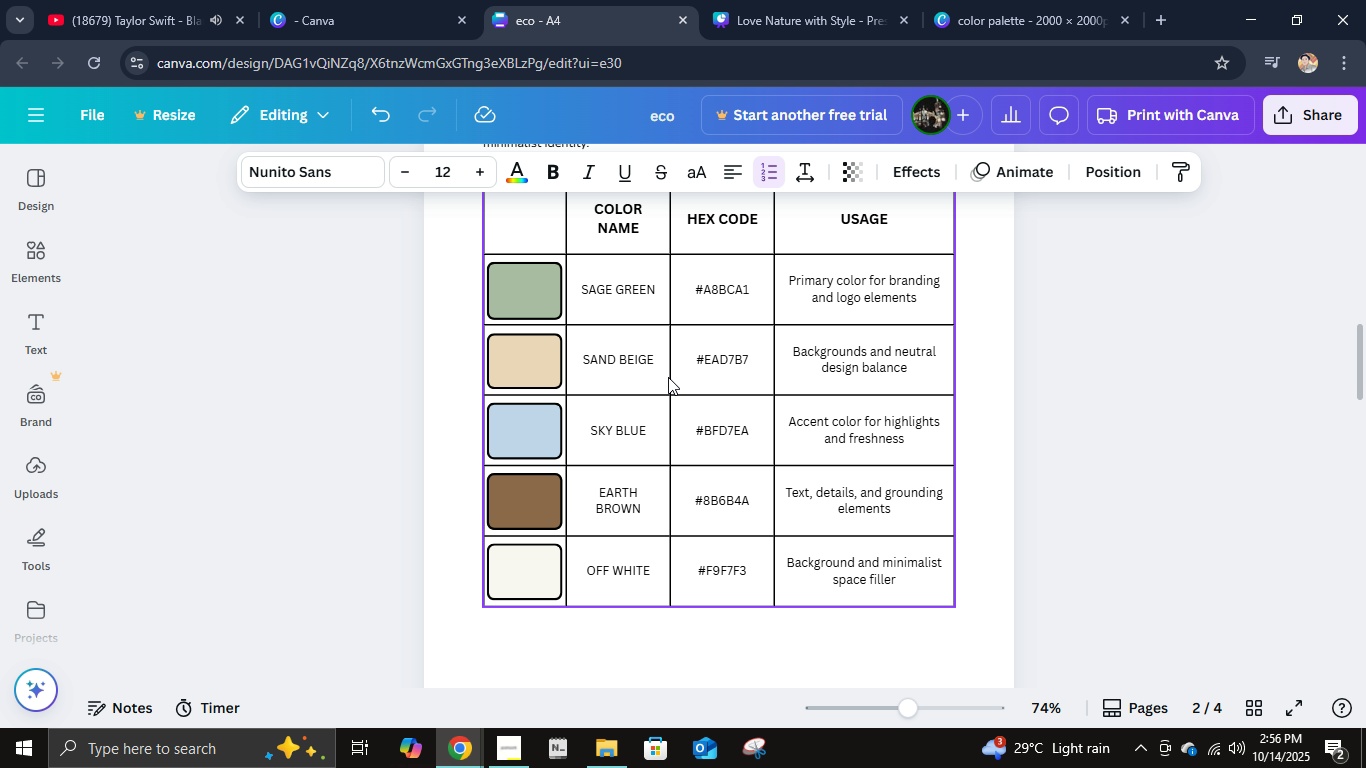 
type(#a8bca1)
 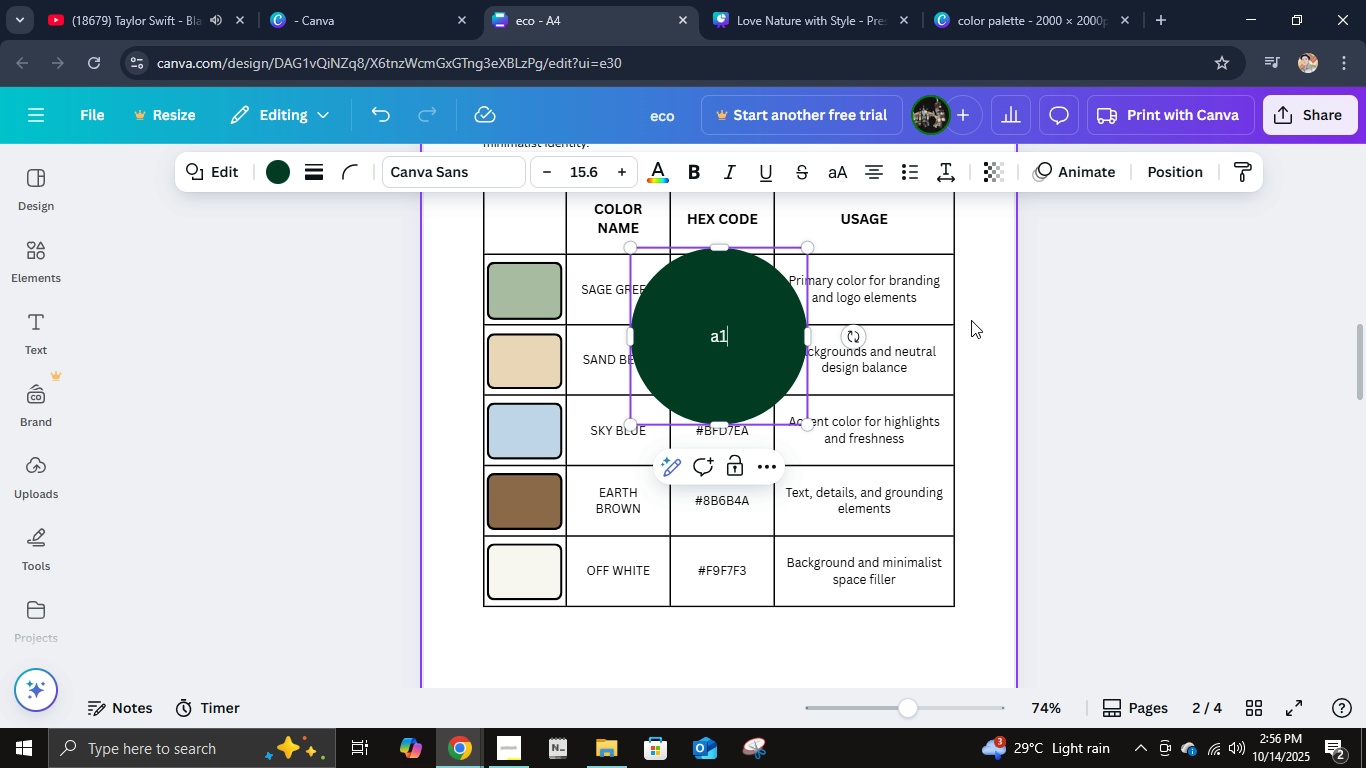 
left_click([1094, 272])
 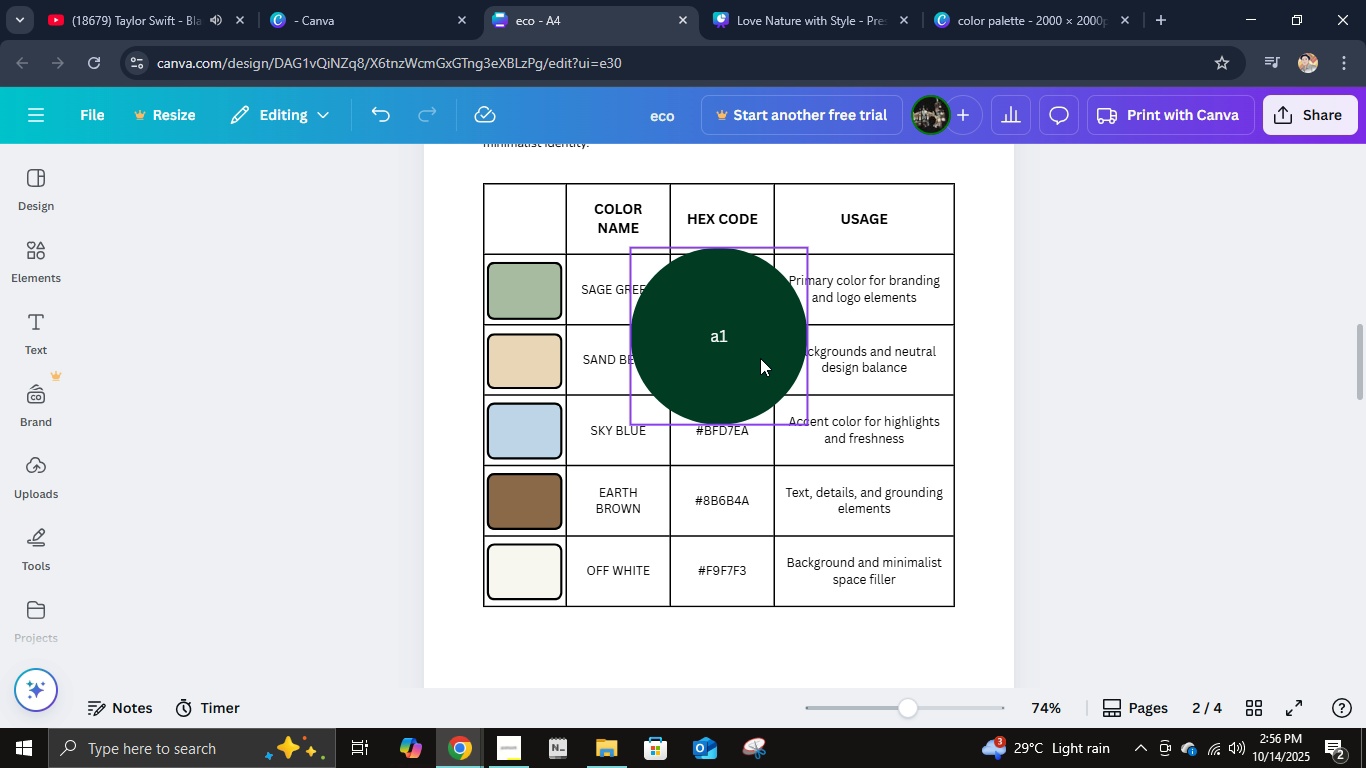 
left_click([760, 358])
 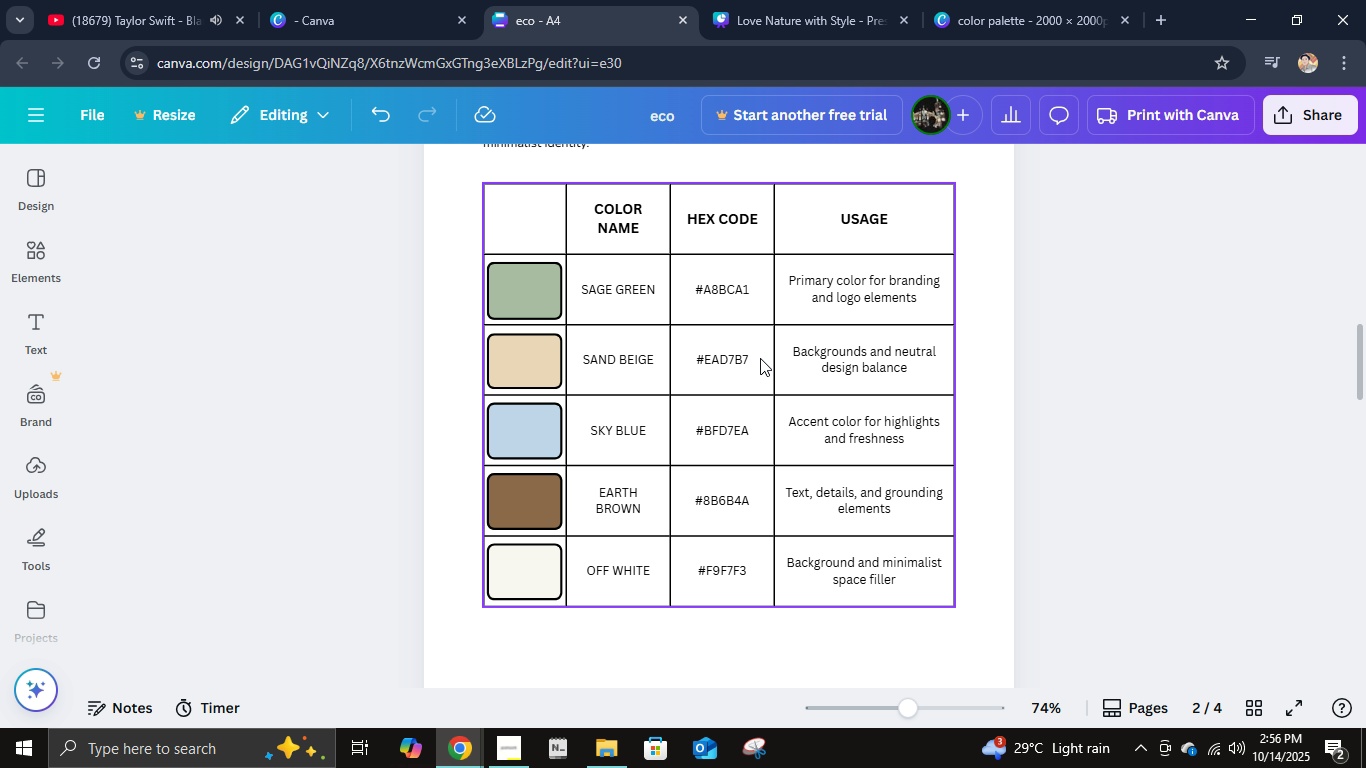 
key(Delete)
 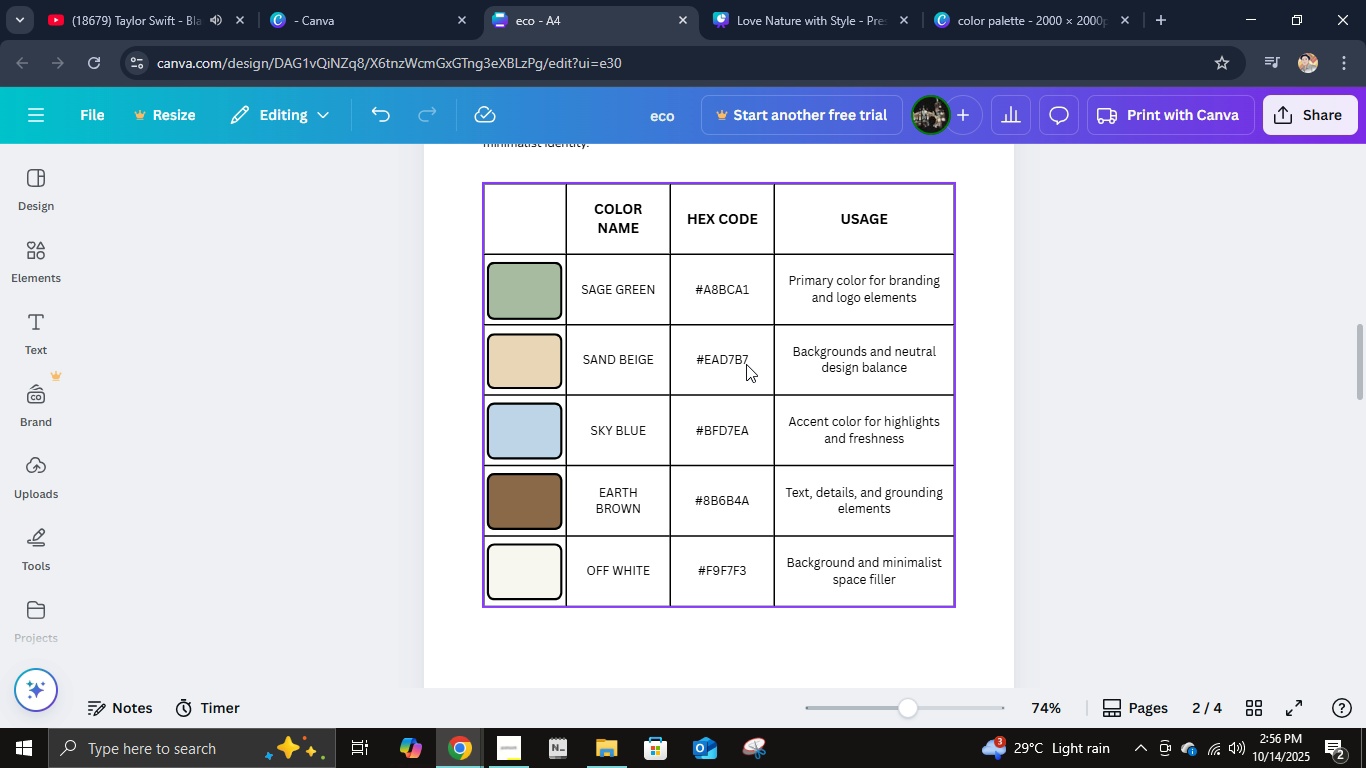 
scroll: coordinate [766, 401], scroll_direction: down, amount: 16.0
 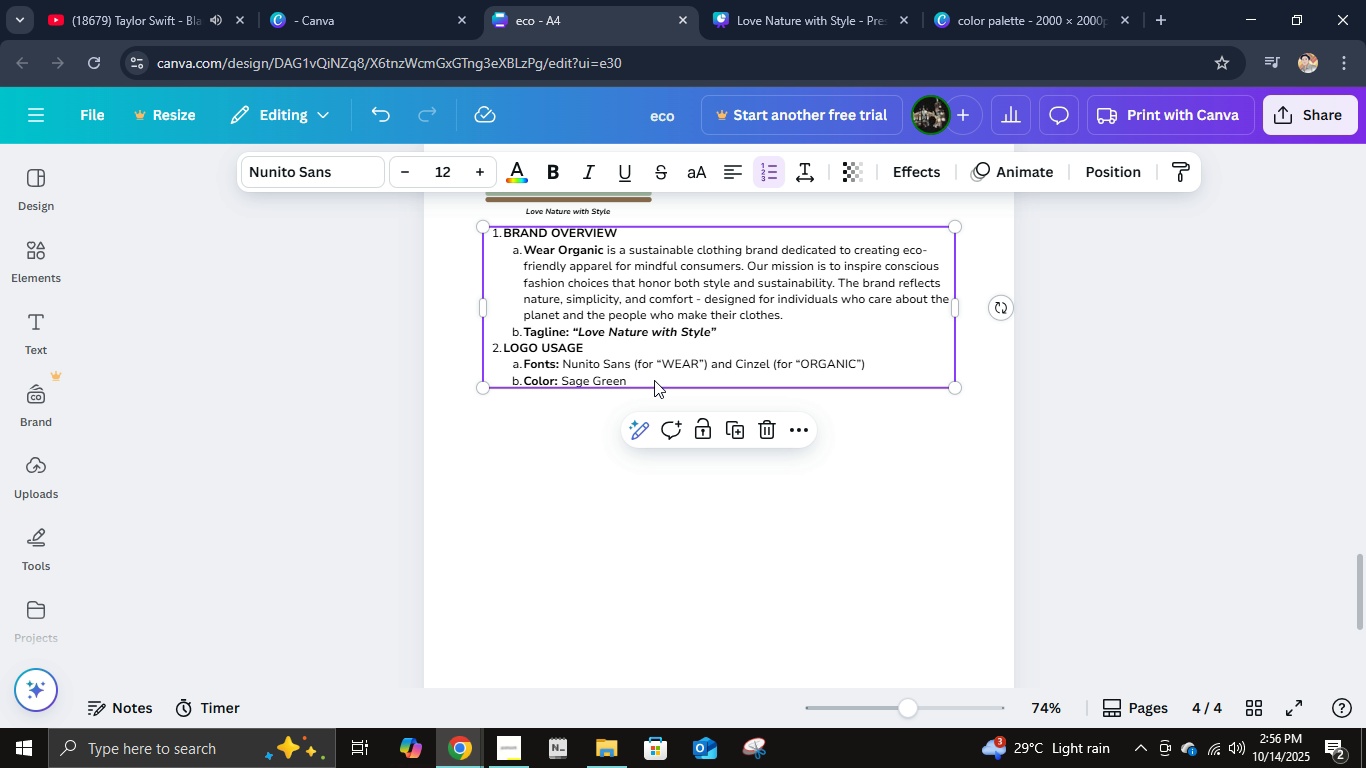 
double_click([654, 380])
 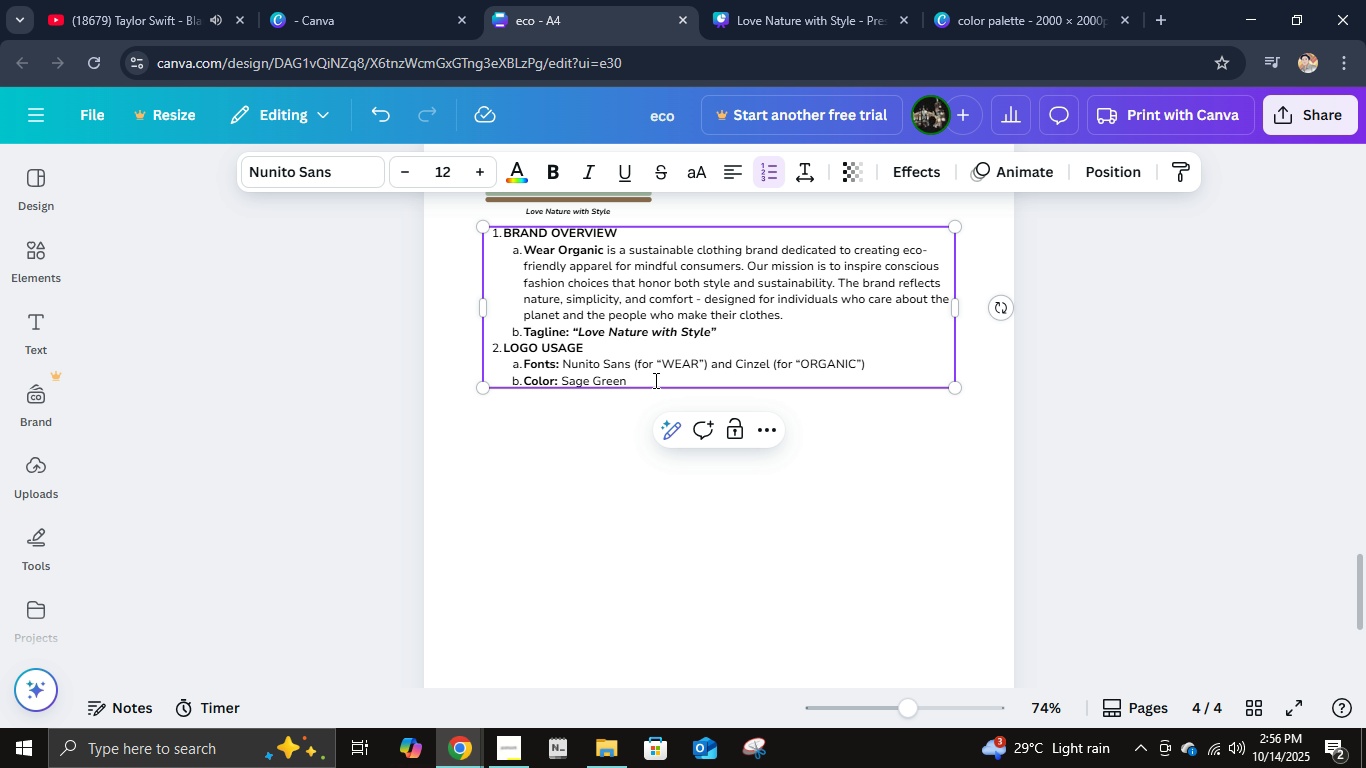 
type((#s)
key(Backspace)
type(a8bca1) and Earth Brown ()
 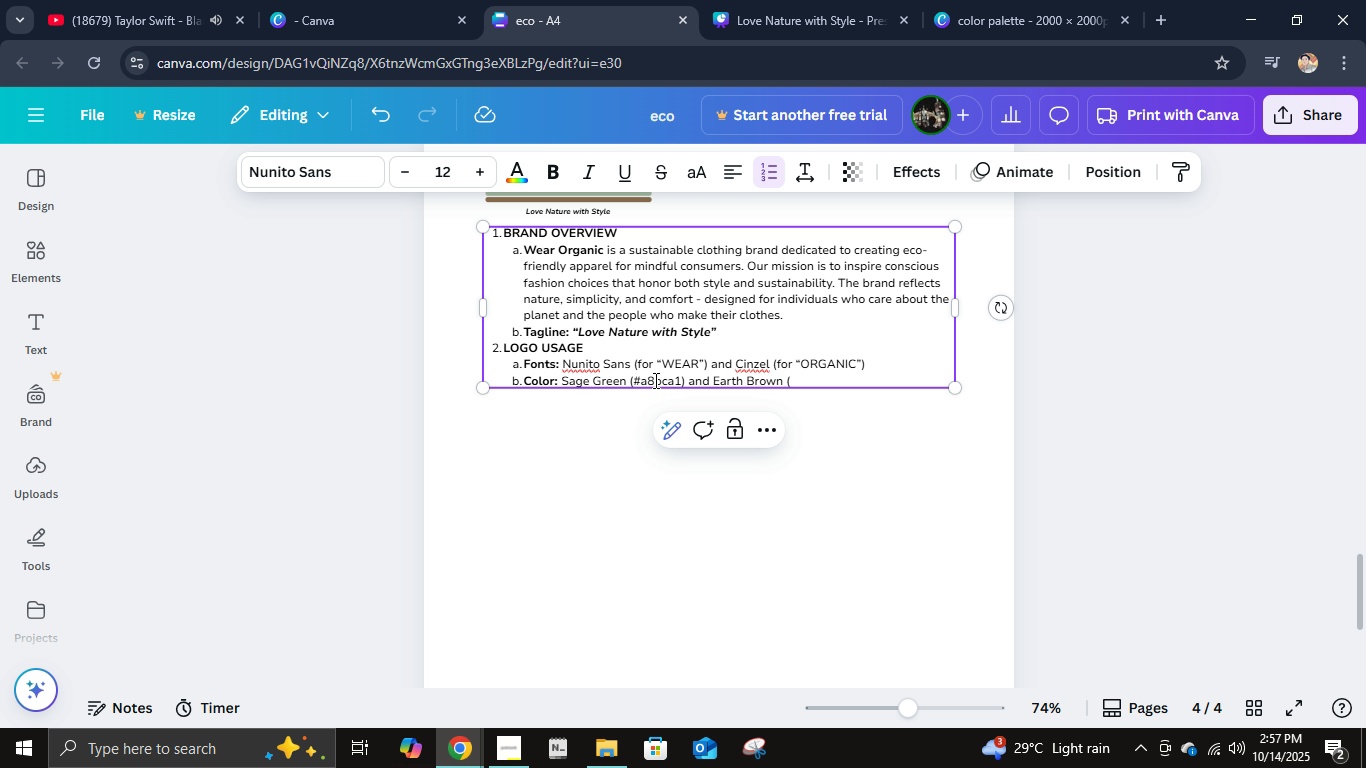 
scroll: coordinate [654, 380], scroll_direction: up, amount: 15.0
 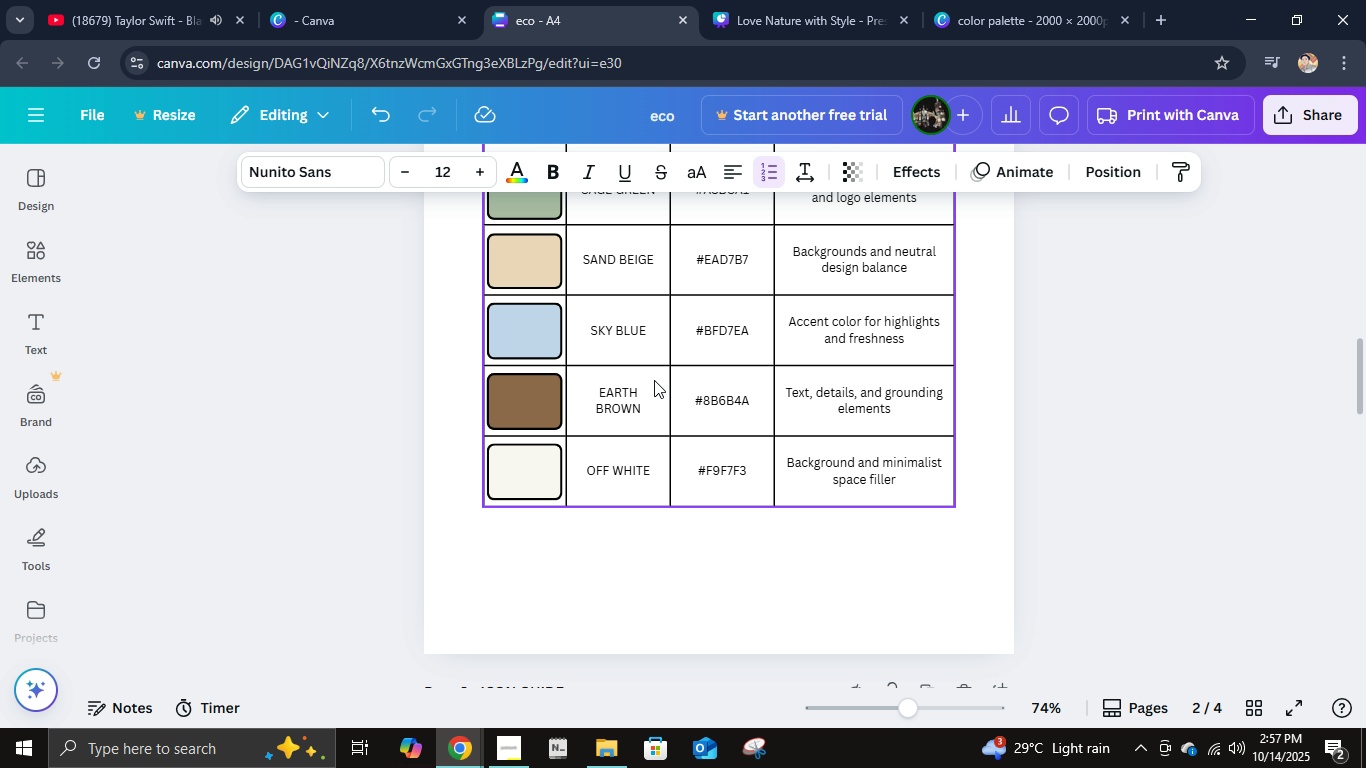 
scroll: coordinate [654, 380], scroll_direction: down, amount: 10.0
 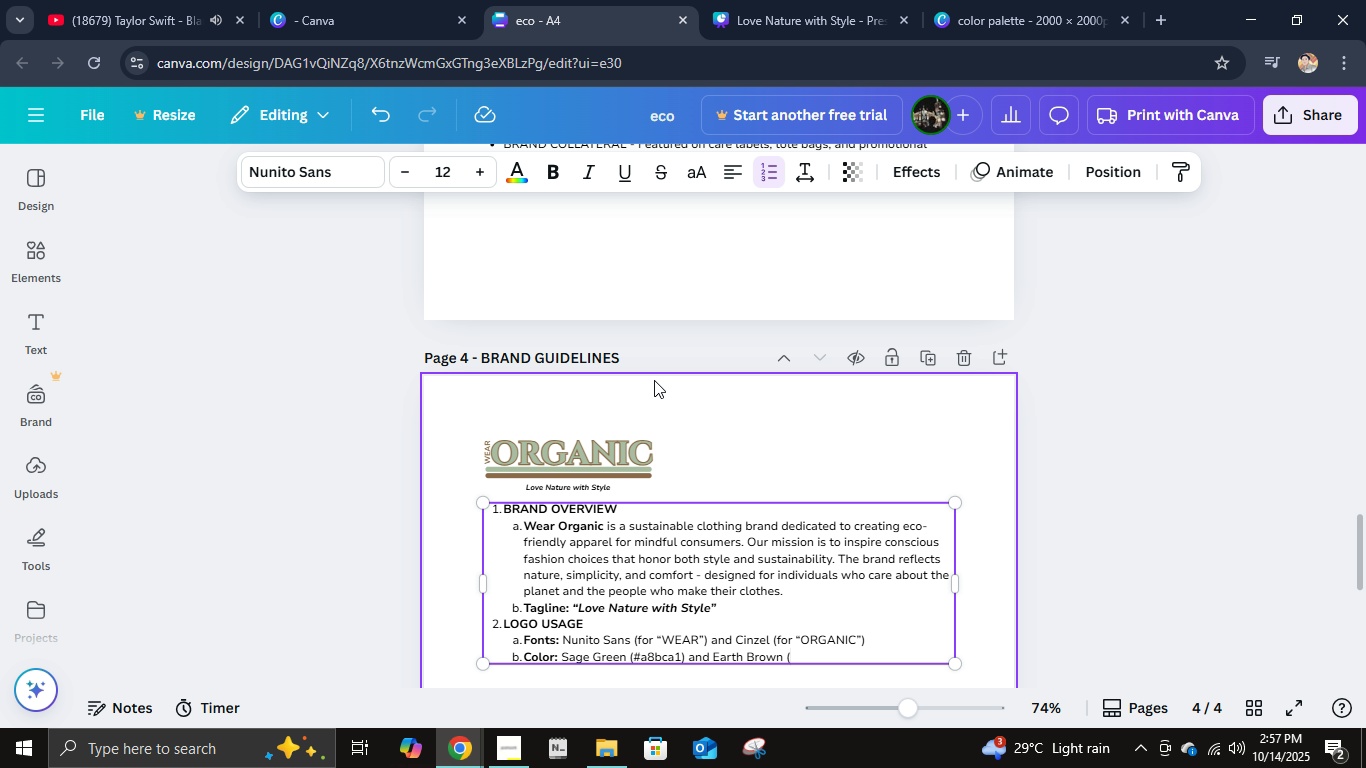 
type(#8b6b4a))
 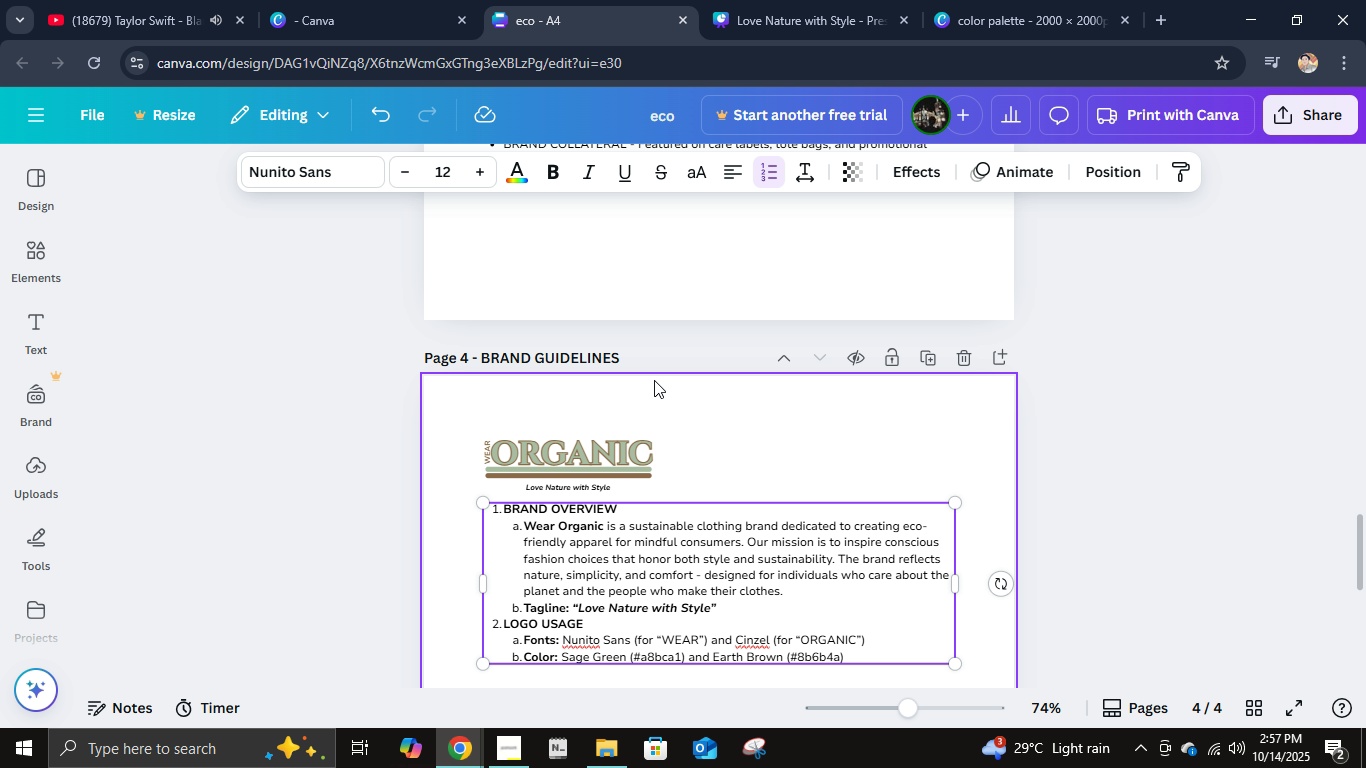 
key(Enter)
 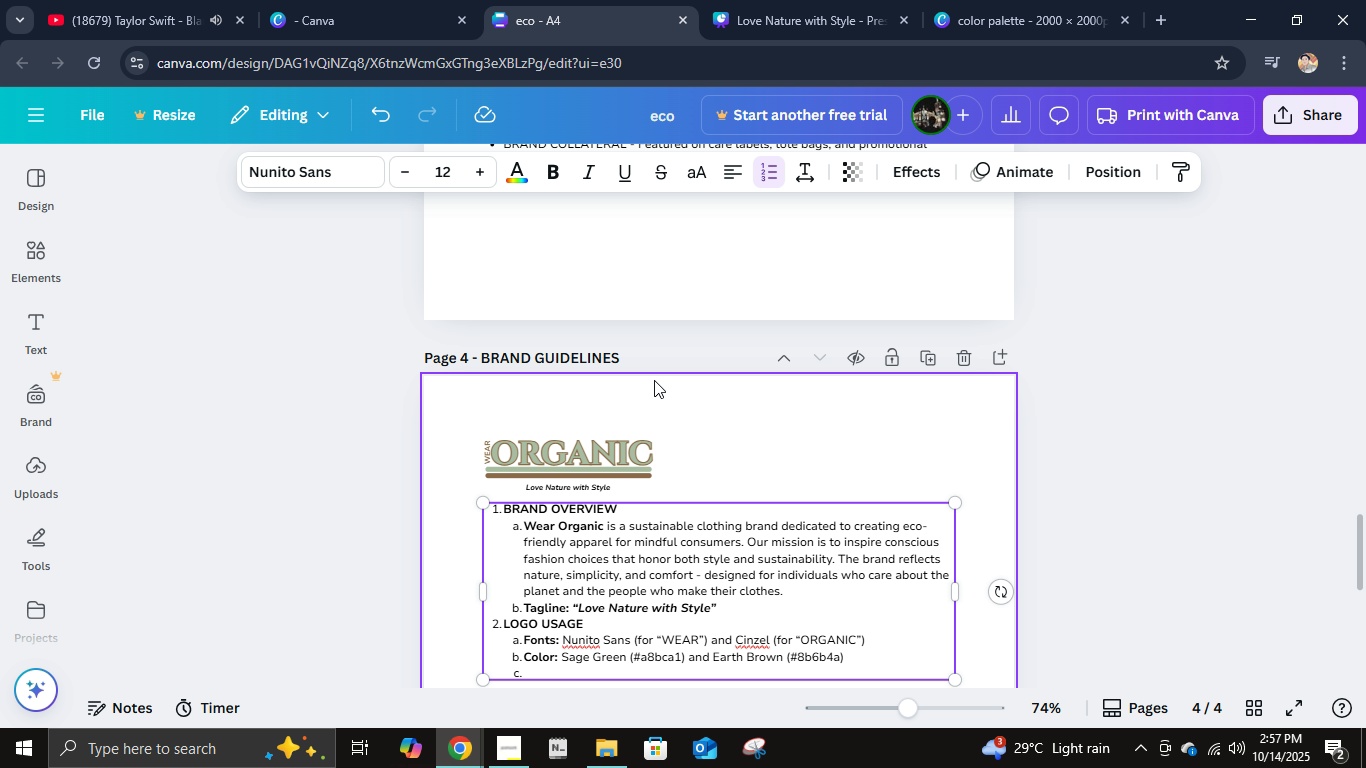 
key(Control+B)
 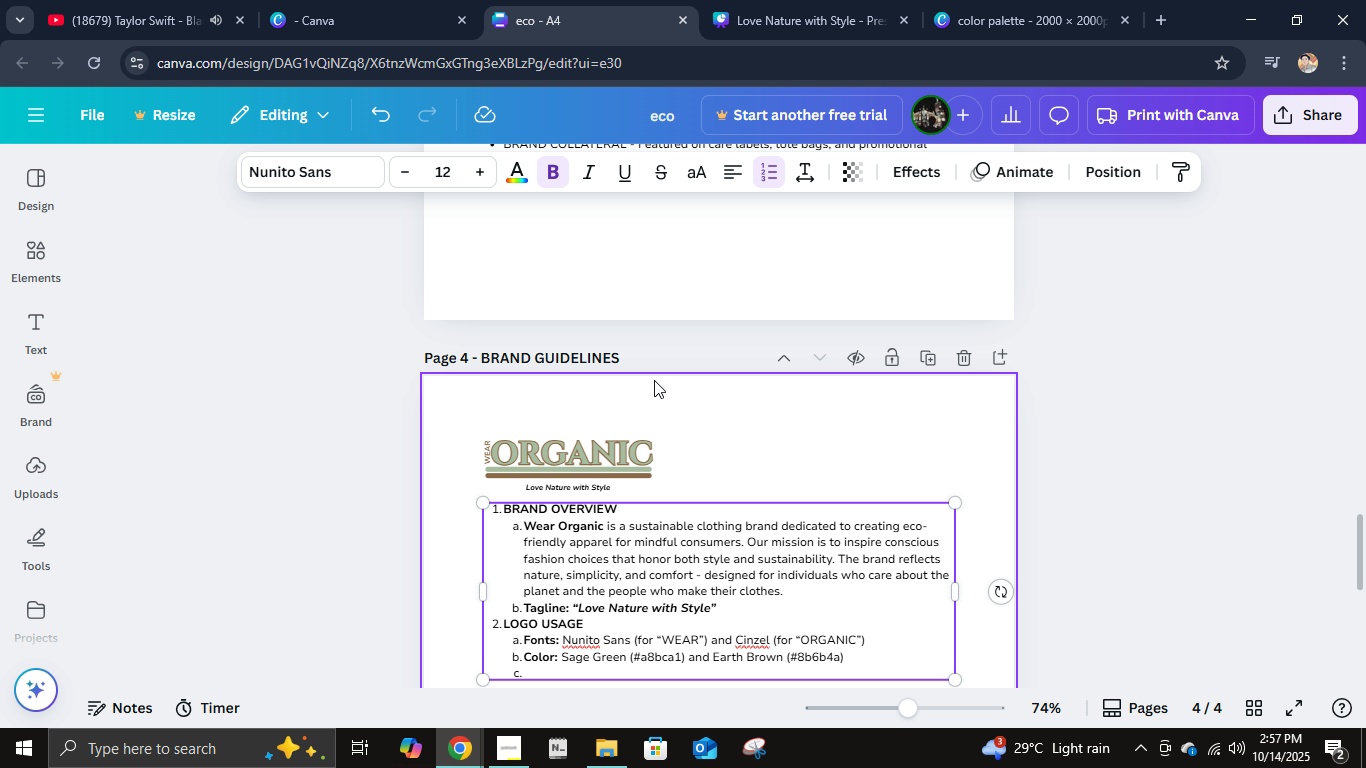 
hold_key(key=ControlLeft, duration=0.53)
scroll: coordinate [667, 396], scroll_direction: down, amount: 1.0
 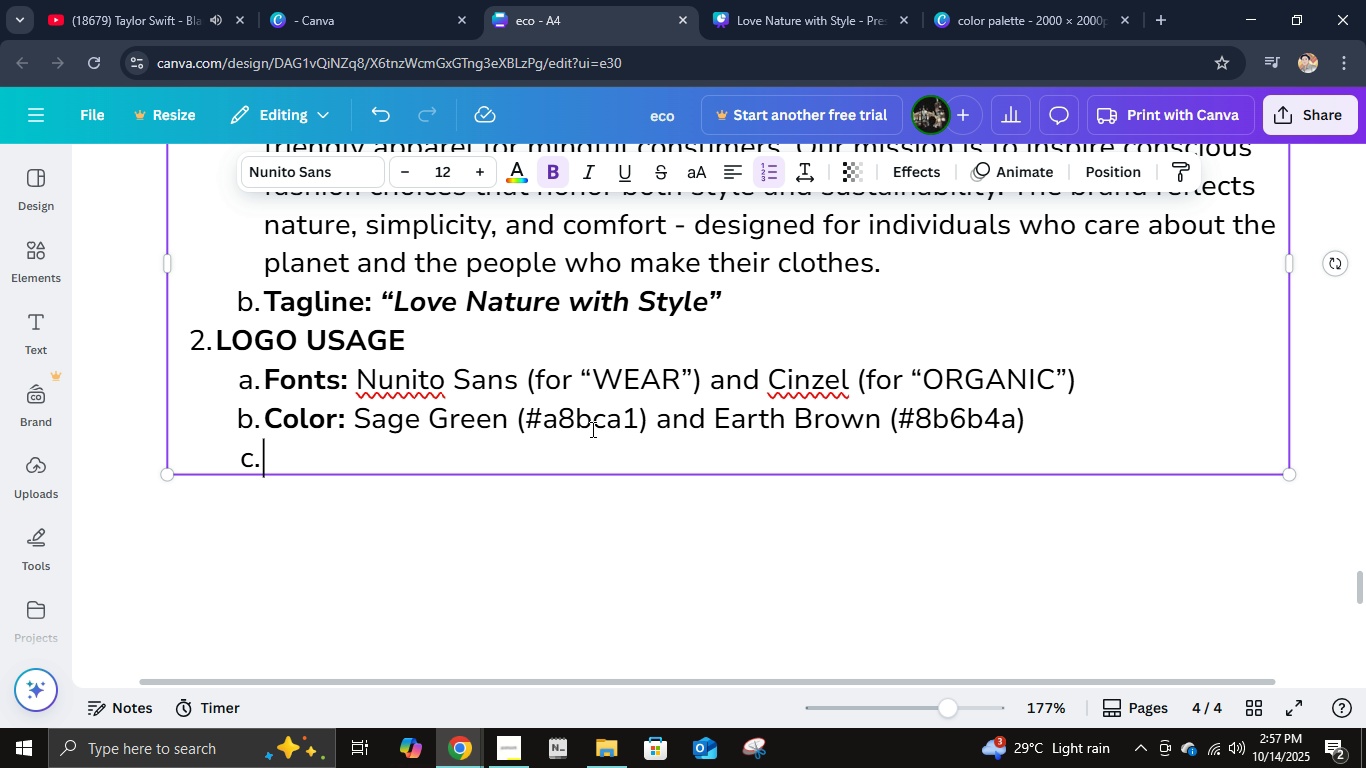 
type(SPA)
key(Backspace)
key(Backspace)
type(pacing: )
 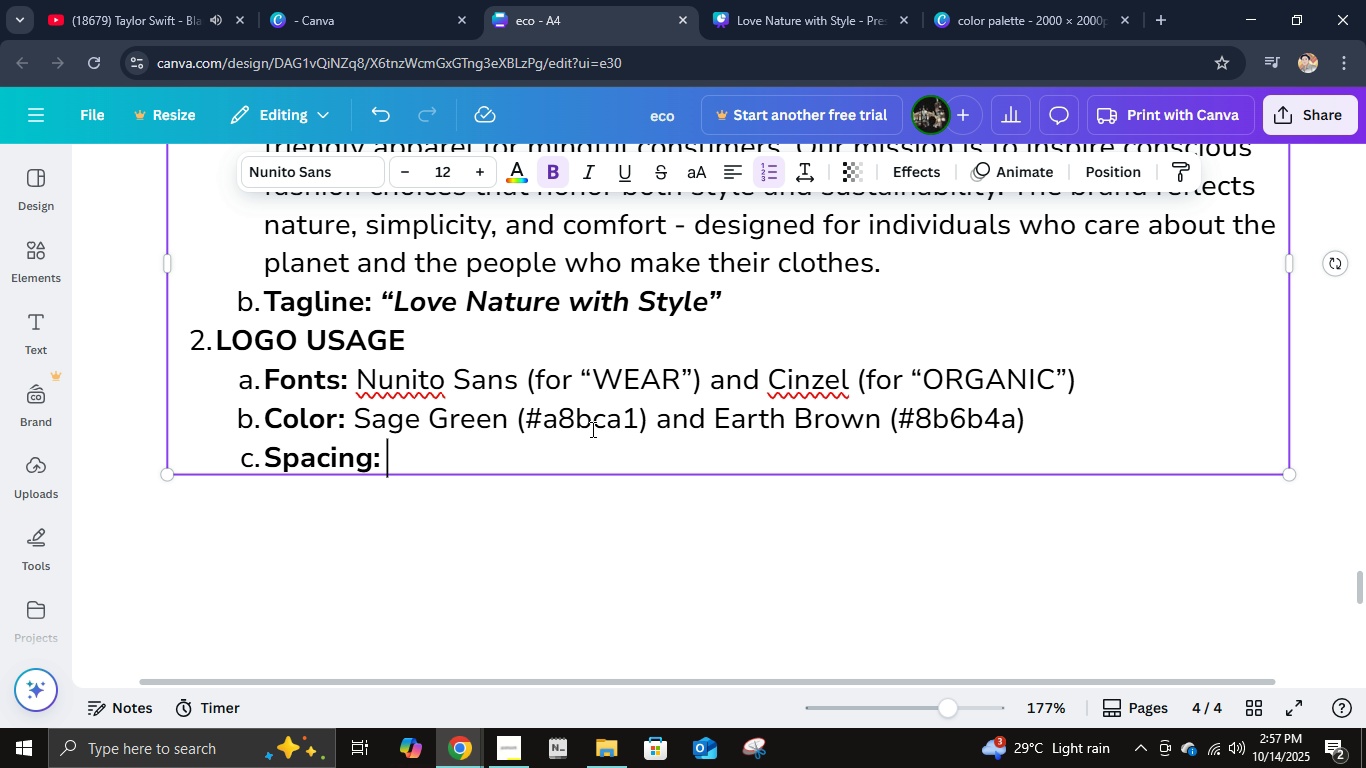 
key(Control+B)
 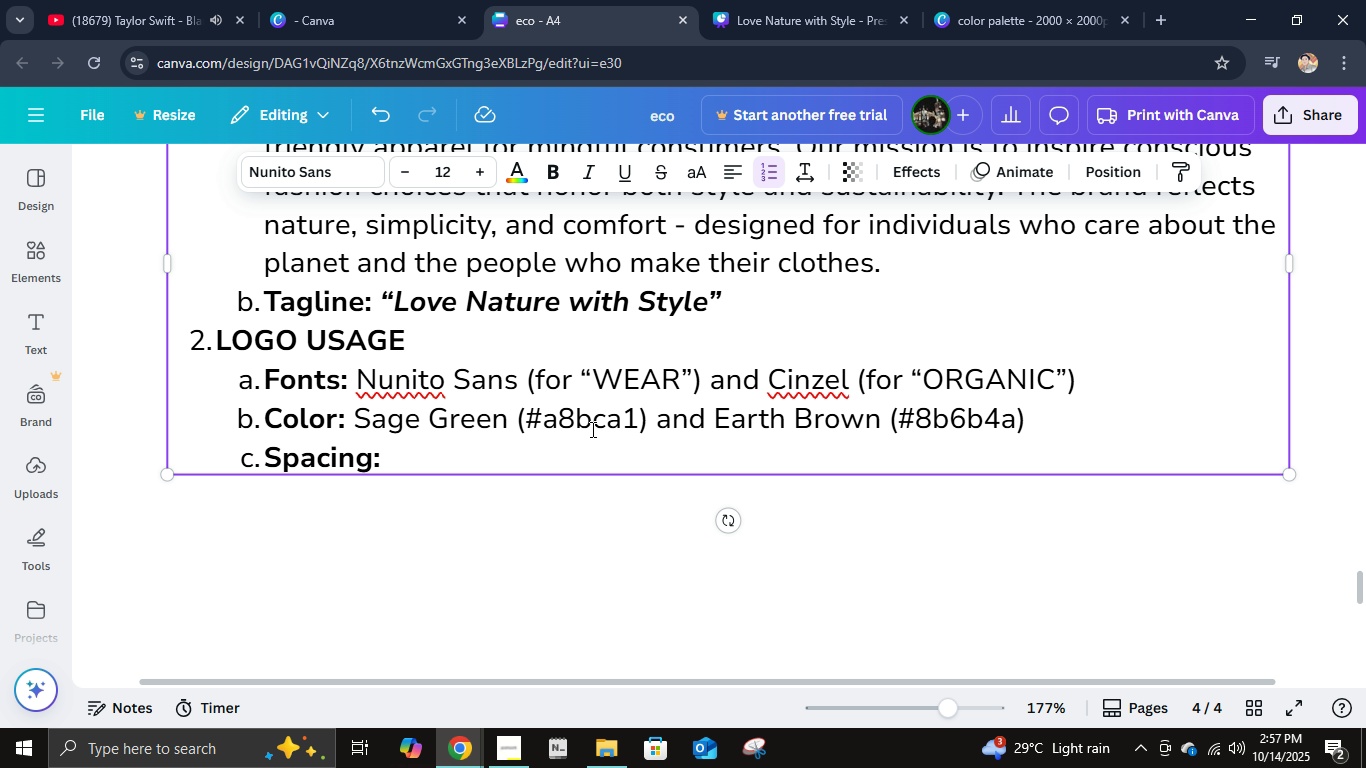 
type(Always leave l)
key(Backspace)
type(clear space)
 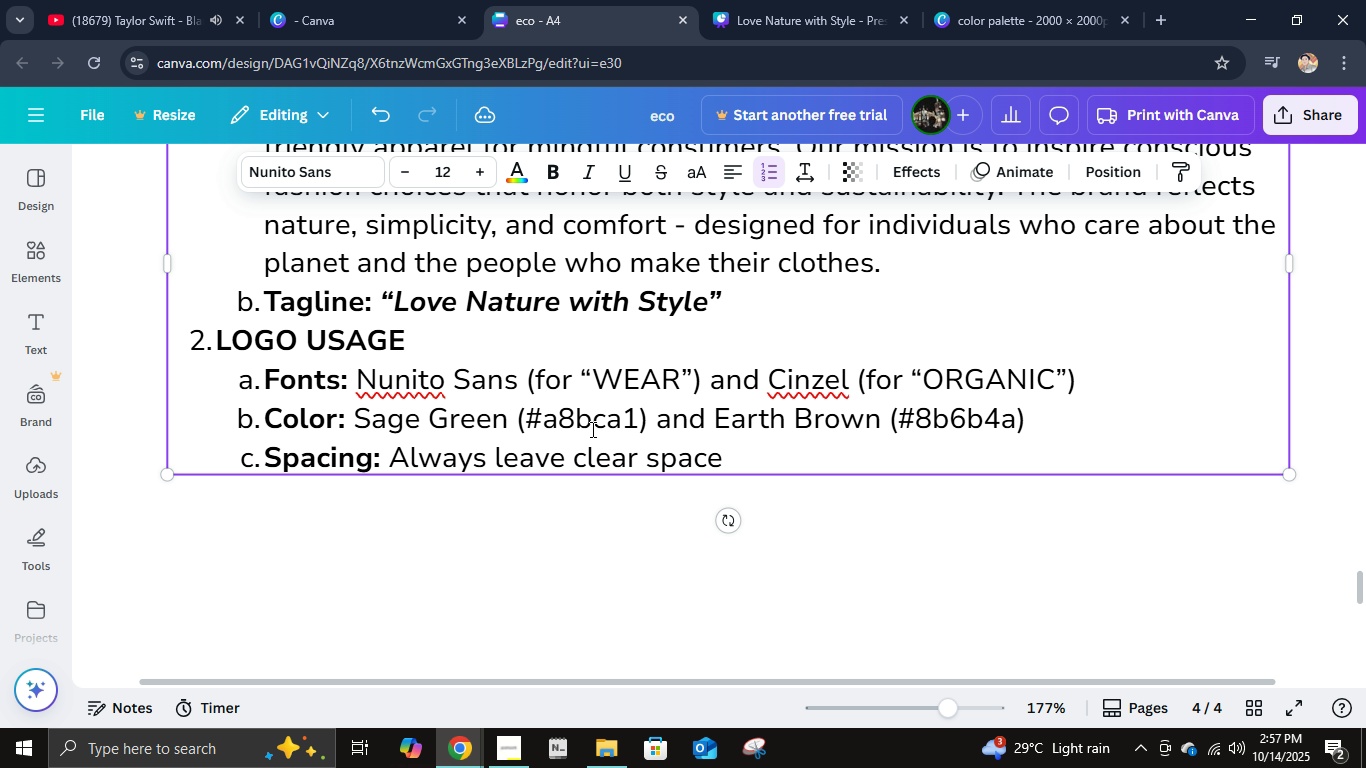 
wait(7.2)
 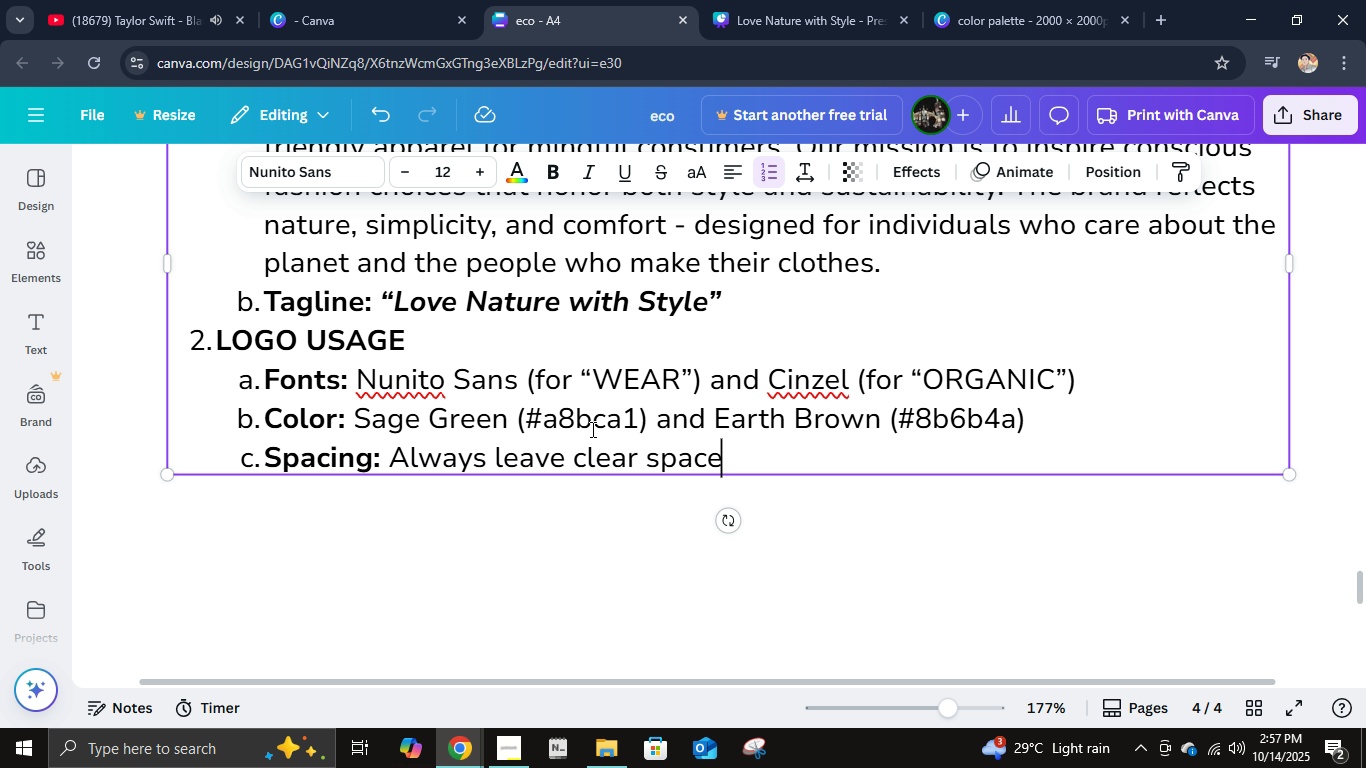 
key(Backspace)
type(e between line)
key(Backspace)
key(Backspace)
key(Backspace)
key(Backspace)
type(the tow)
key(Backspace)
key(Backspace)
type(wo lines below and the name Or)
key(Backspace)
key(Backspace)
type(Wear Organic.)
 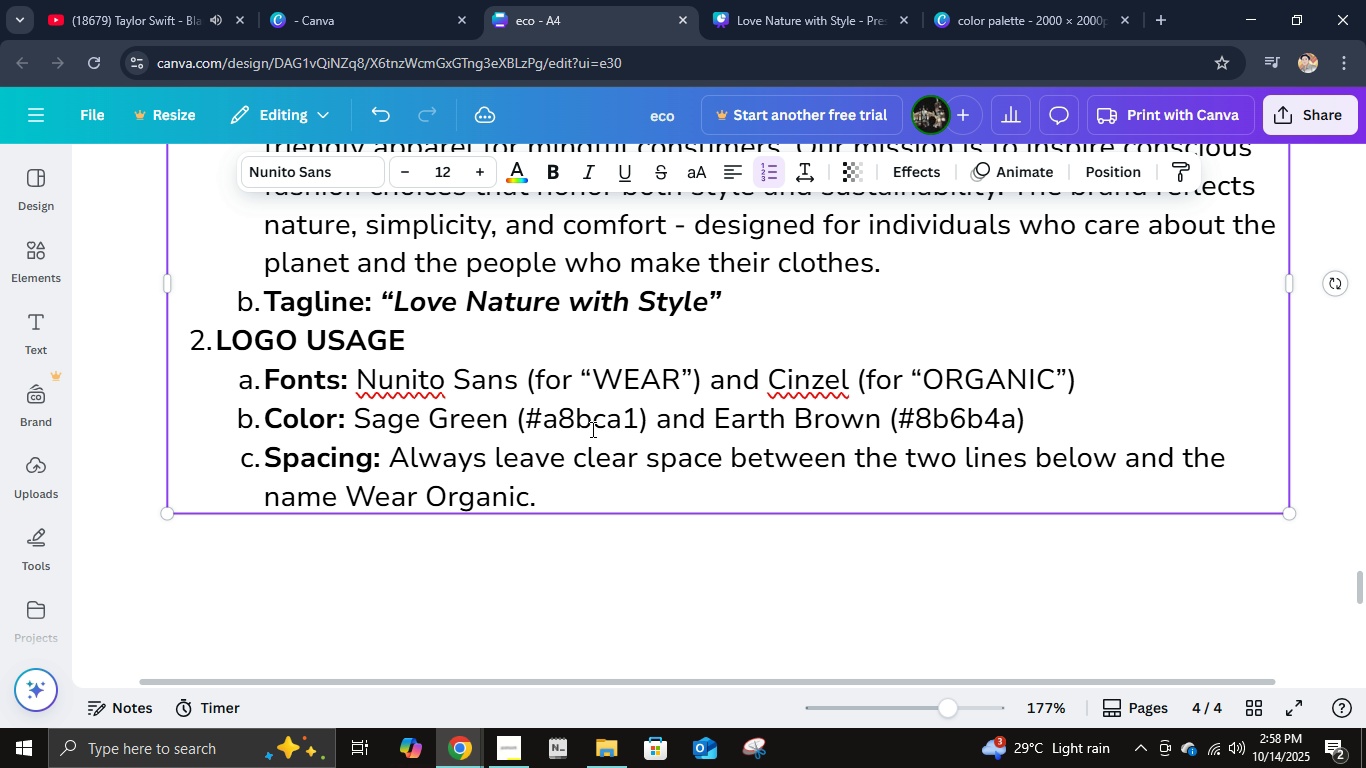 
key(Enter)
 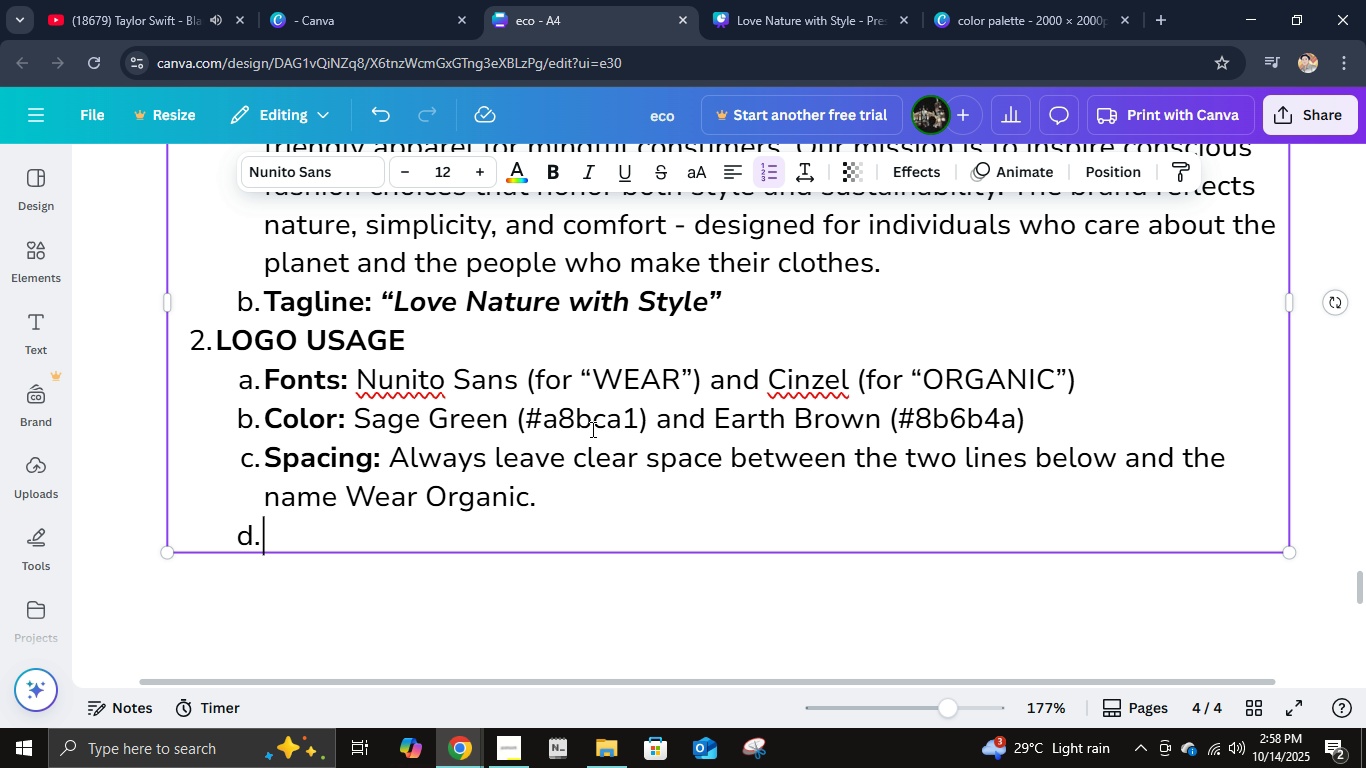 
key(Control+B)
 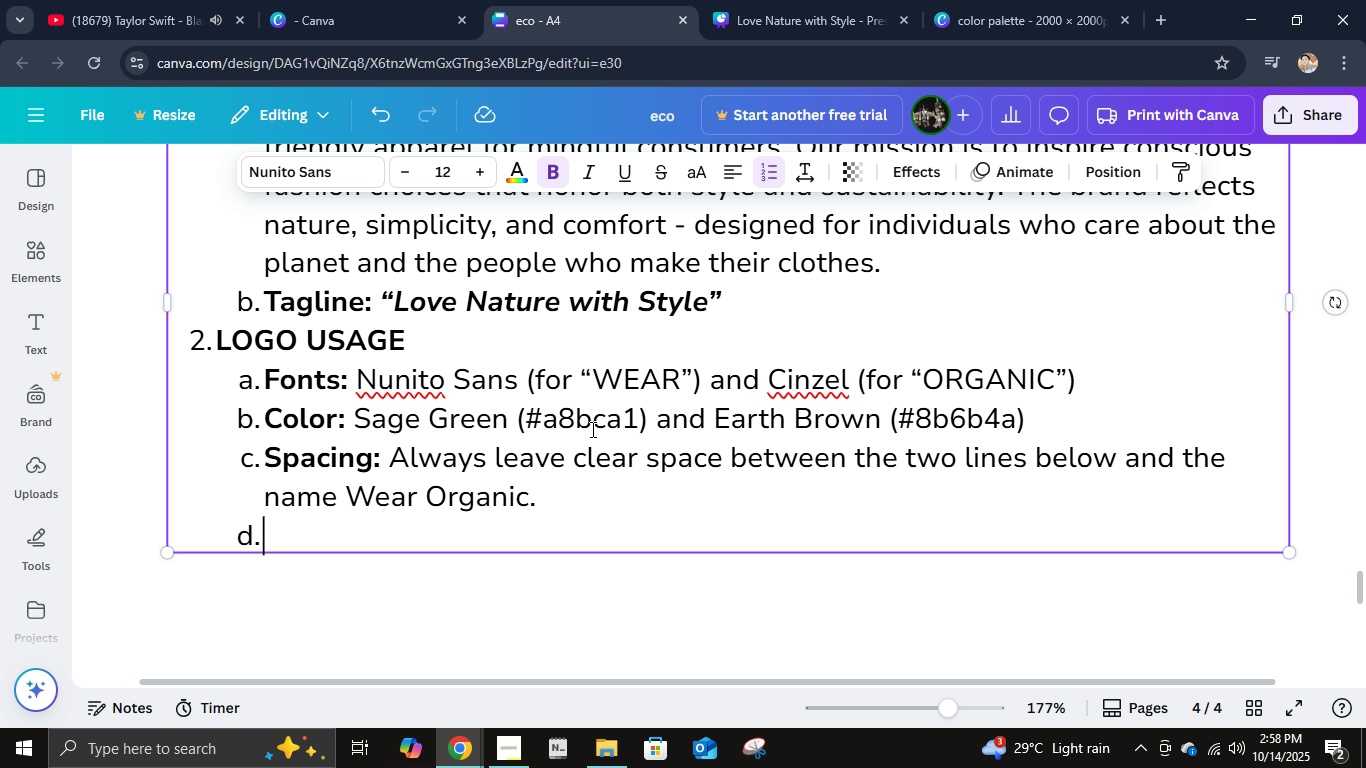 
key(Shift+ShiftLeft)
 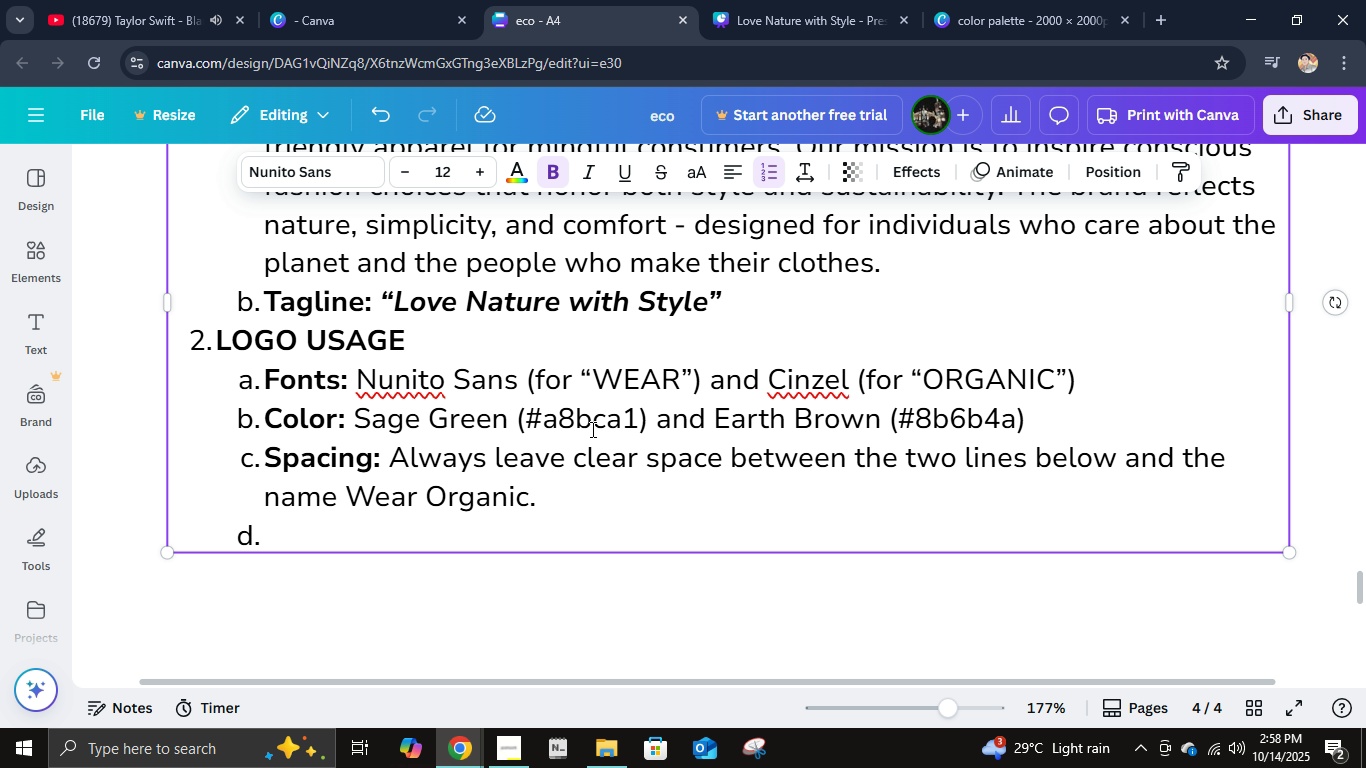 
key(Shift+B)
 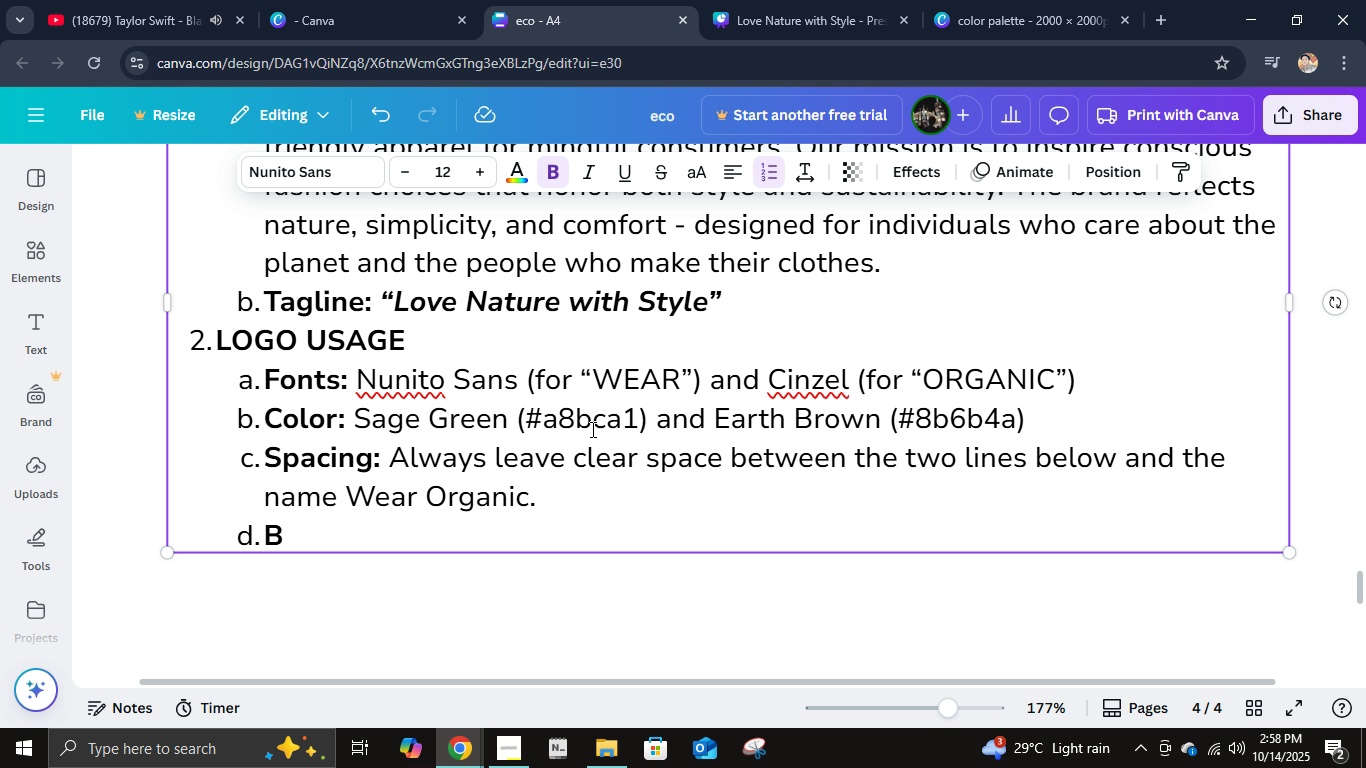 
key(Control+ControlLeft)
 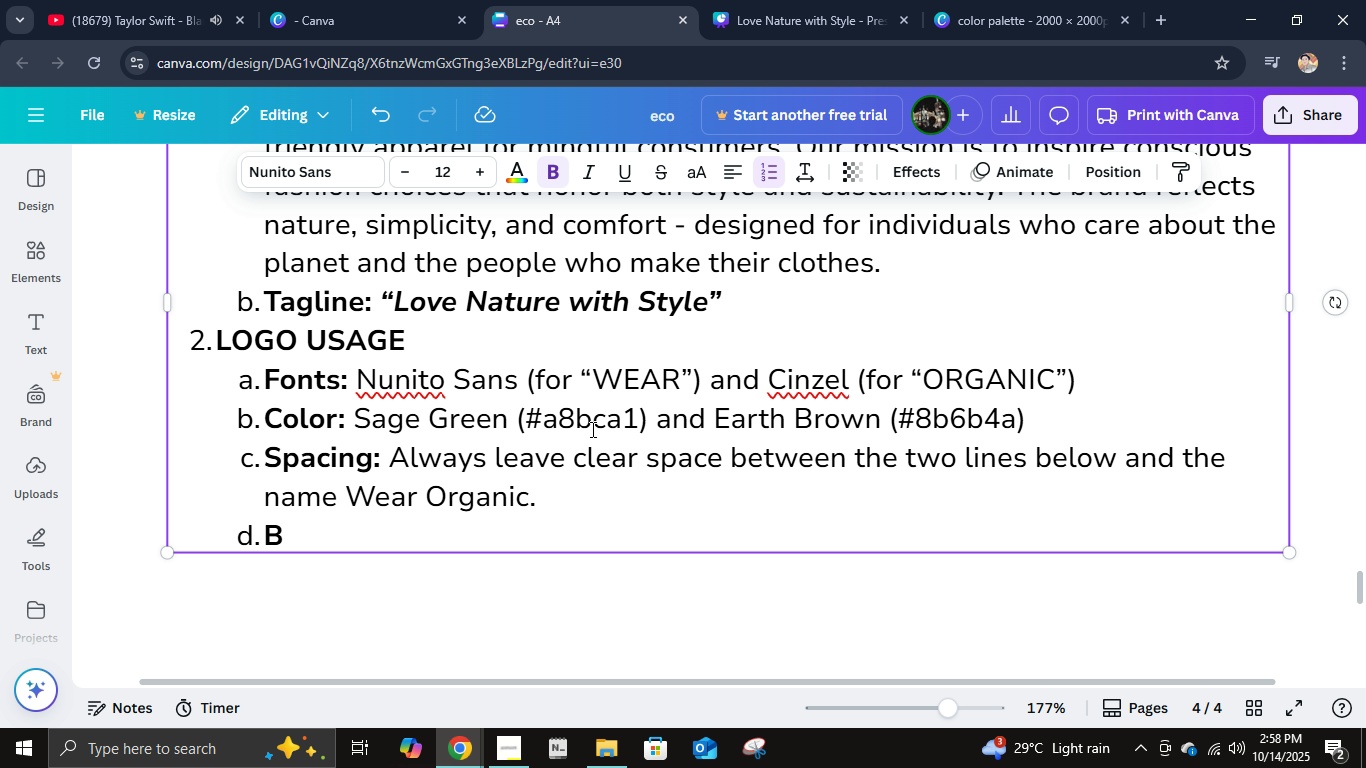 
key(Control+B)
 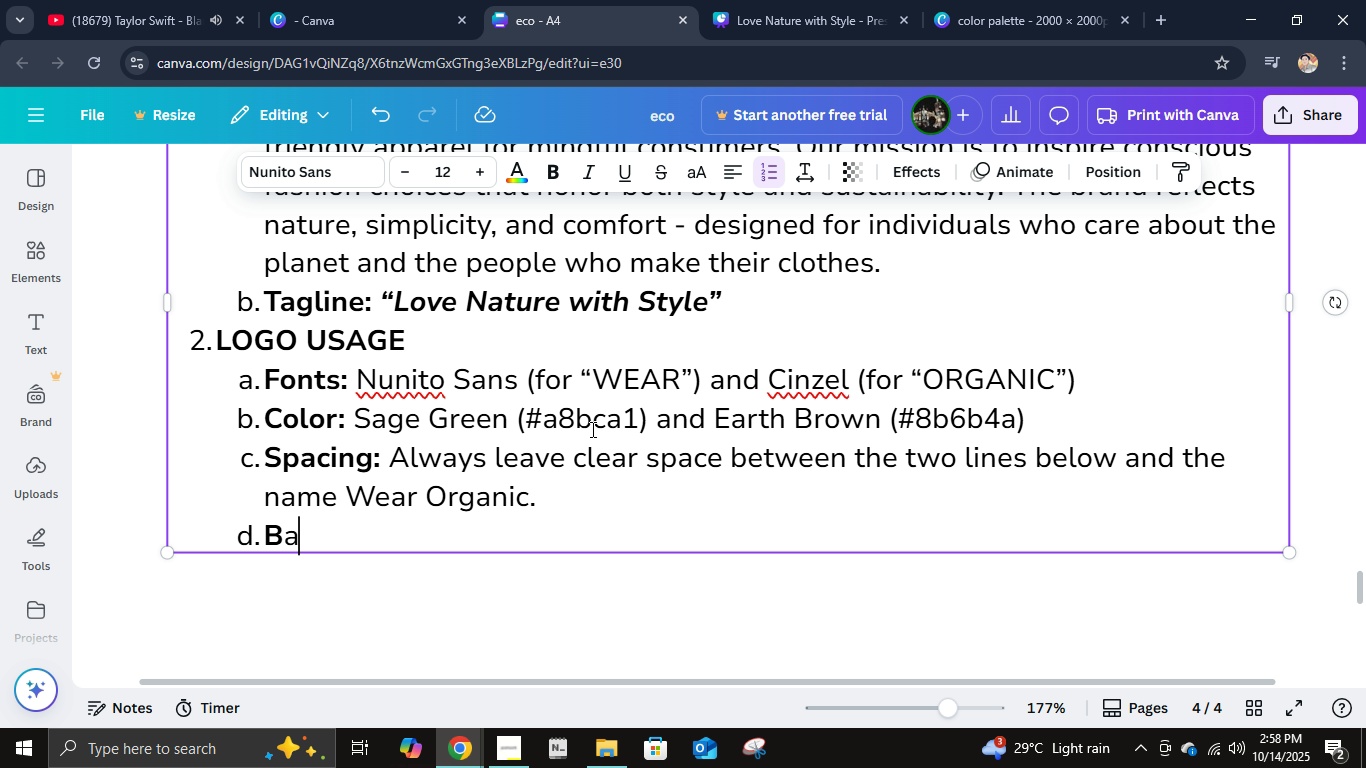 
type(ackgrounds)
key(Backspace)
key(Backspace)
key(Backspace)
key(Backspace)
key(Backspace)
key(Backspace)
key(Backspace)
key(Backspace)
key(Backspace)
key(Backspace)
type(ackgor)
key(Backspace)
type(r)
key(Backspace)
key(Backspace)
type(rounds: )
 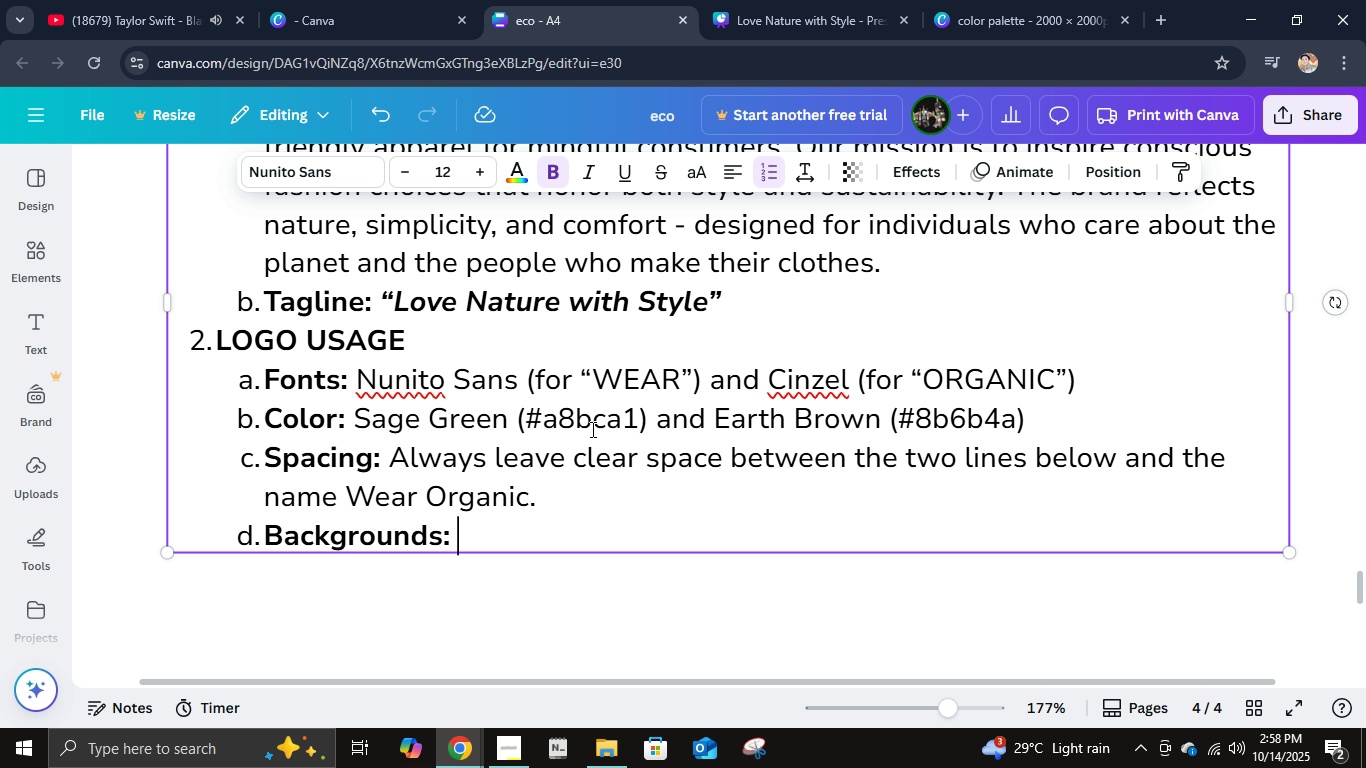 
hold_key(key=ControlLeft, duration=0.54)
 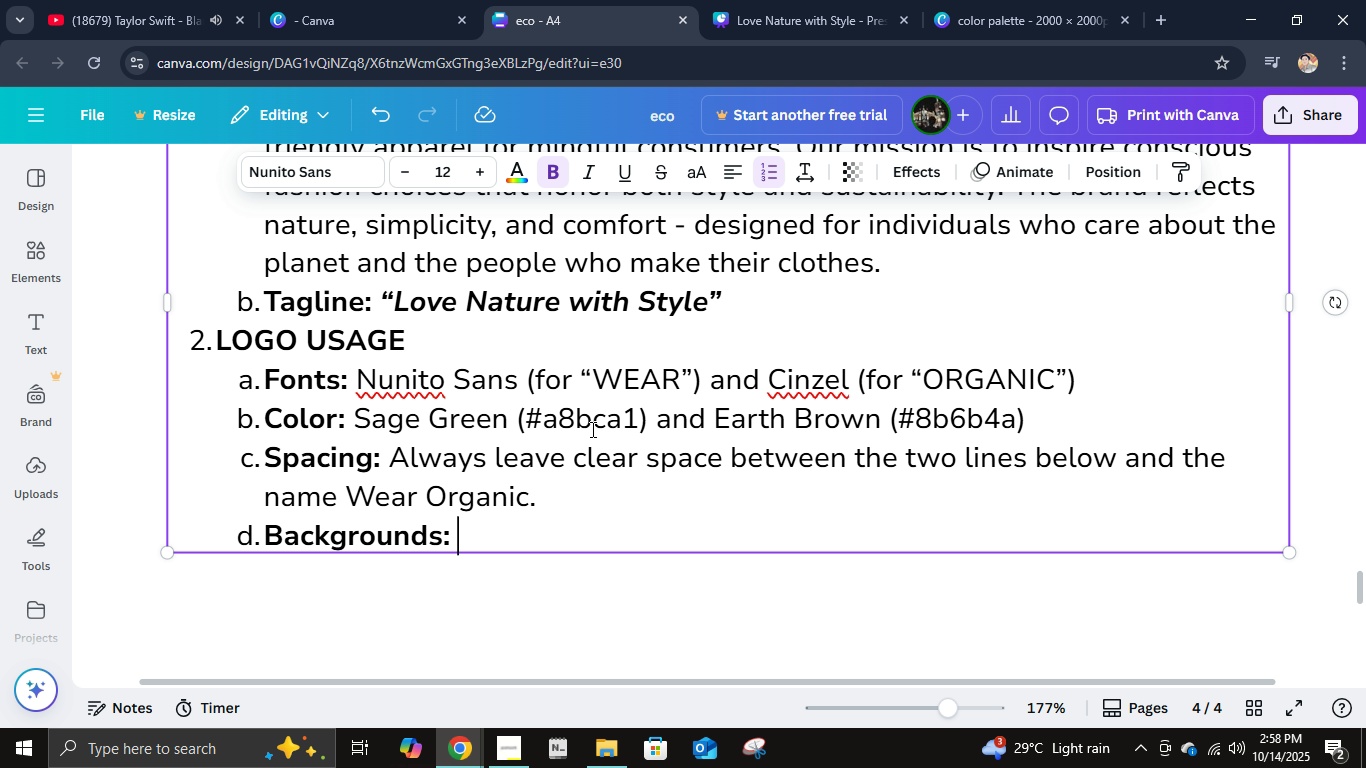 
key(Control+B)
 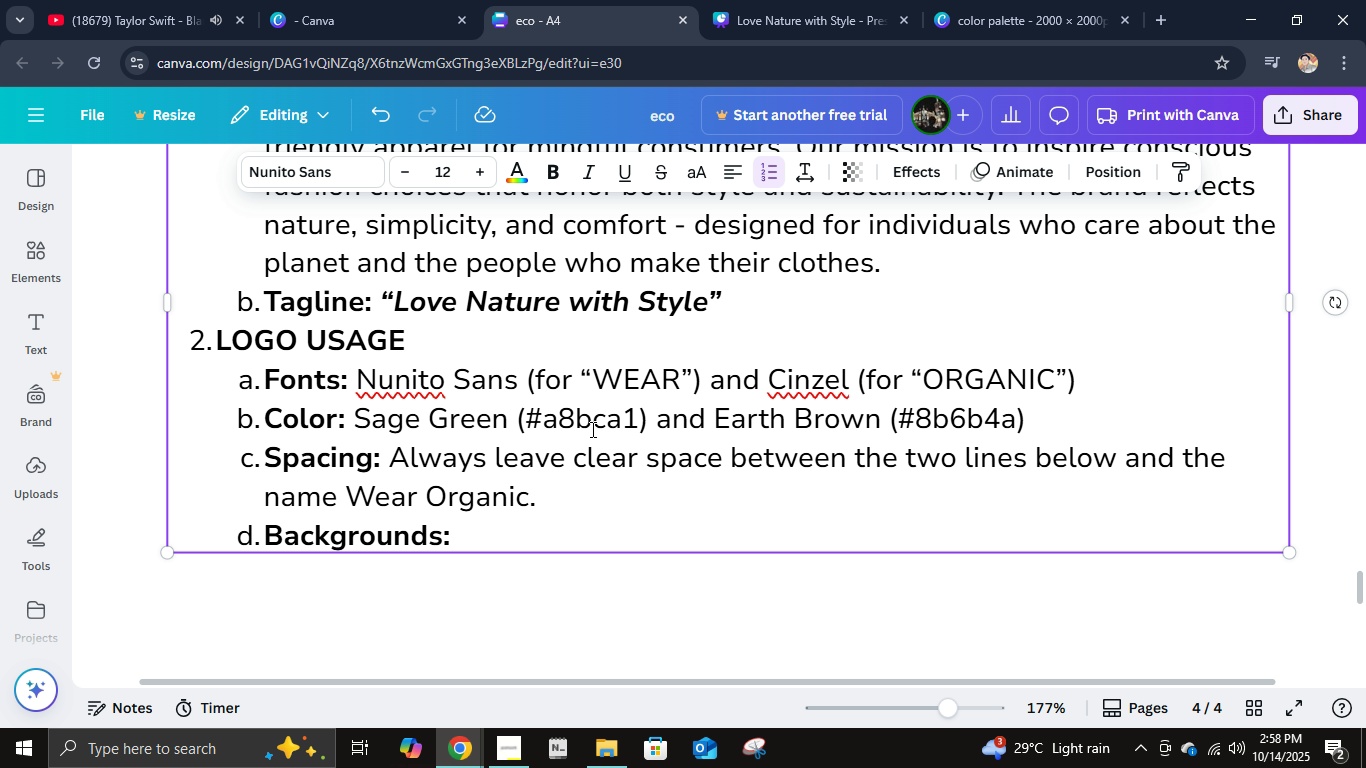 
type(Use on light or neutral backgrounds for maximum readability.)
 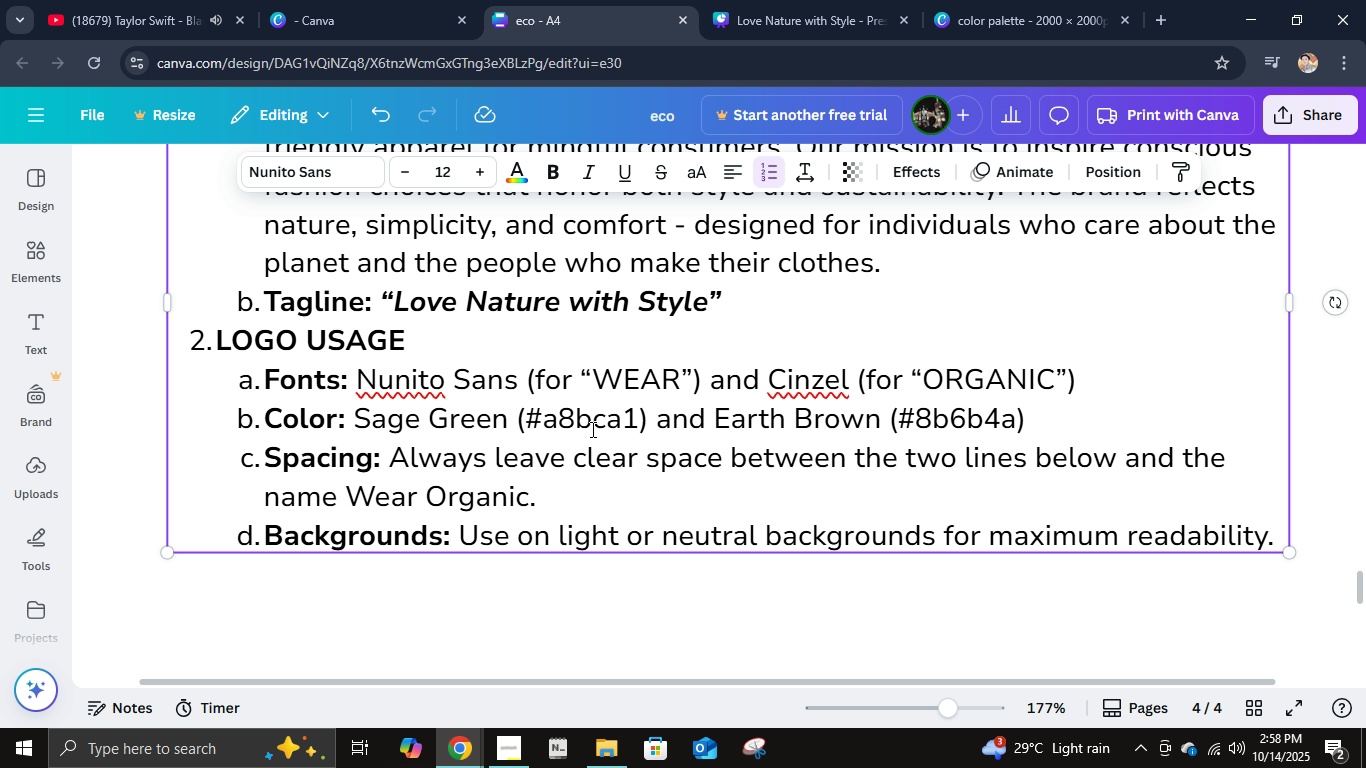 
key(Enter)
 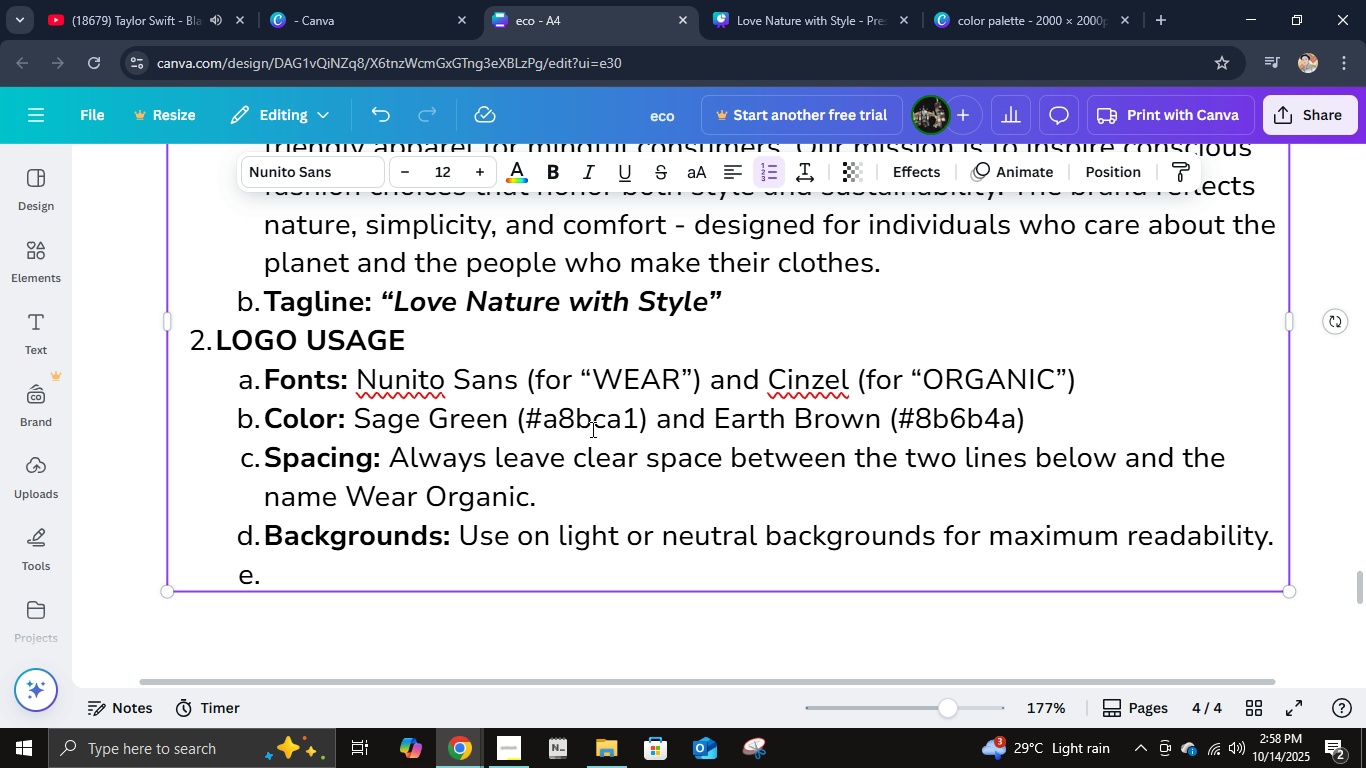 
key(Enter)
 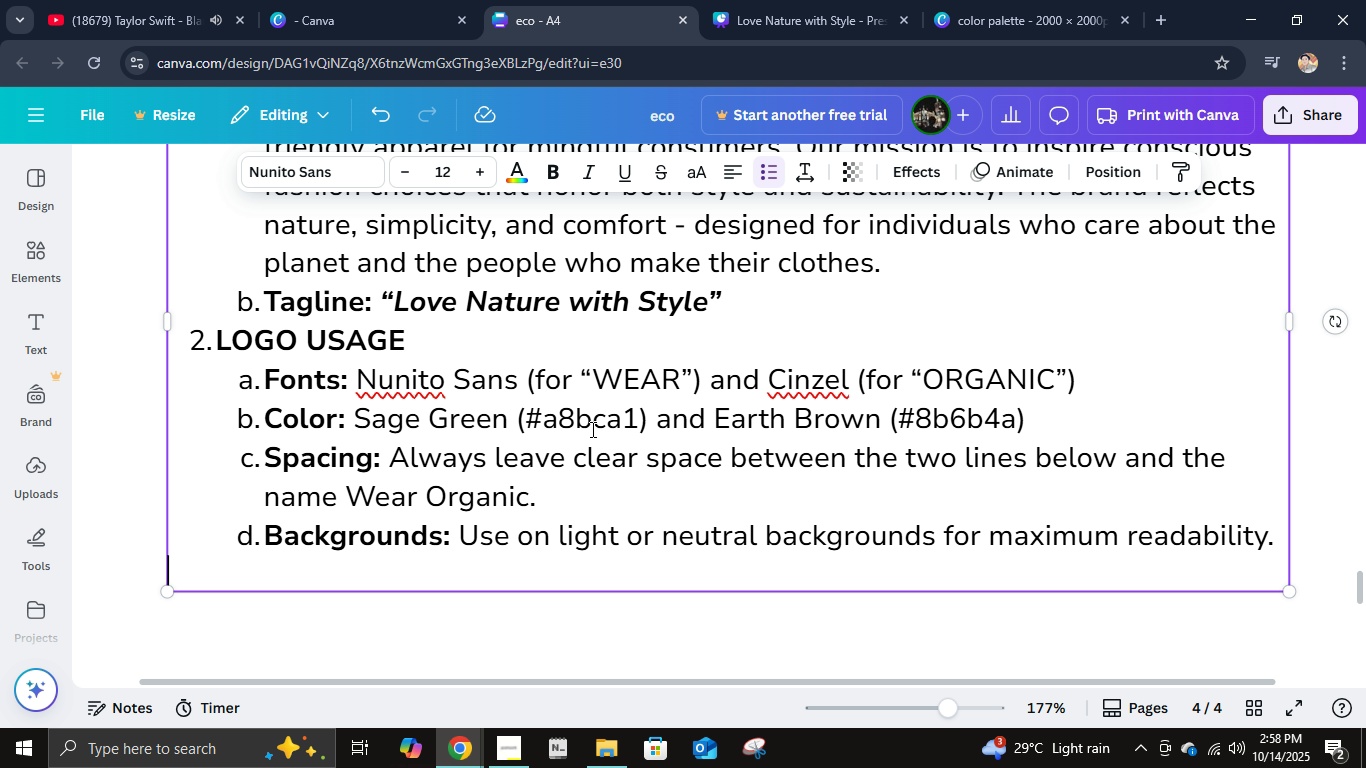 
key(Backspace)
 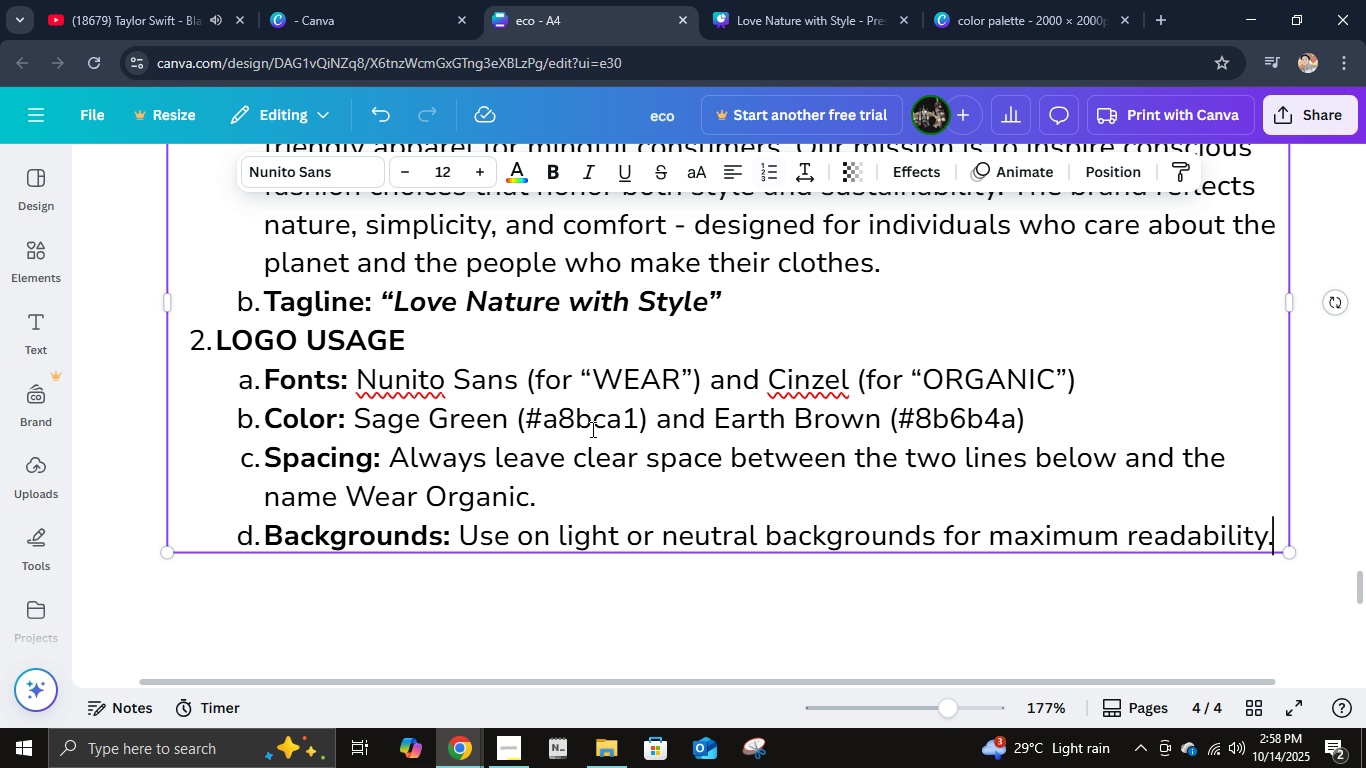 
key(Backspace)
 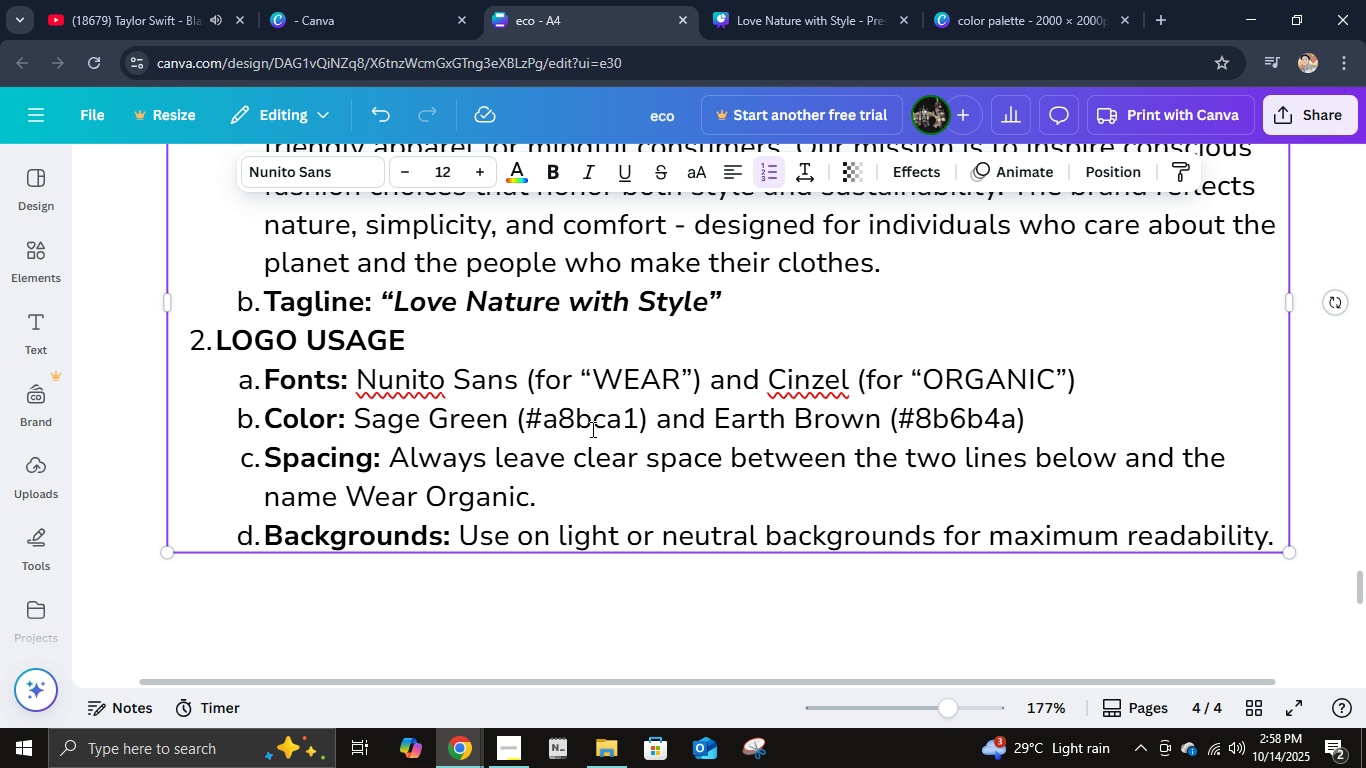 
key(Enter)
 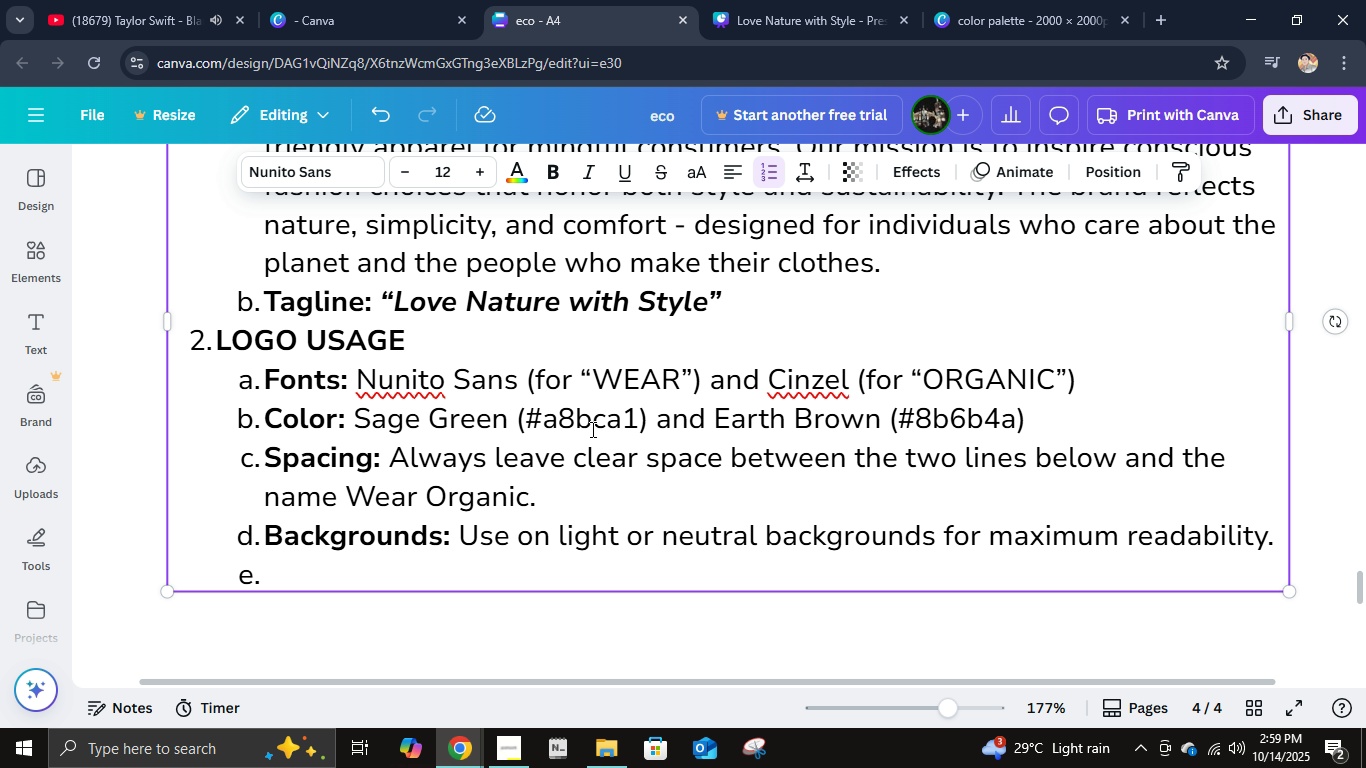 
type(LO)
key(Backspace)
key(Backspace)
 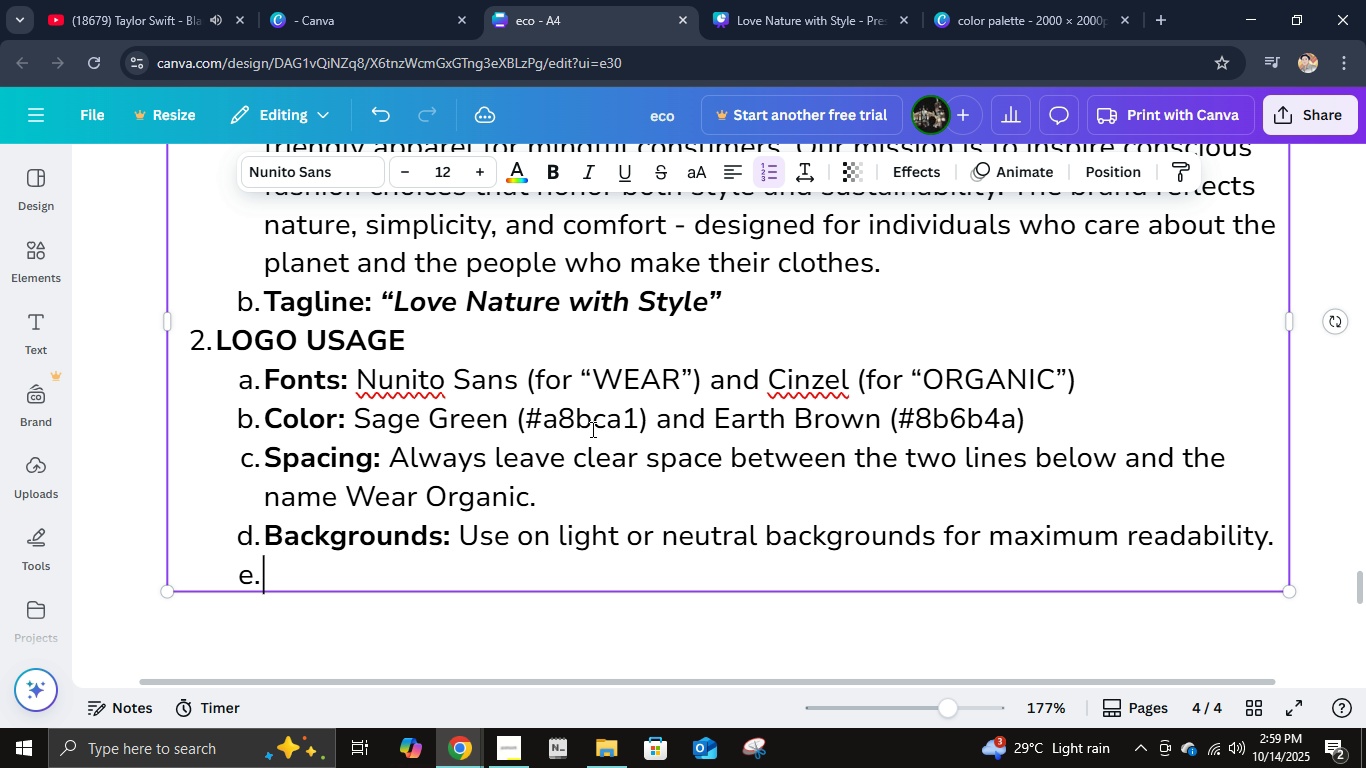 
key(Control+B)
 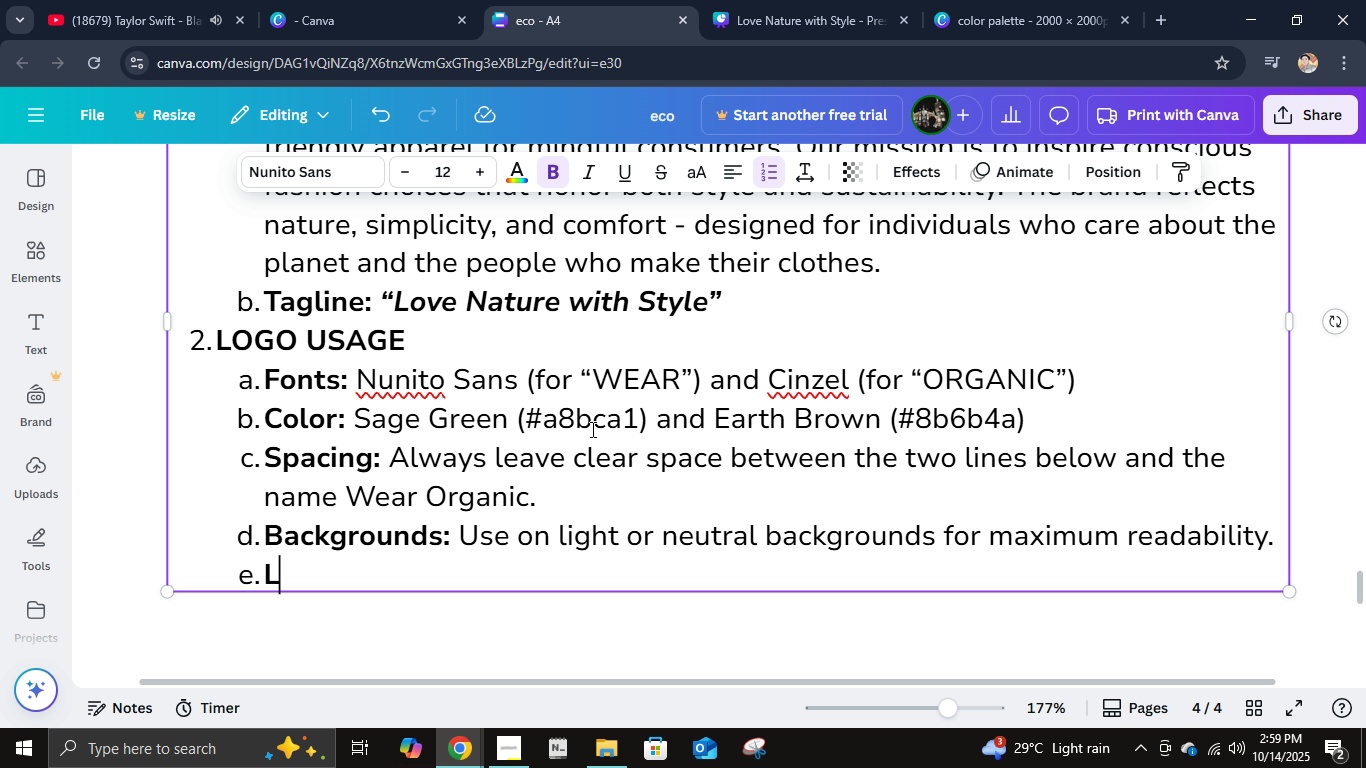 
type(Logo Vat)
key(Backspace)
type(rti)
key(Backspace)
key(Backspace)
type(iatons)
 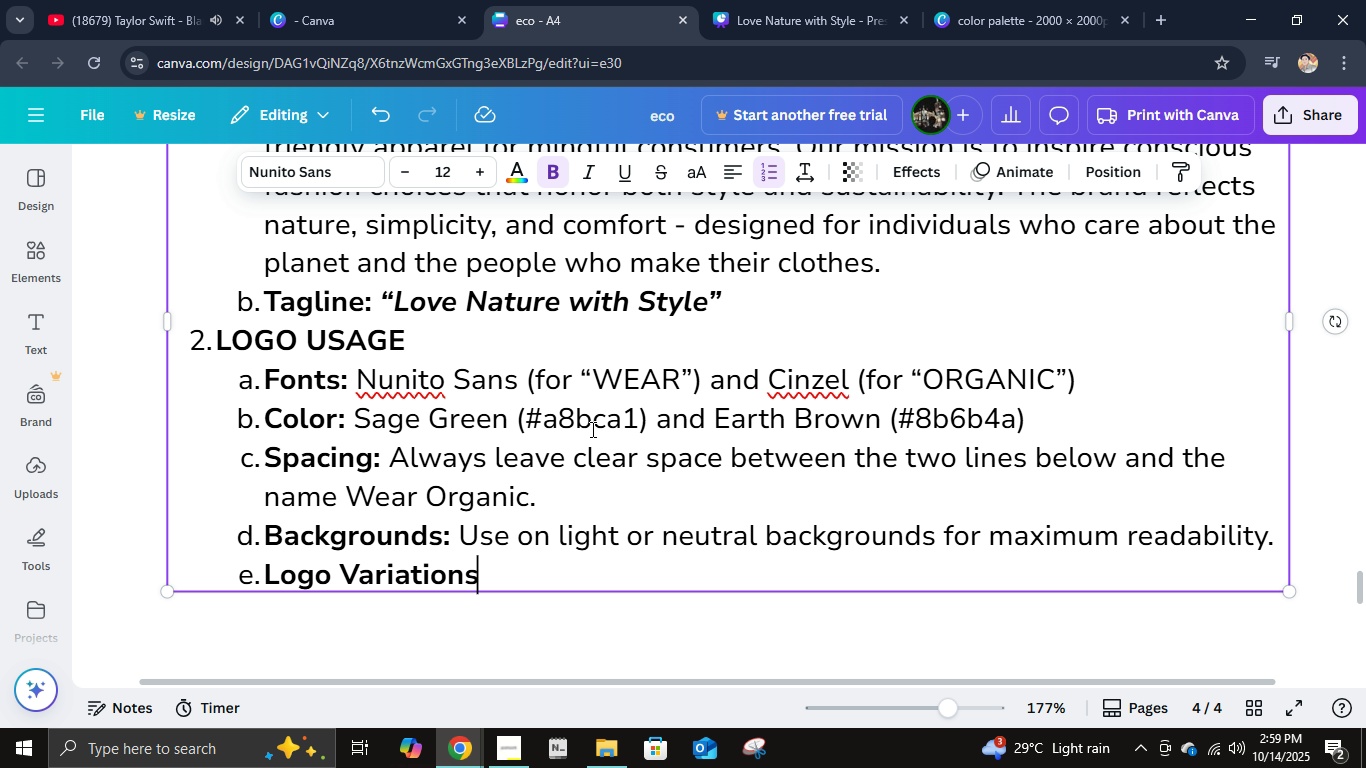 
wait(7.16)
 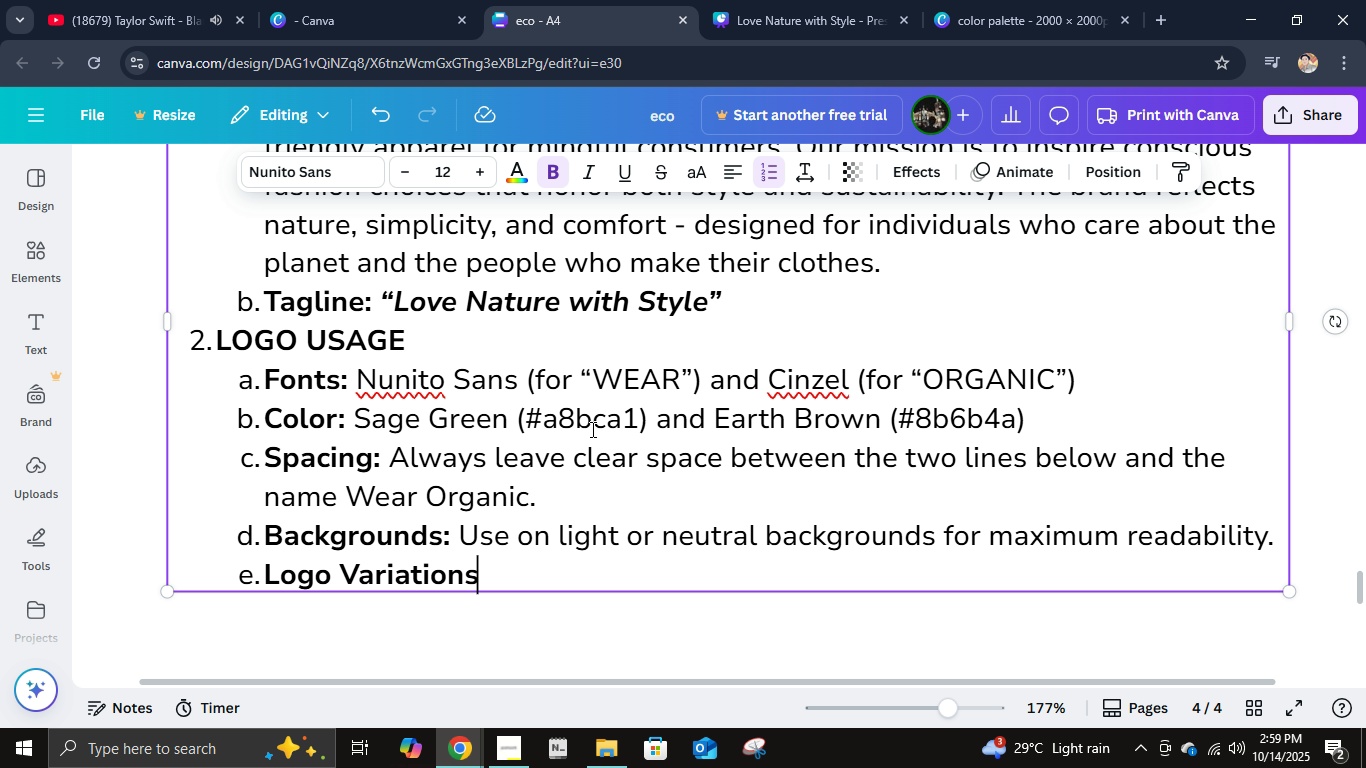 
key(Enter)
 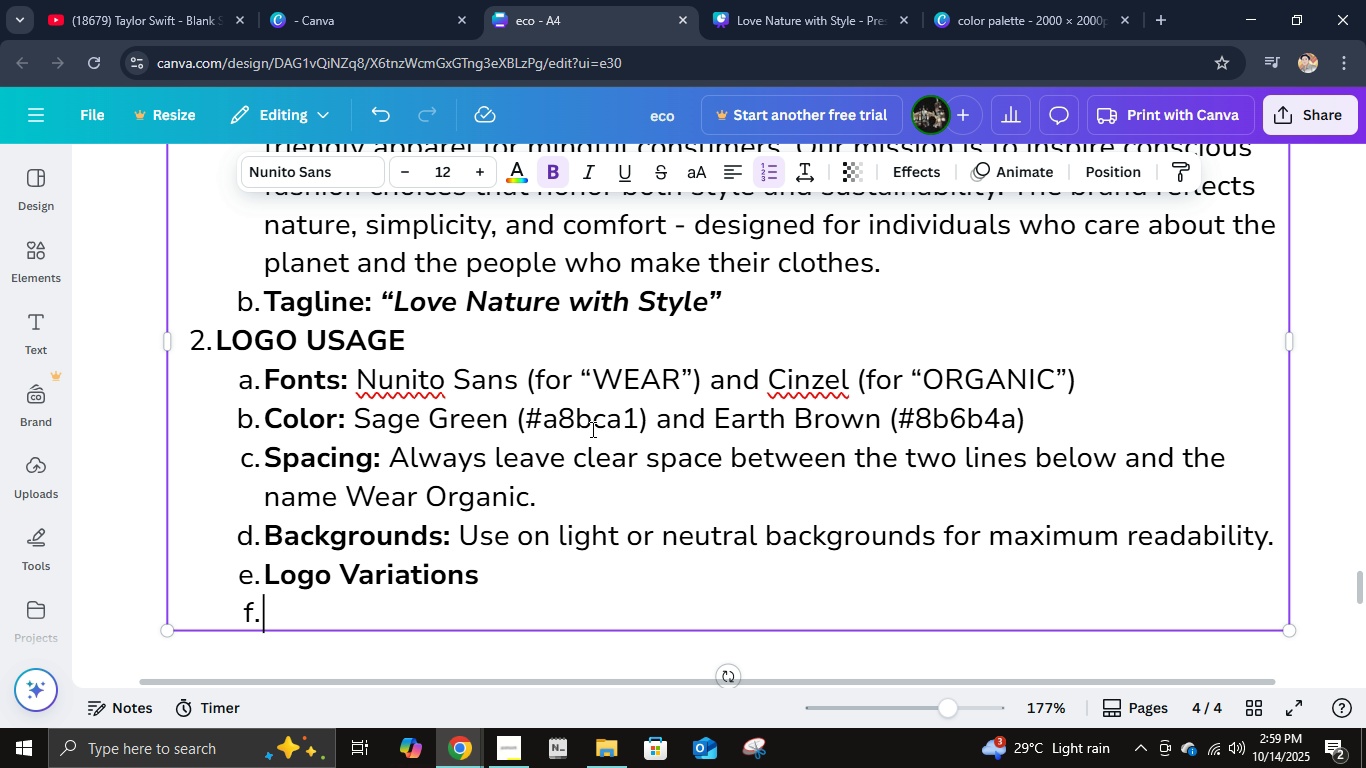 
key(Tab)
type(Primary: )
 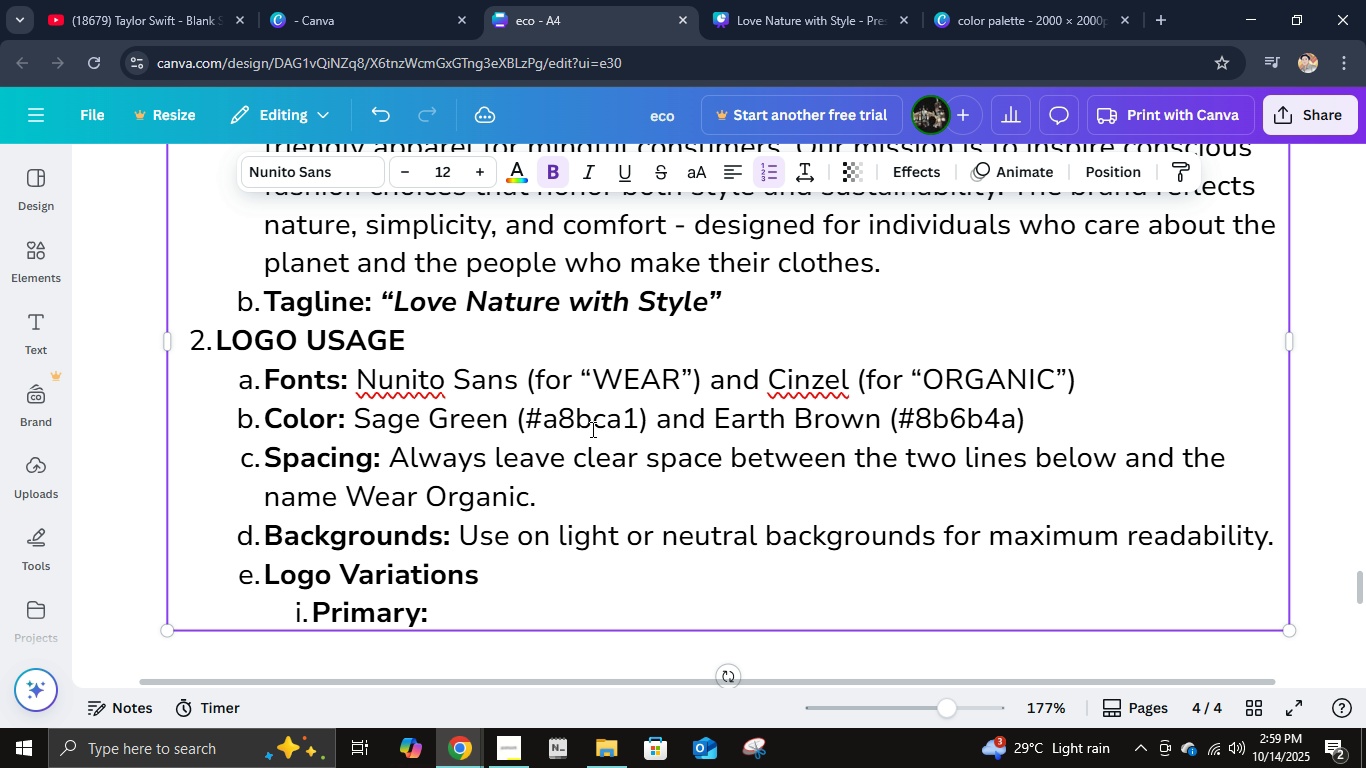 
 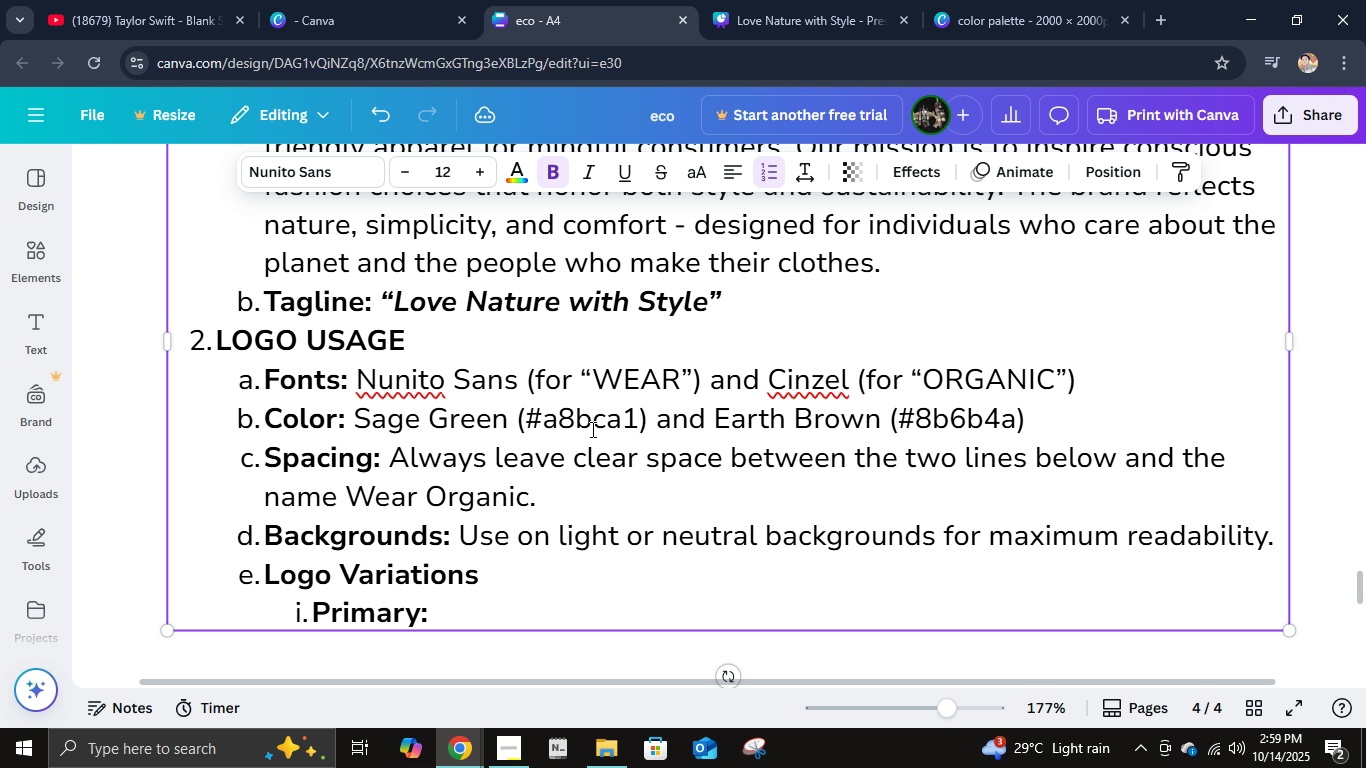 
key(Control+ControlLeft)
 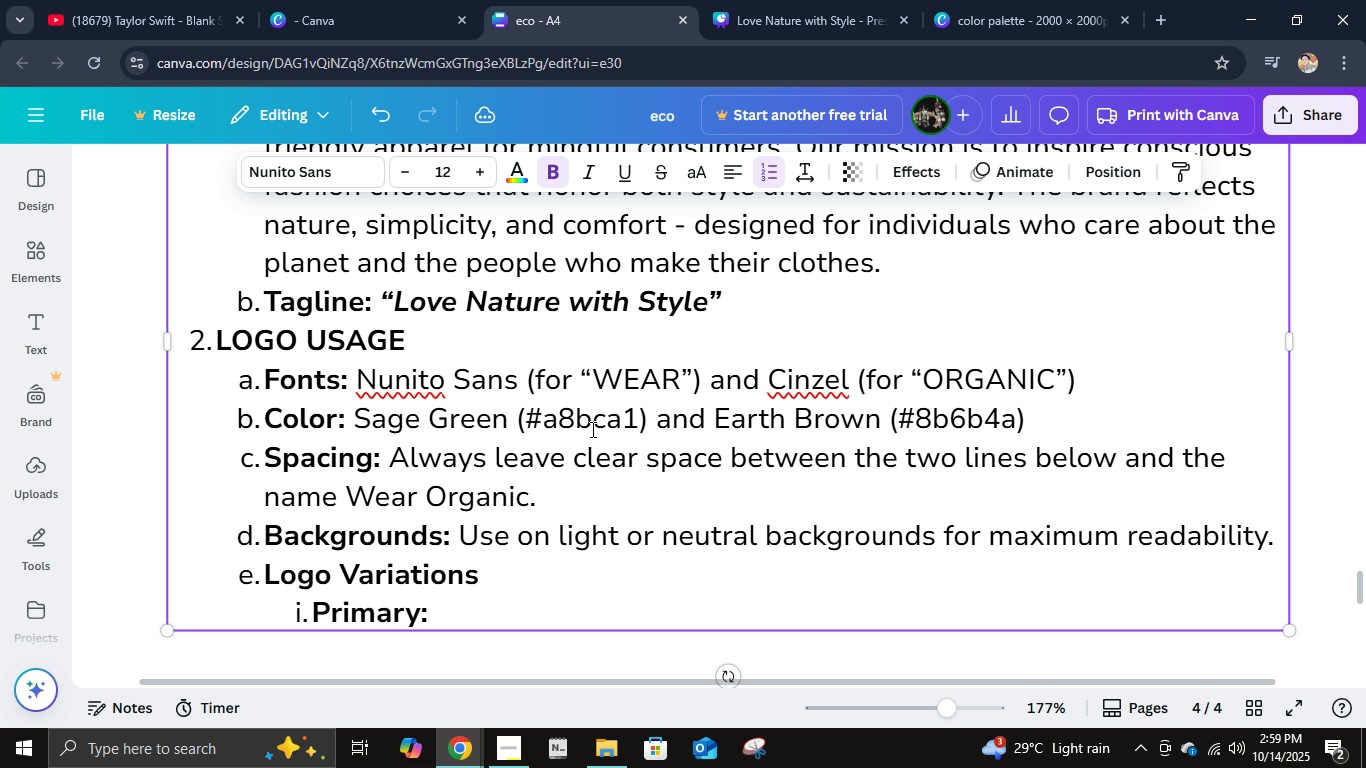 
key(Control+B)
 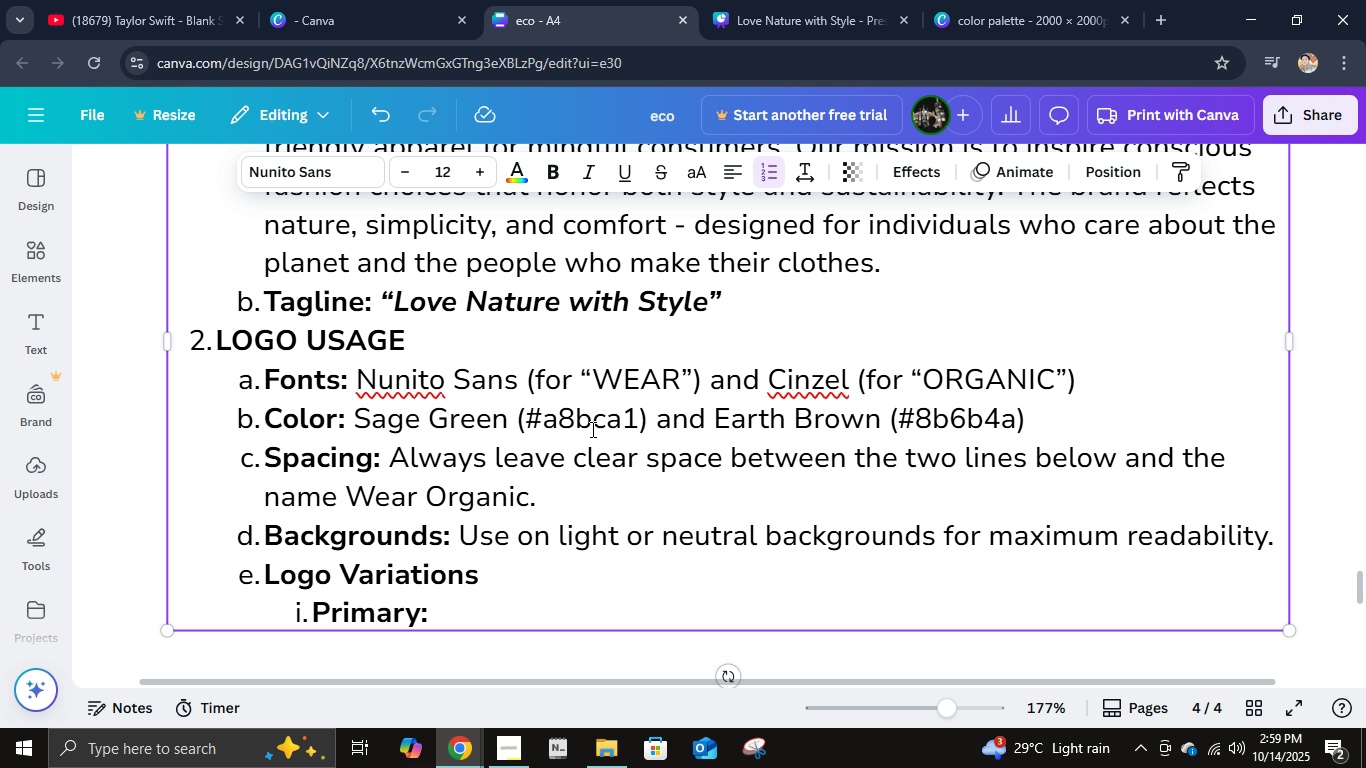 
type(Full-color (Sage Green + Earth Brown))
 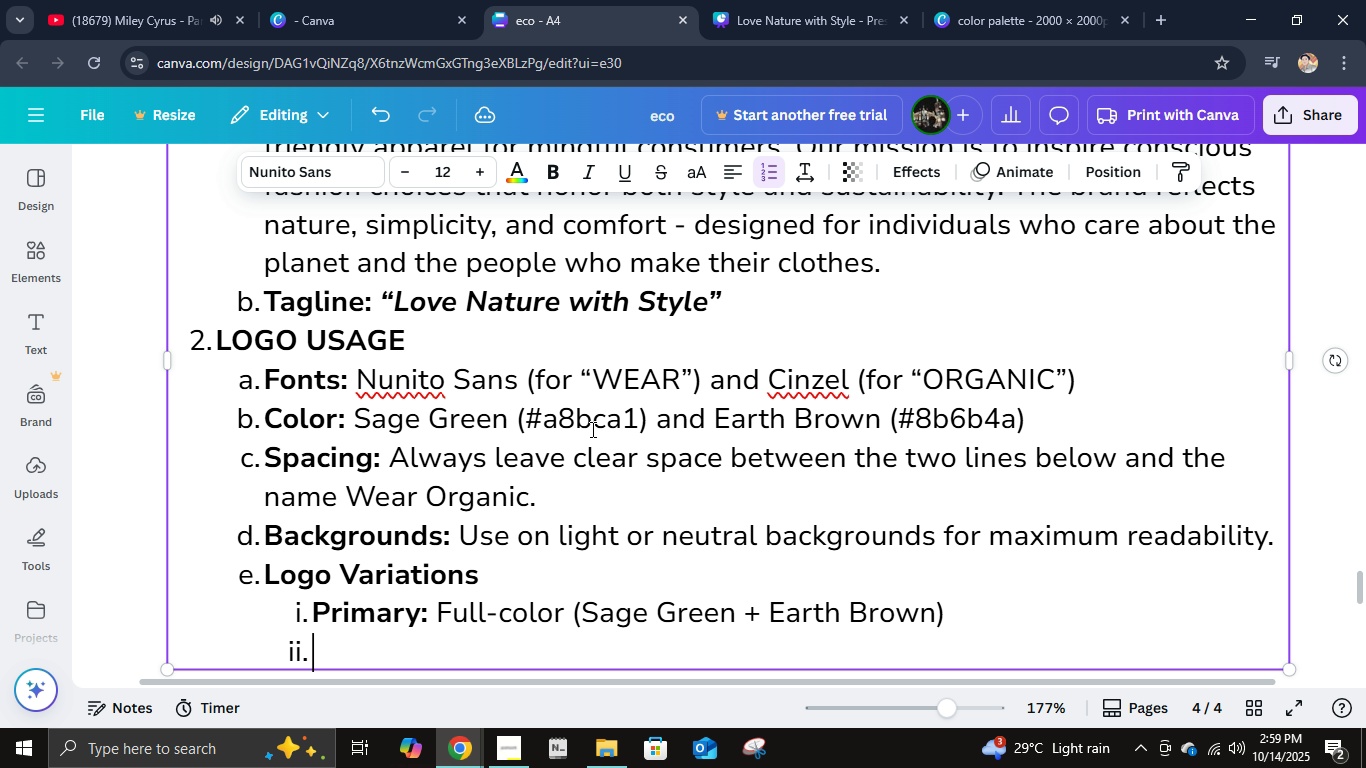 
 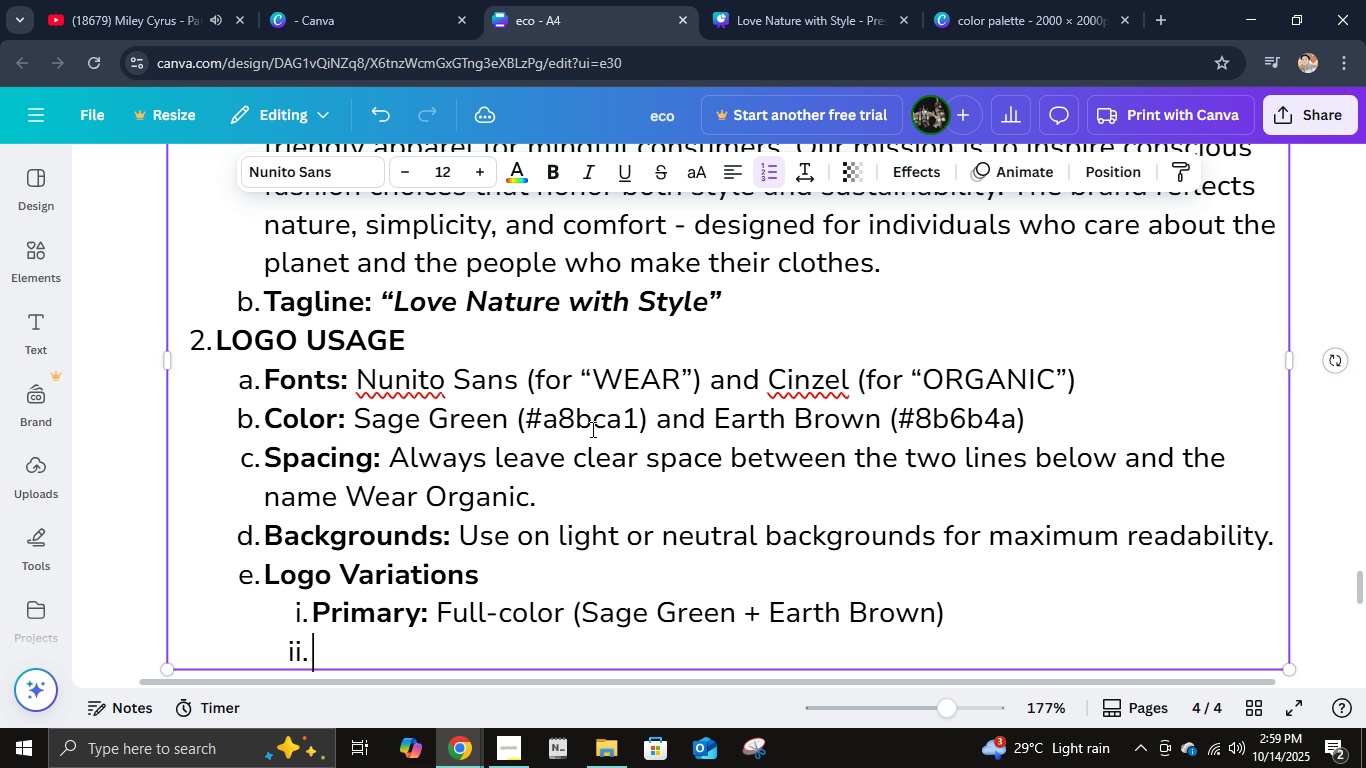 
key(Enter)
 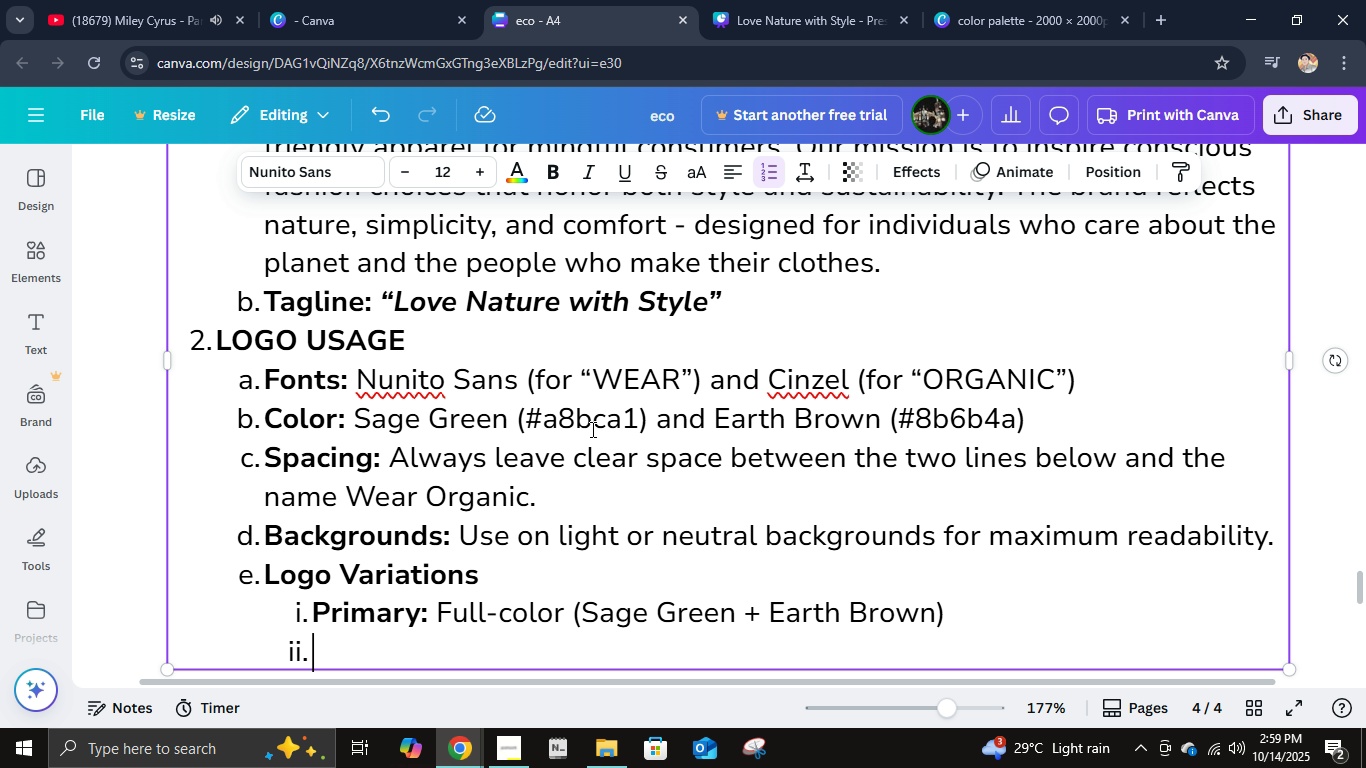 
key(Shift+ShiftLeft)
 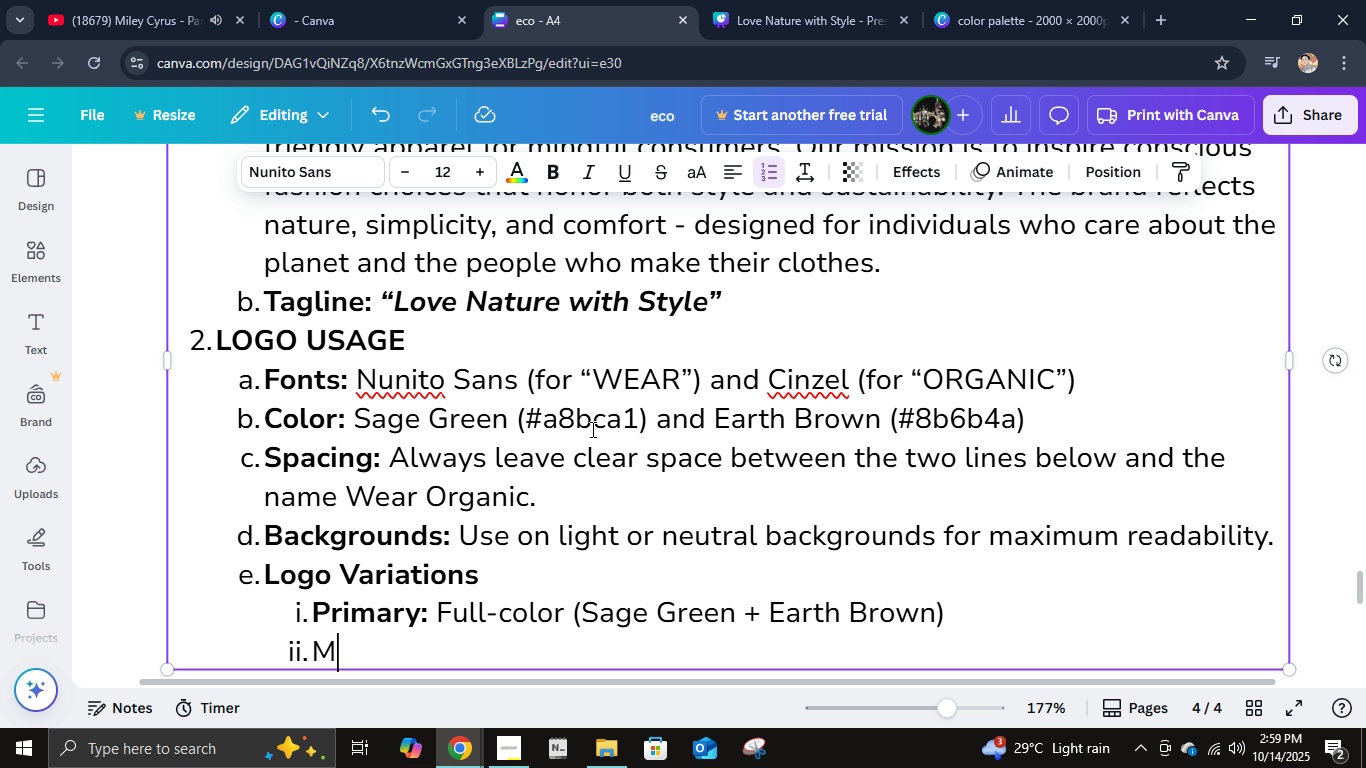 
key(Shift+M)
 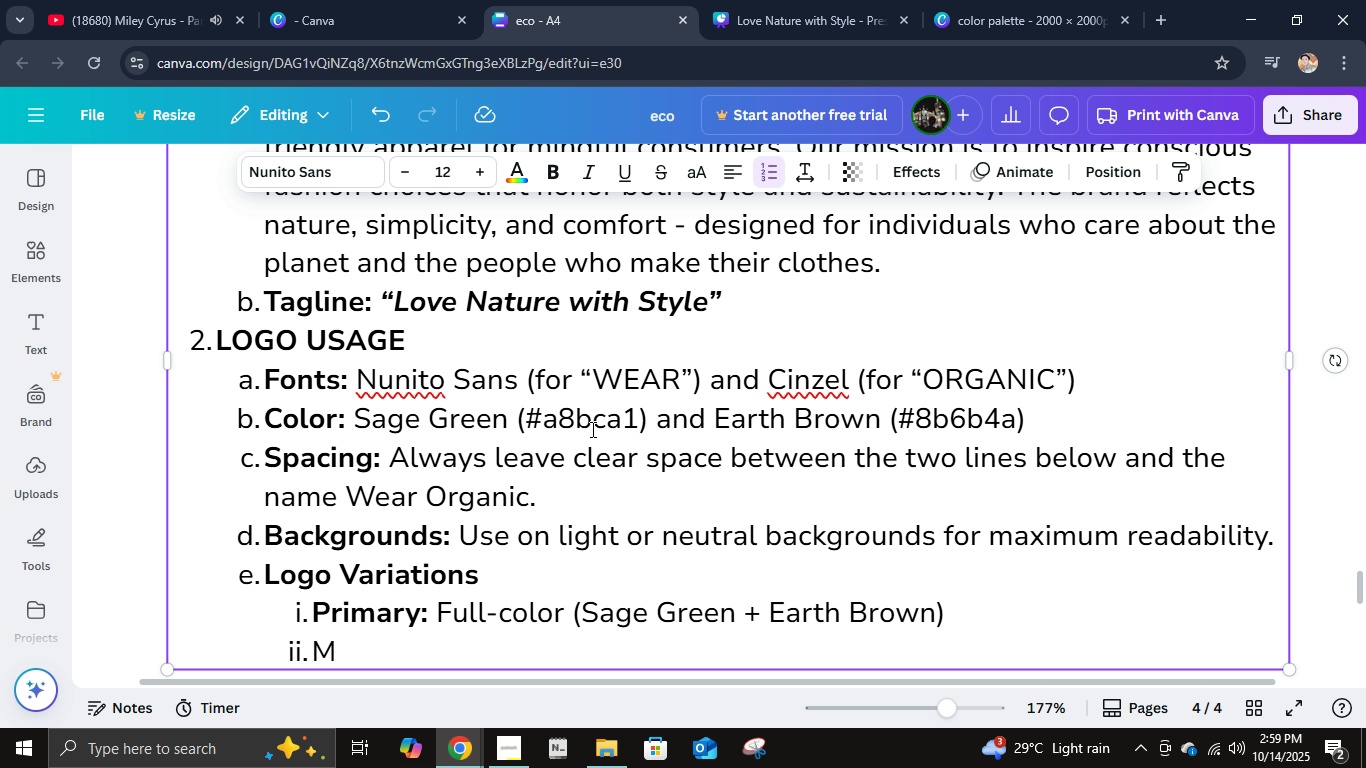 
key(Backspace)
 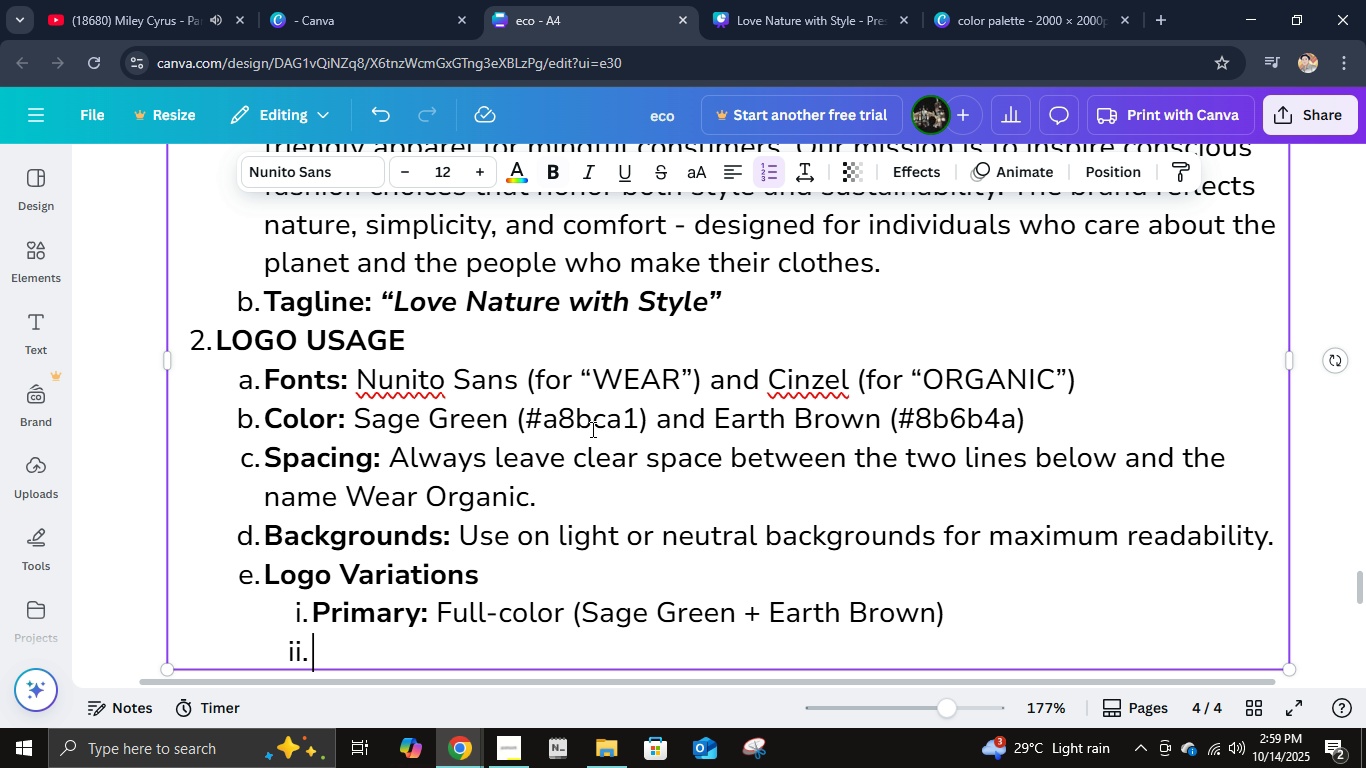 
key(Control+B)
 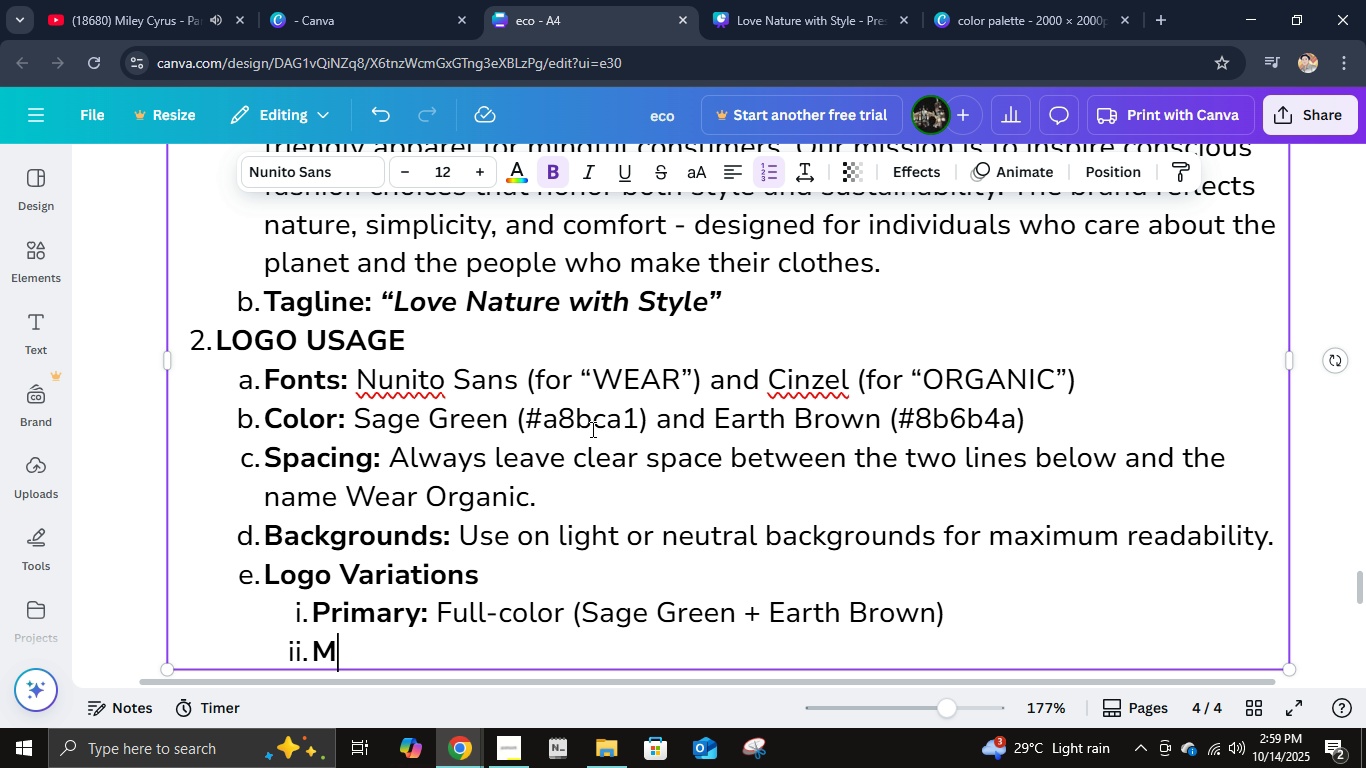 
type(Monochrome: )
 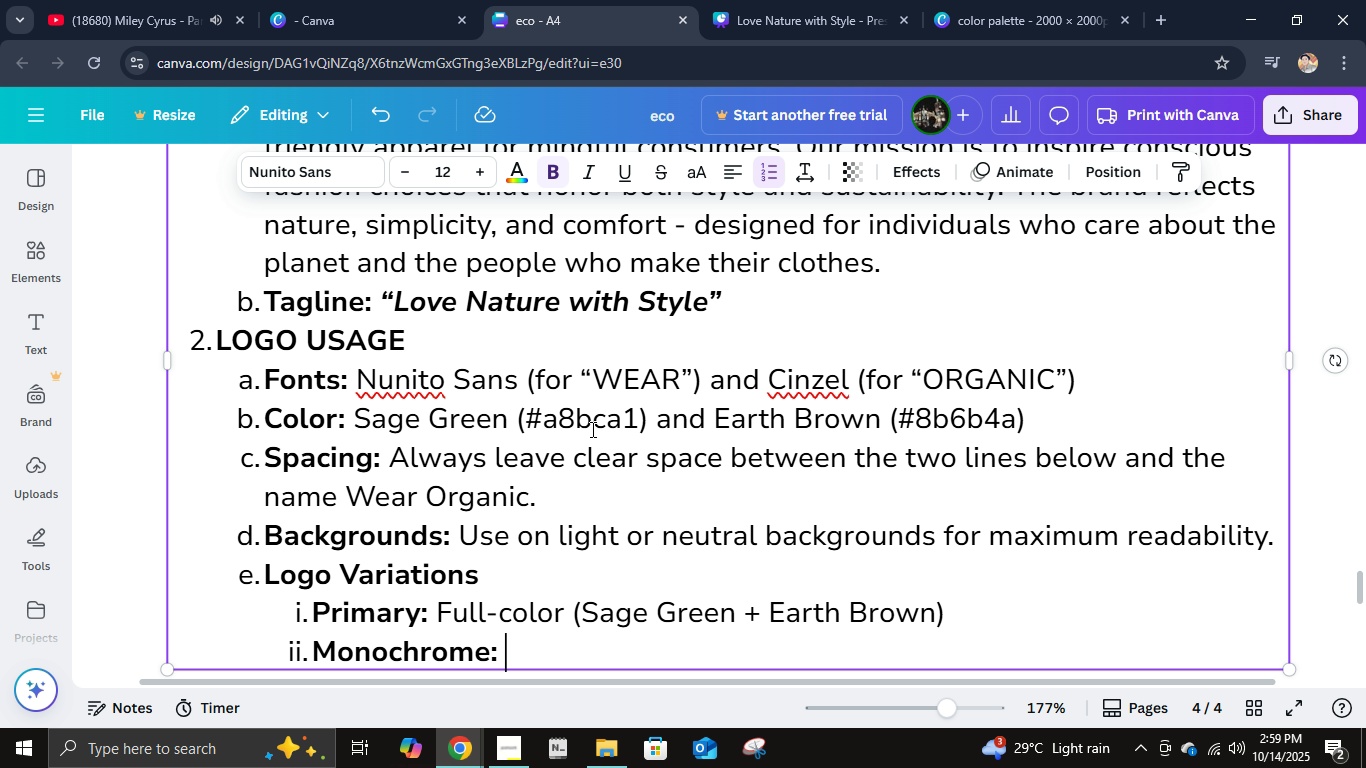 
 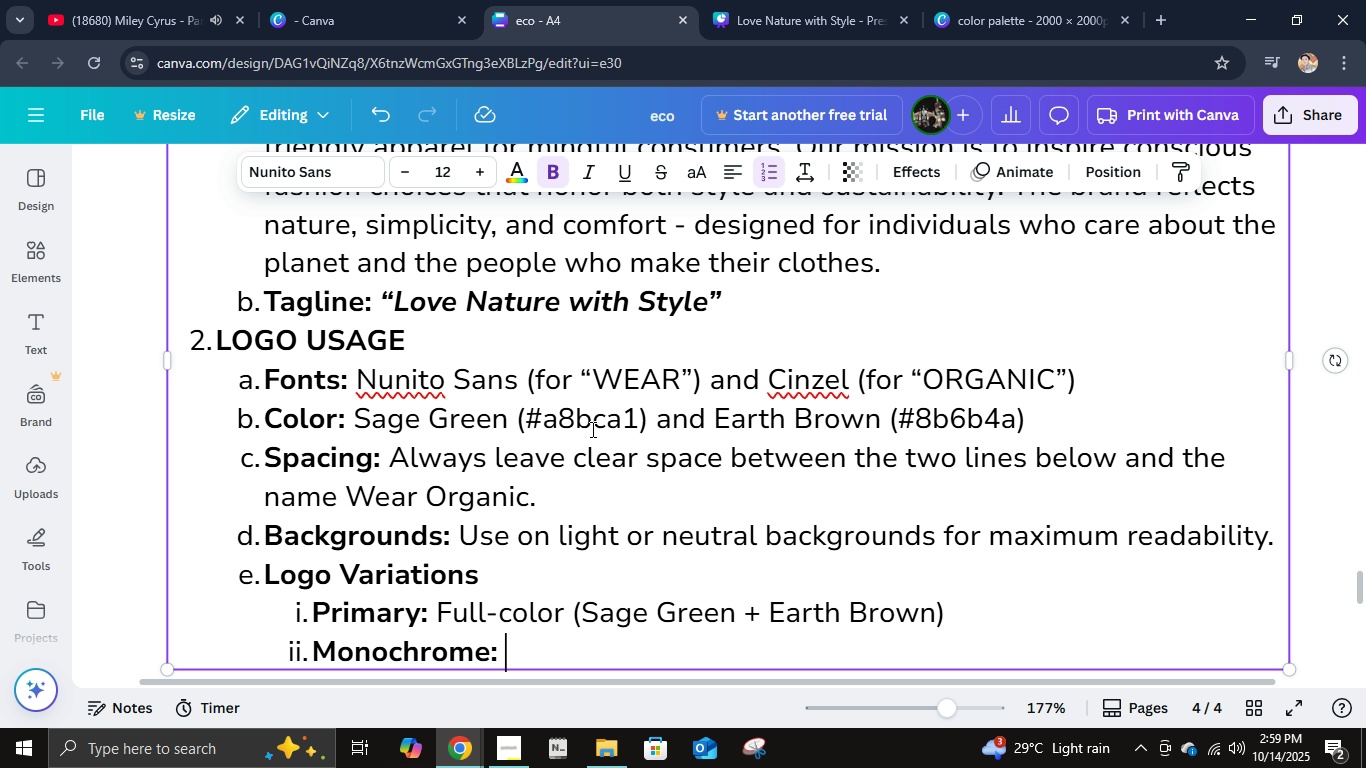 
key(Control+ControlLeft)
 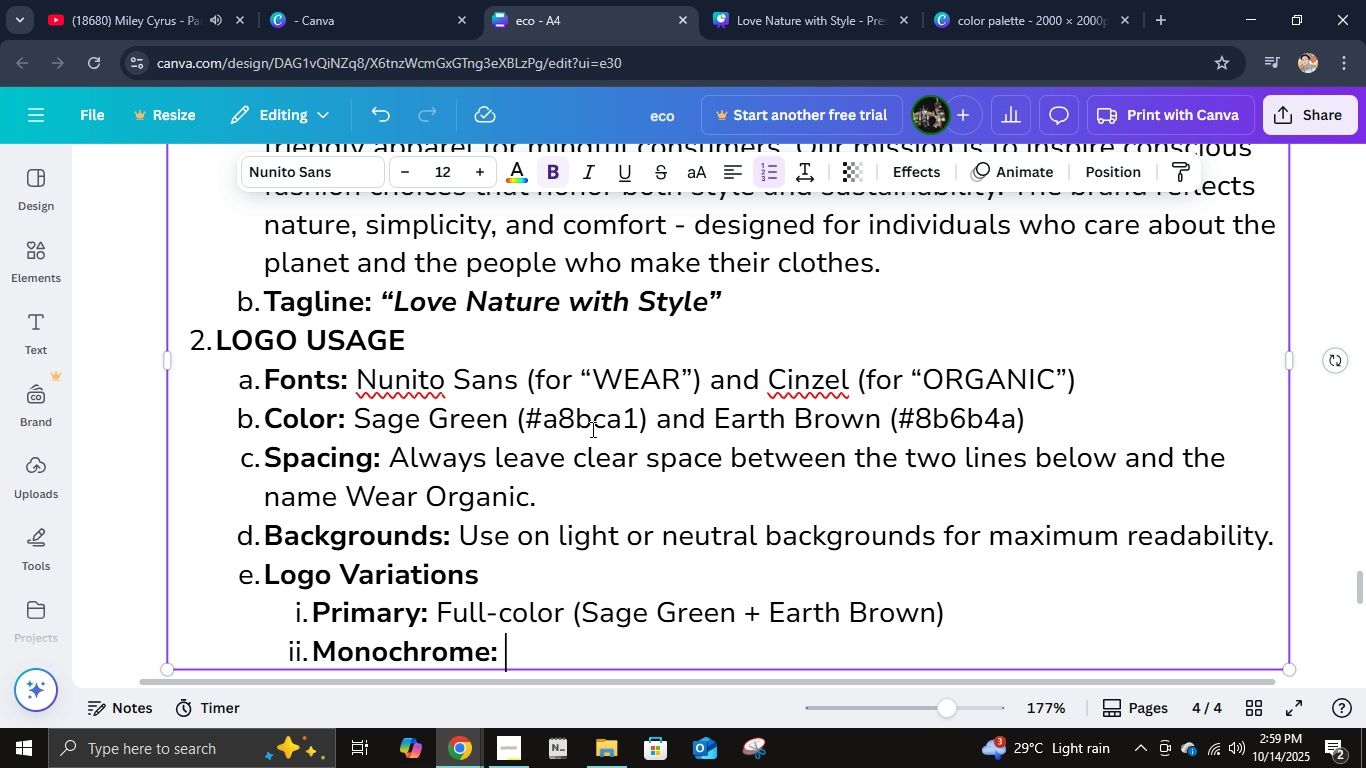 
key(Control+B)
 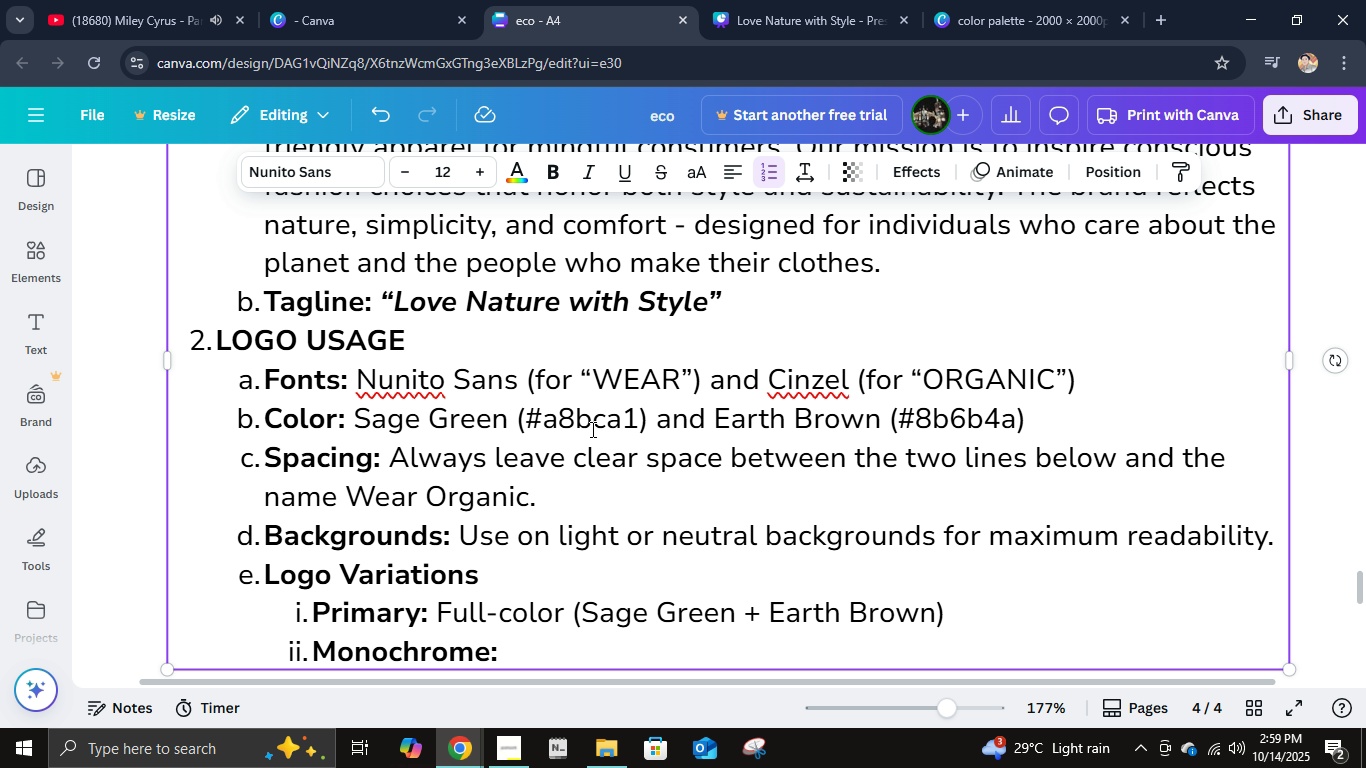 
type(Black andd)
key(Backspace)
type( Dark Gray (for dark / light backgrounds))
 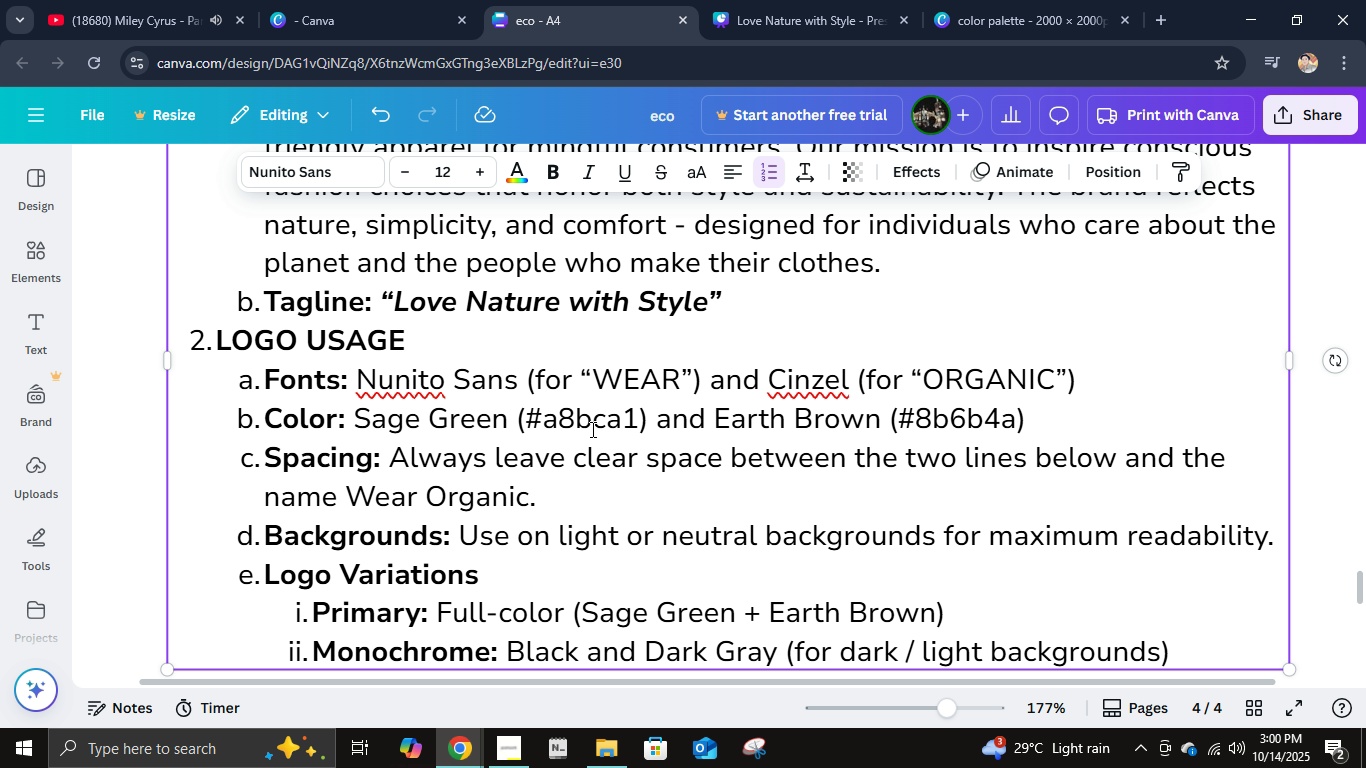 
key(Enter)
 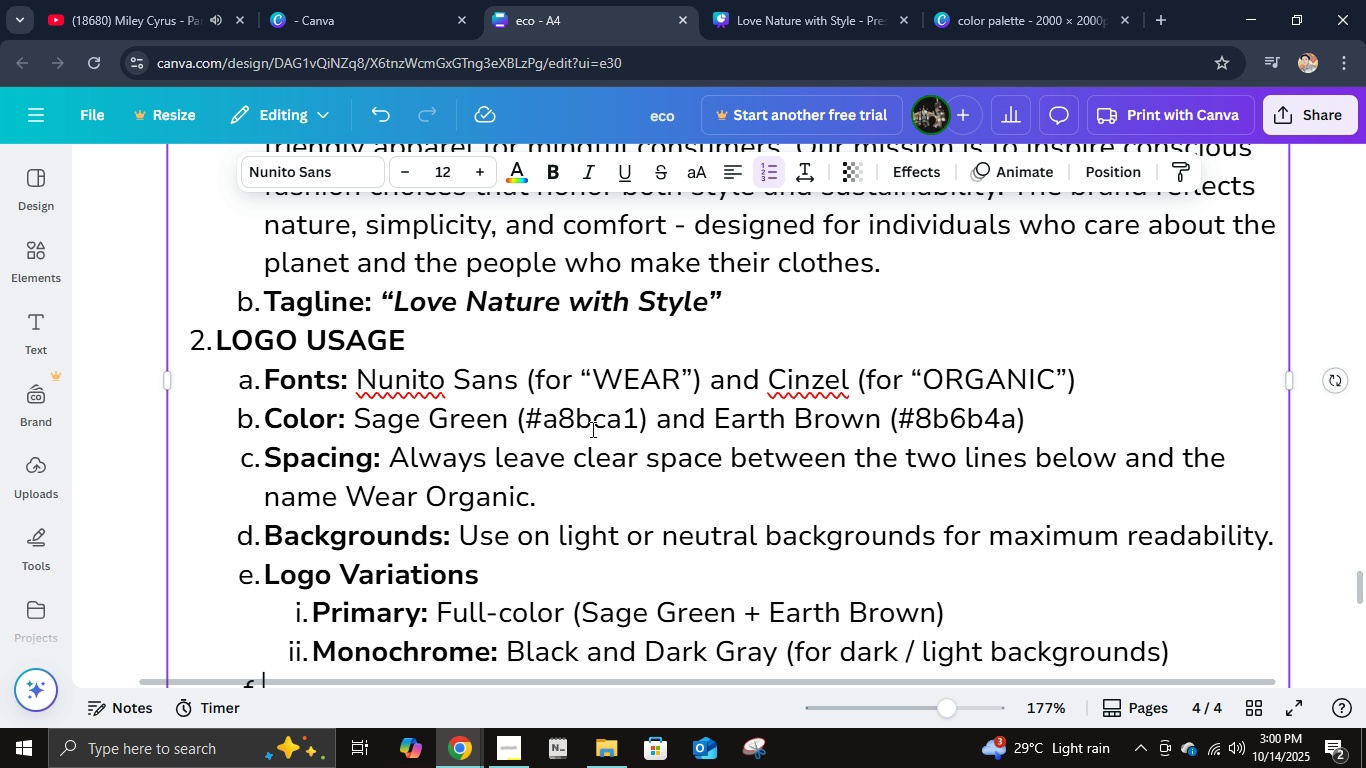 
key(Enter)
 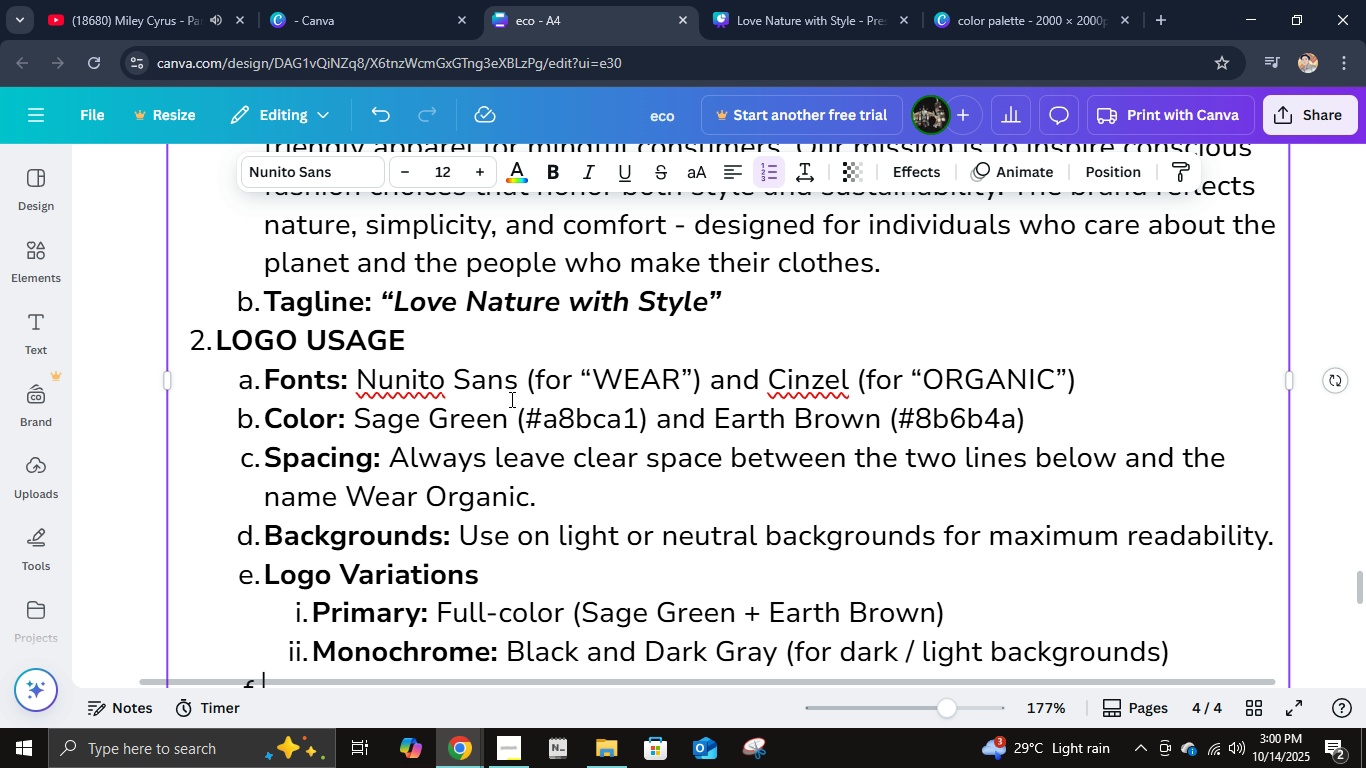 
wait(7.96)
 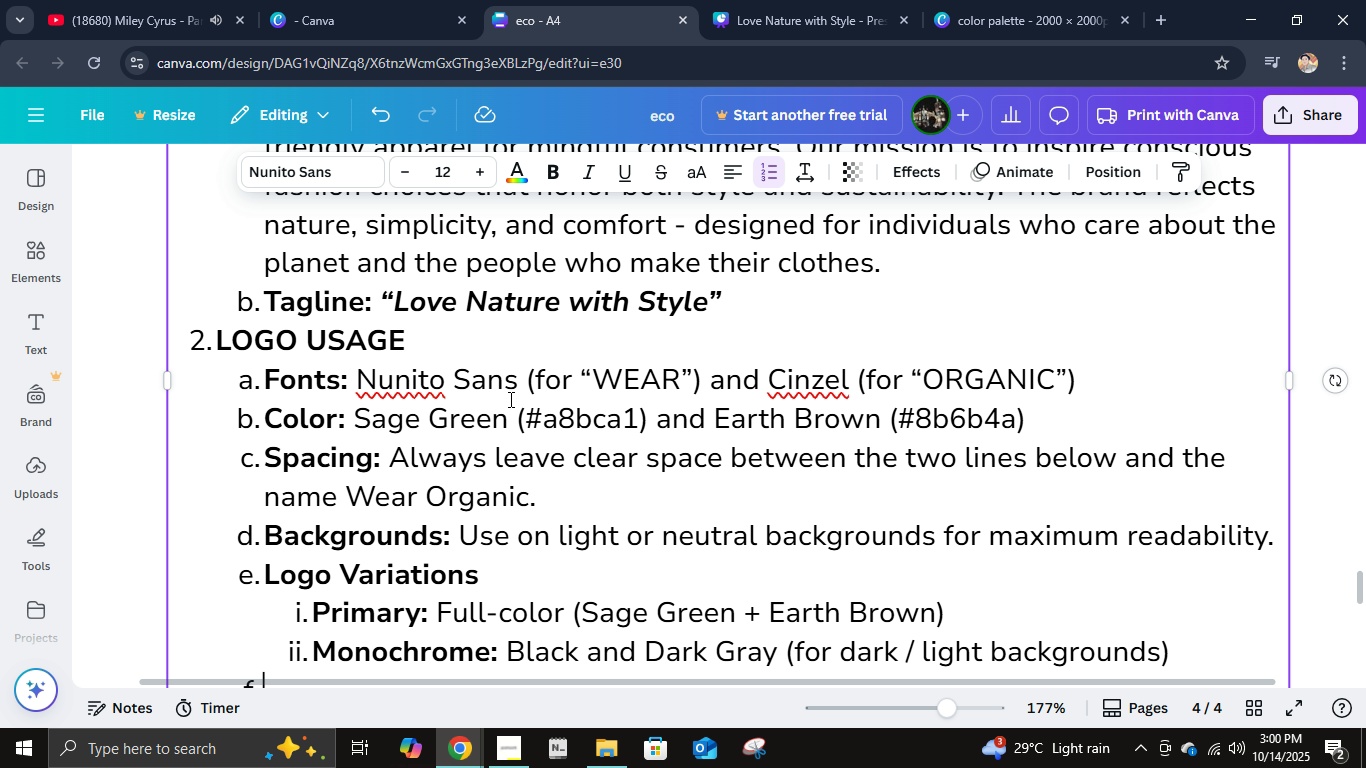 
scroll: coordinate [489, 358], scroll_direction: down, amount: 3.0
 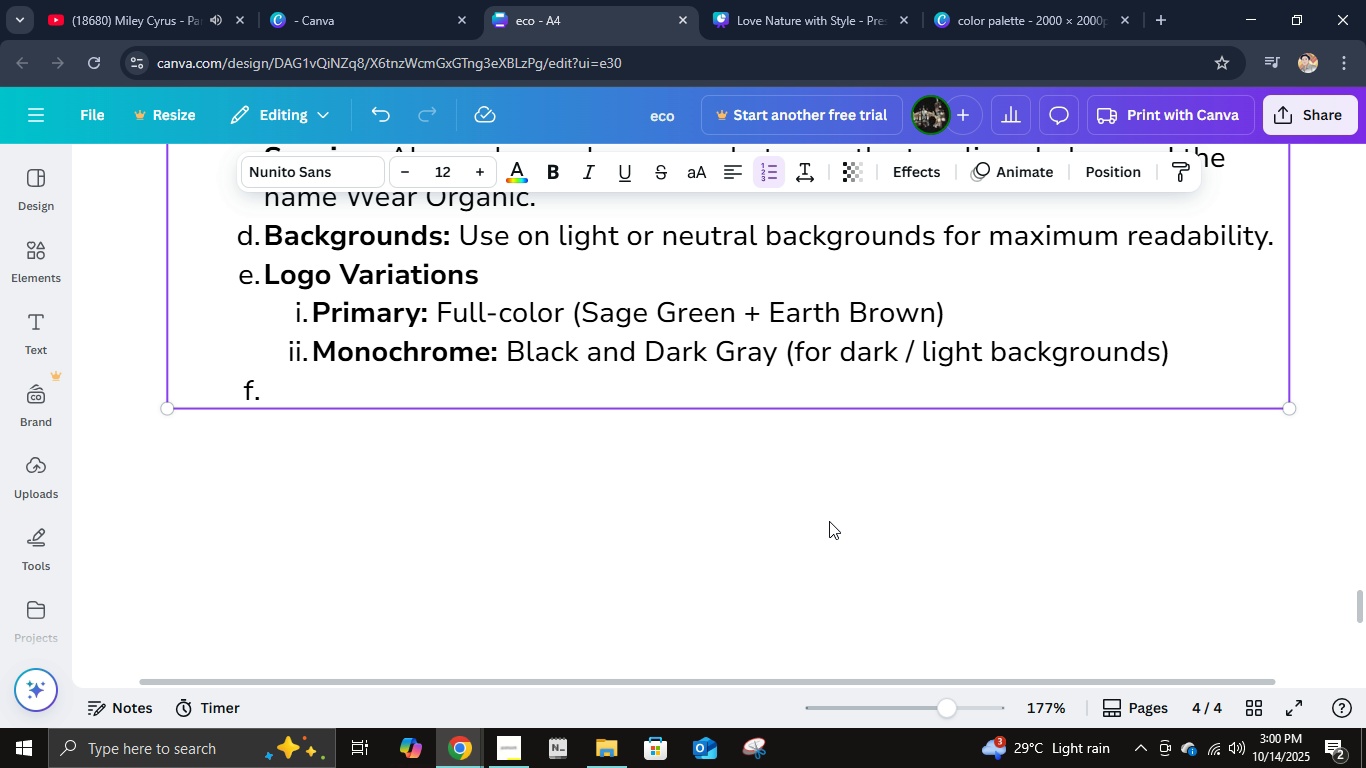 
type(In)
key(Backspace)
key(Backspace)
 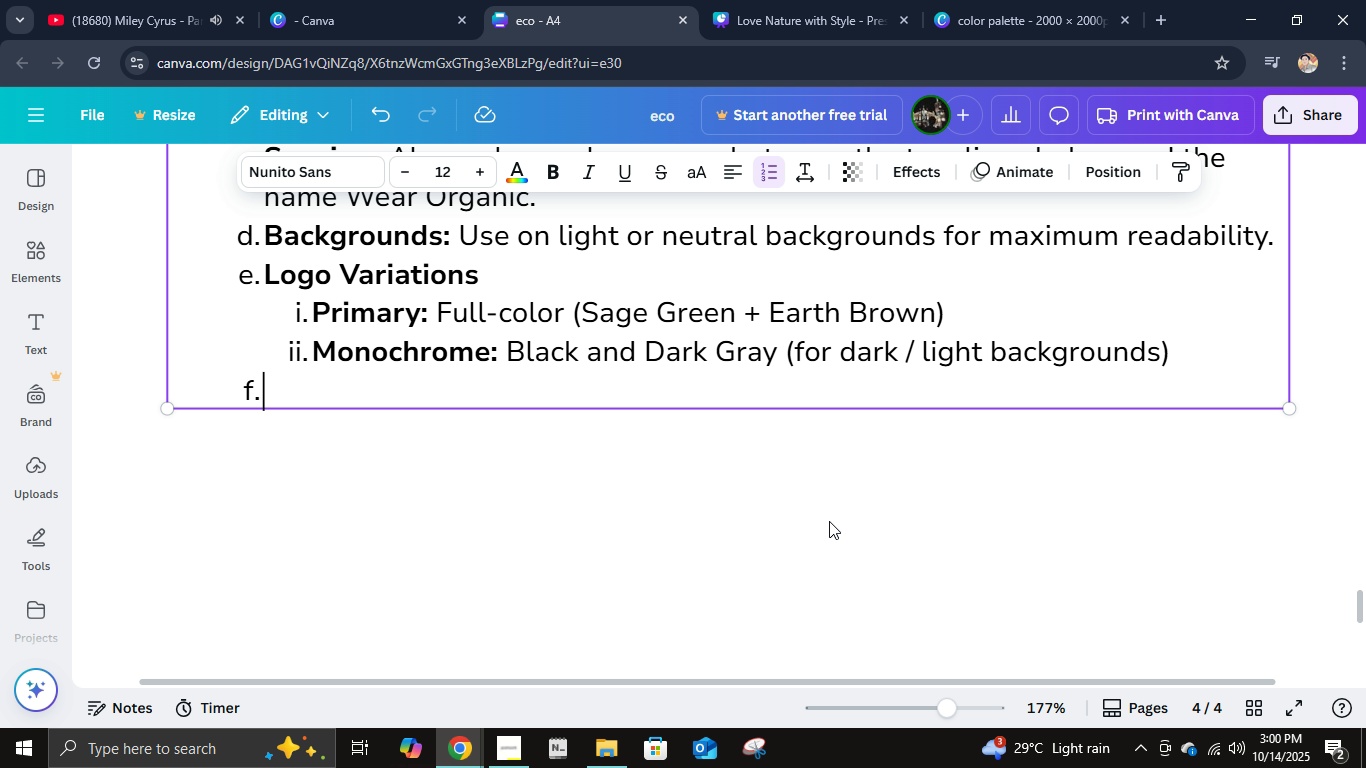 
key(Control+B)
 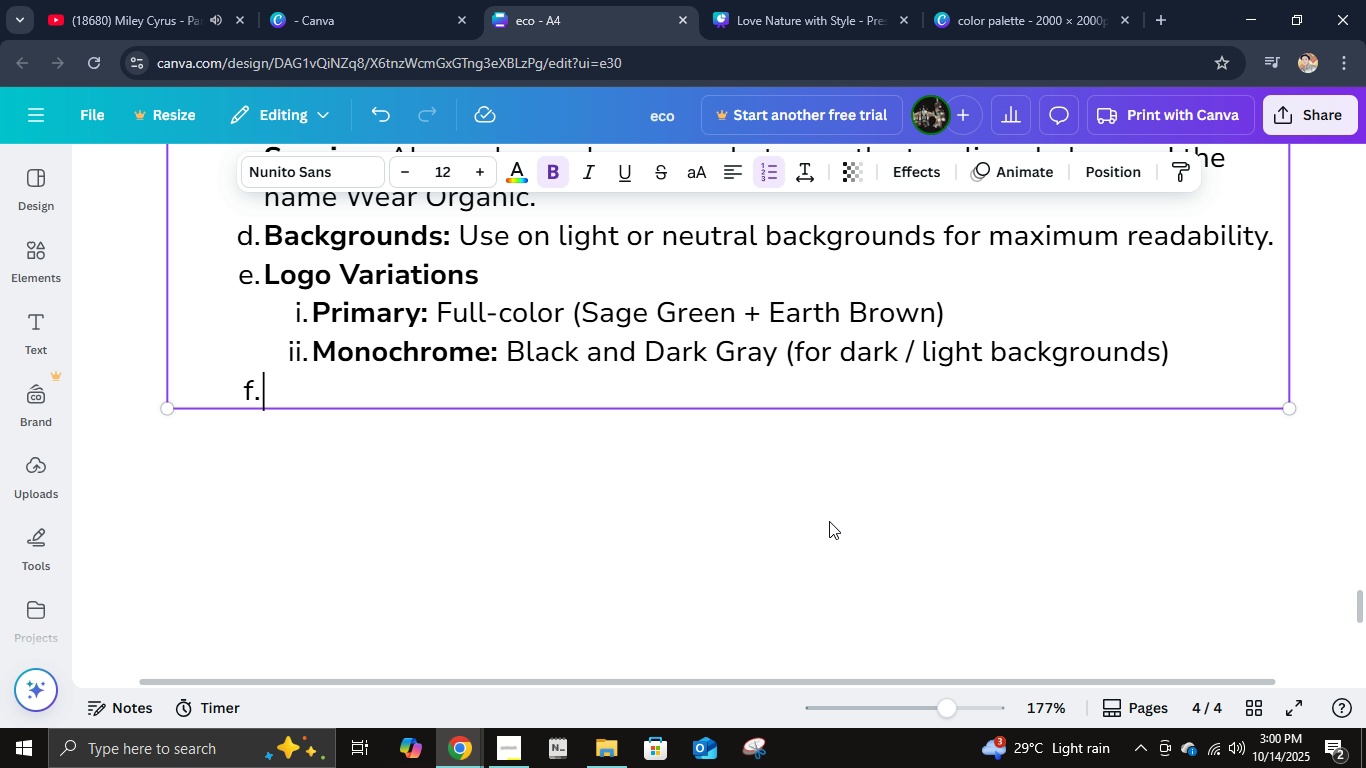 
type(in)
 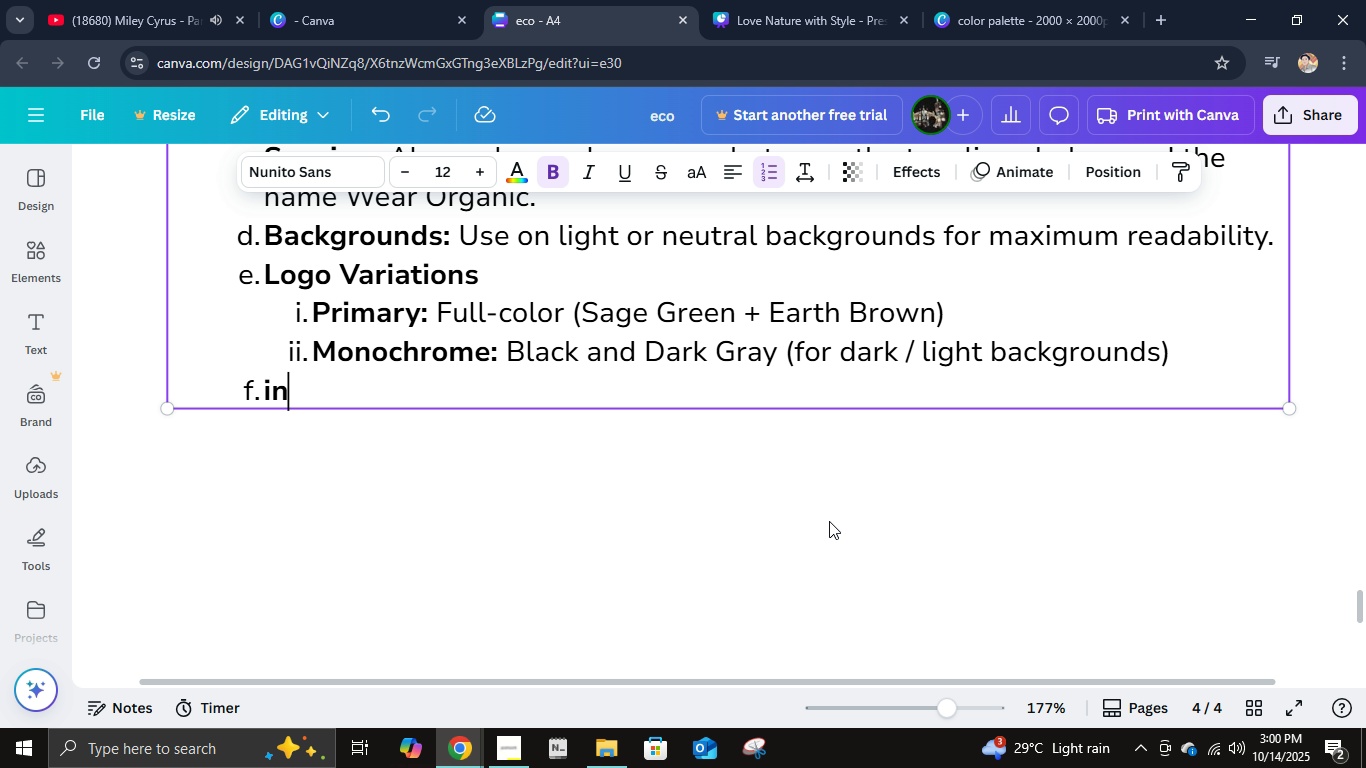 
scroll: coordinate [829, 521], scroll_direction: up, amount: 5.0
 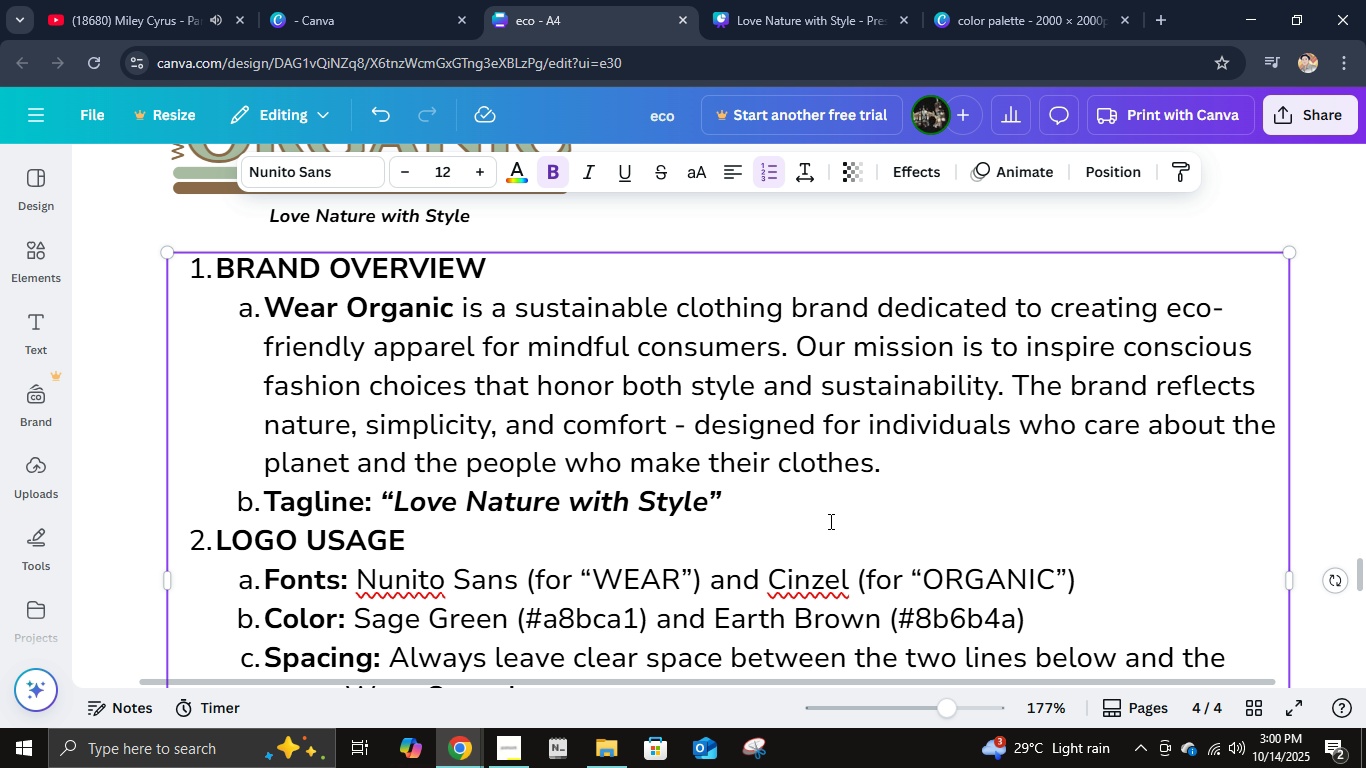 
scroll: coordinate [829, 521], scroll_direction: down, amount: 4.0
 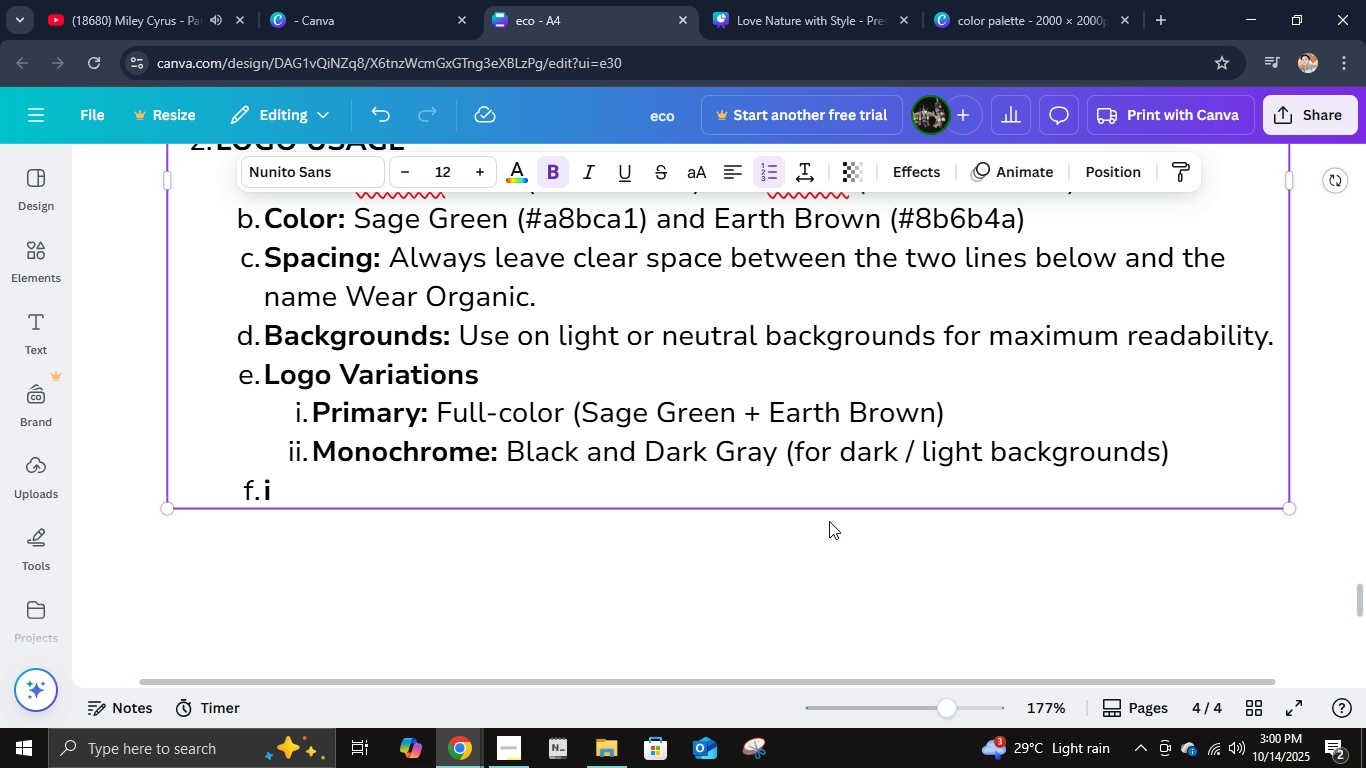 
key(Backspace)
 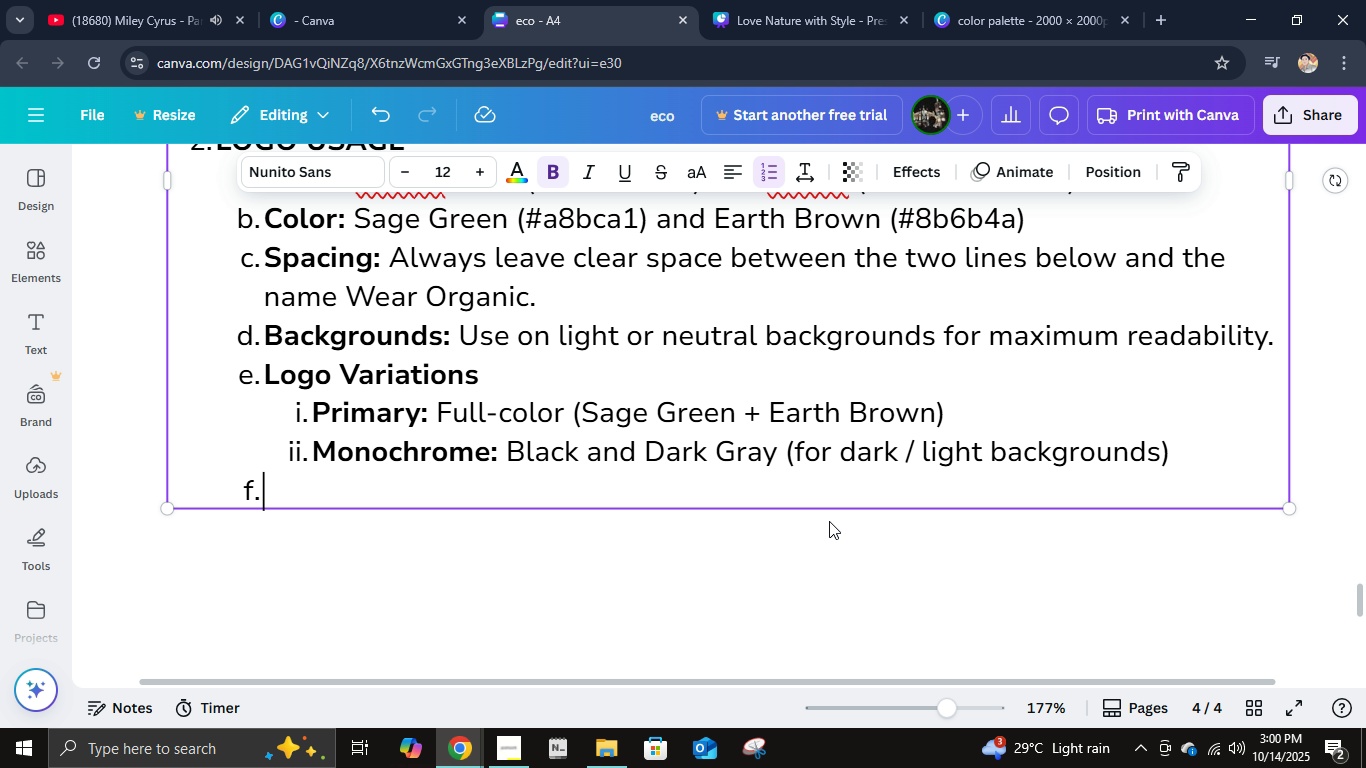 
key(Backspace)
 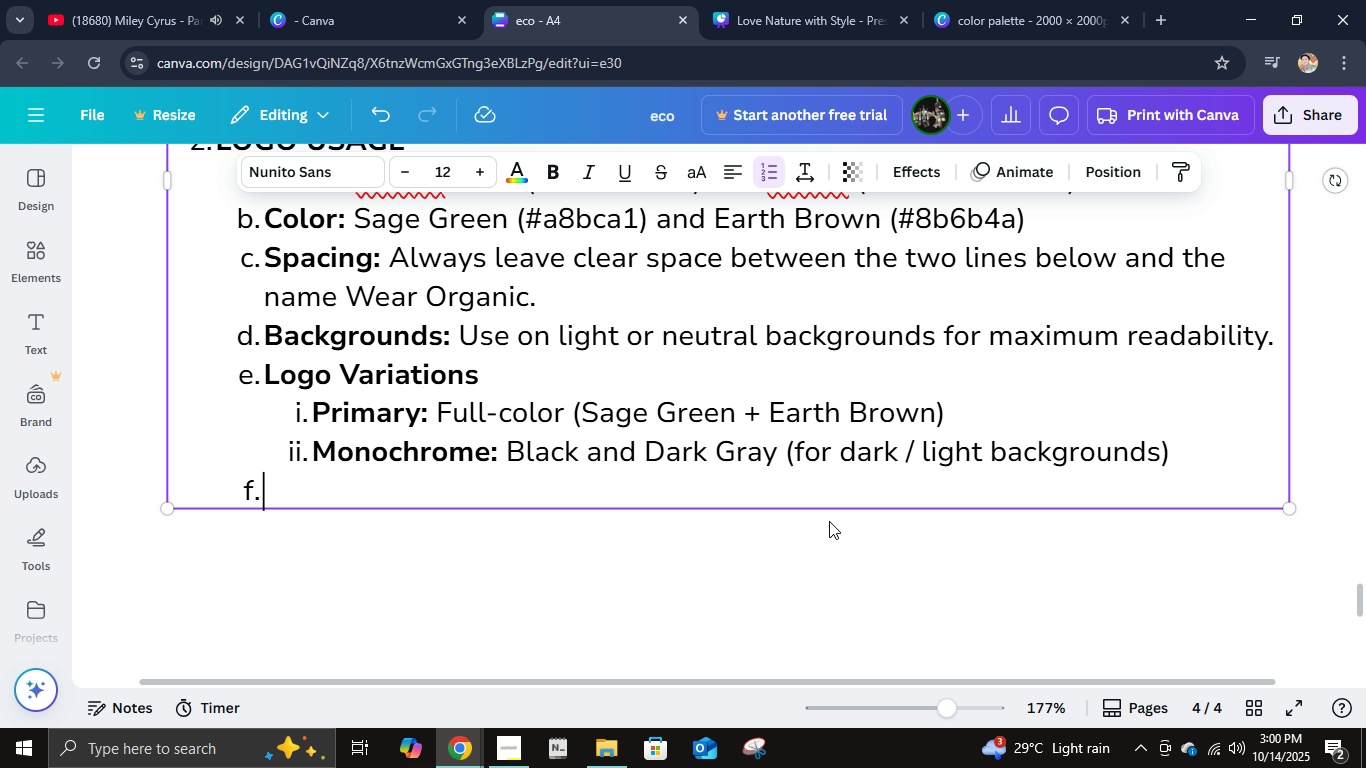 
key(Control+B)
 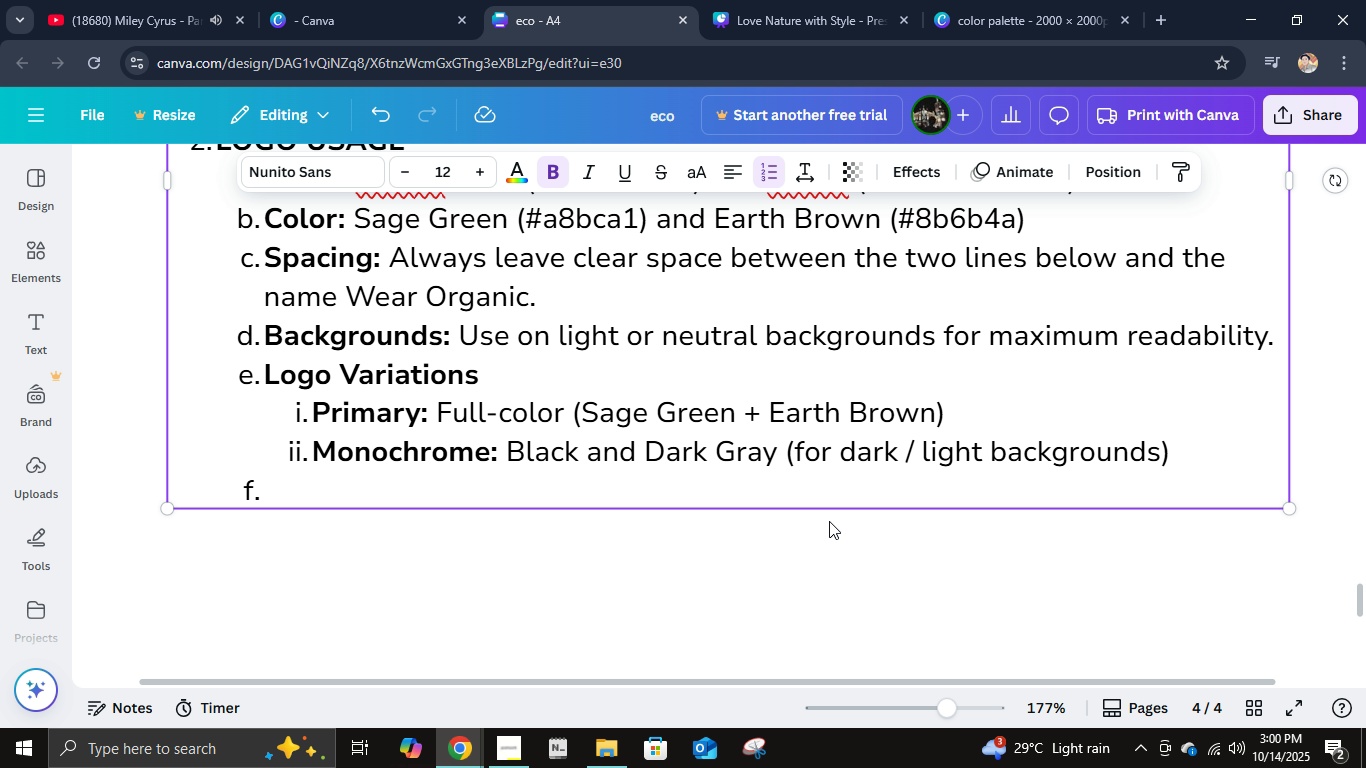 
type(Incon)
key(Backspace)
type(rrect Usage;)
key(Backspace)
type(:)
 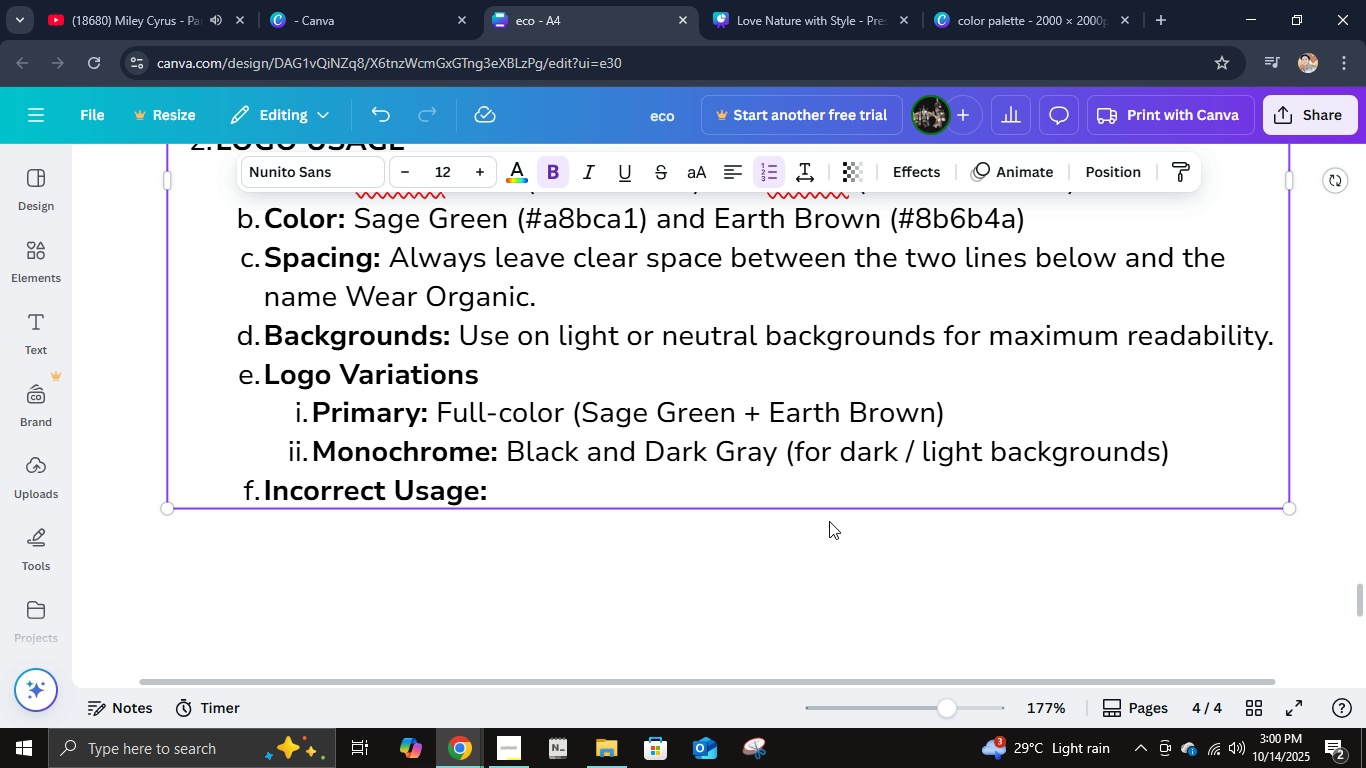 
key(Enter)
 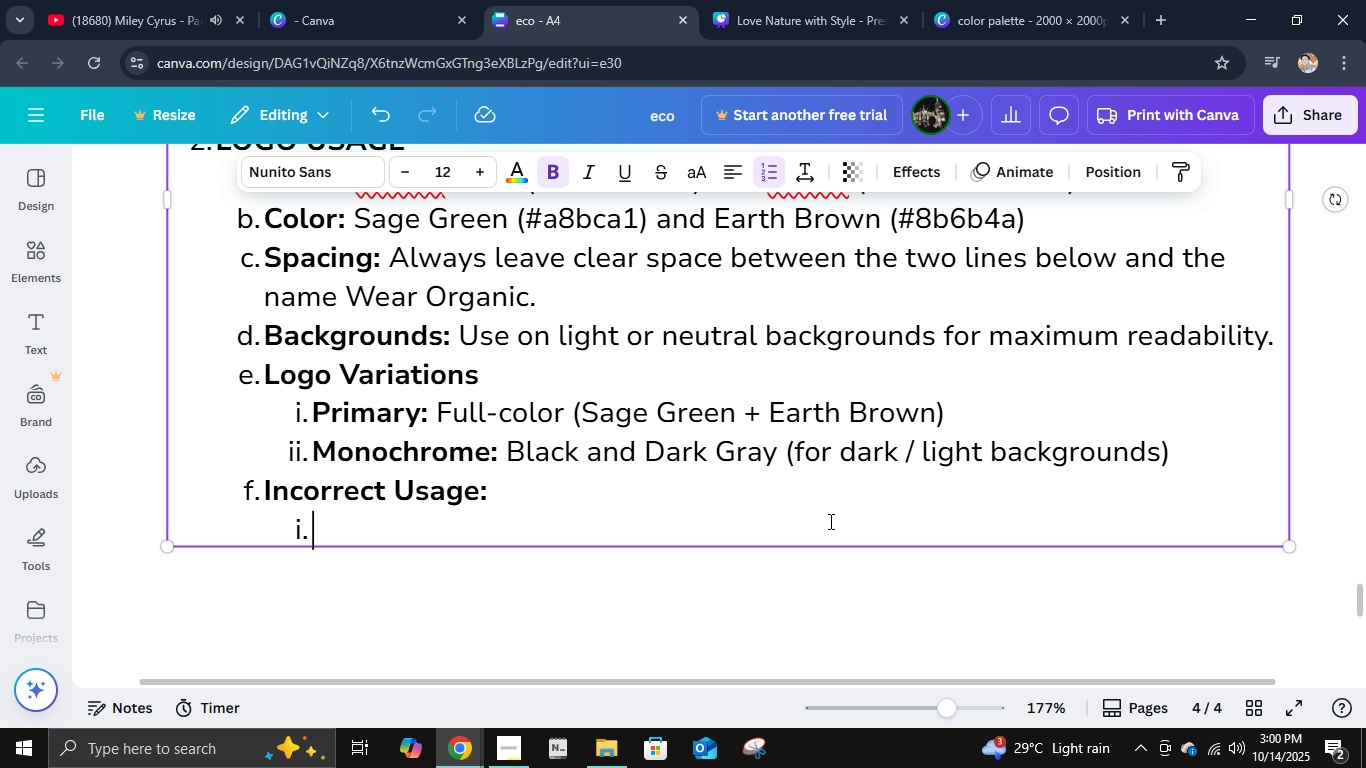 
key(Tab)
 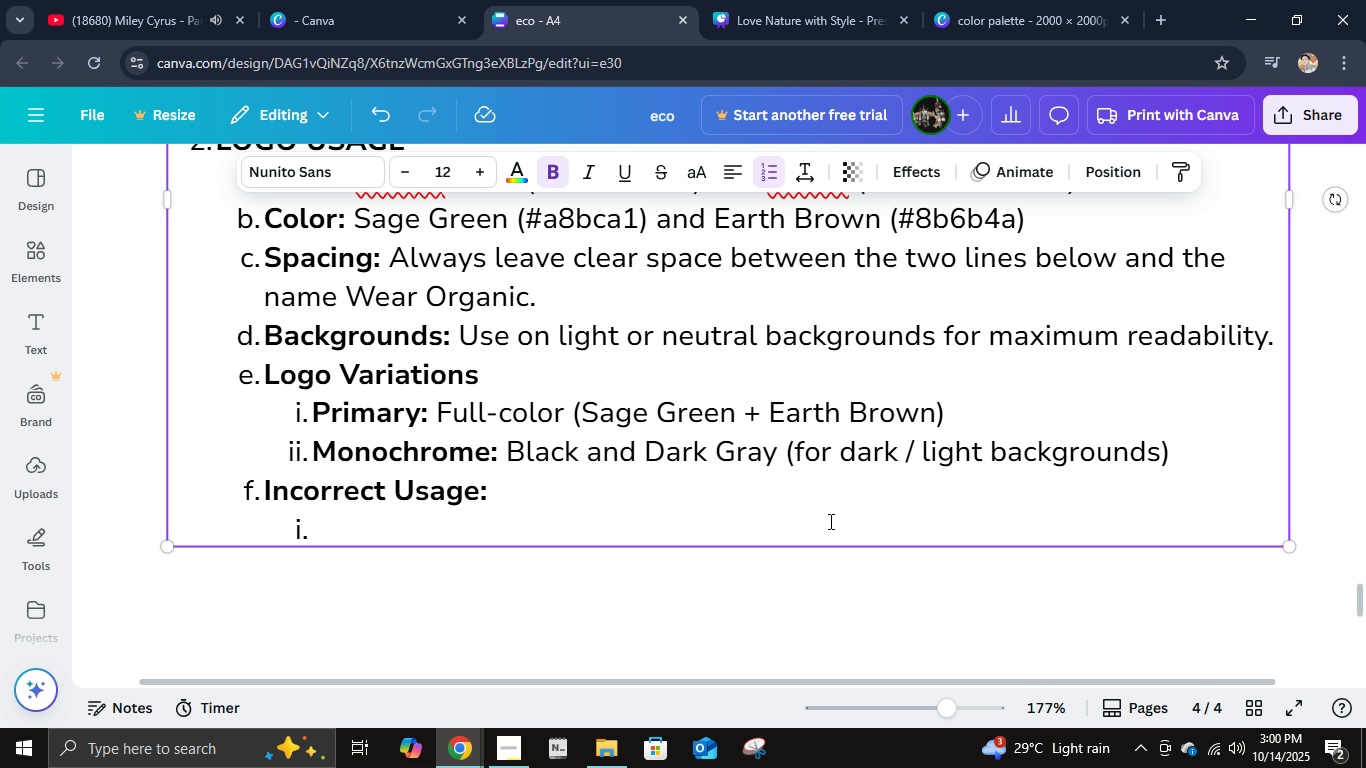 
key(Control+ControlLeft)
 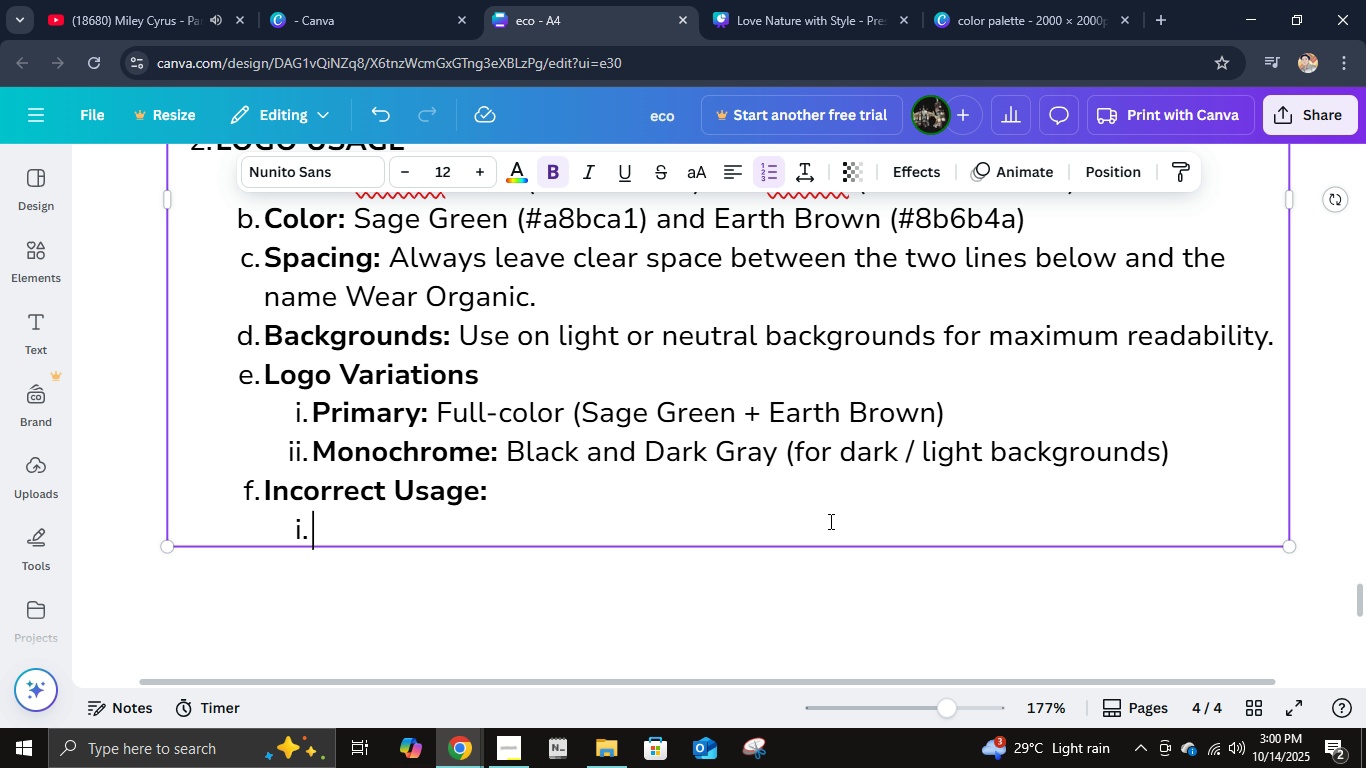 
key(Control+B)
 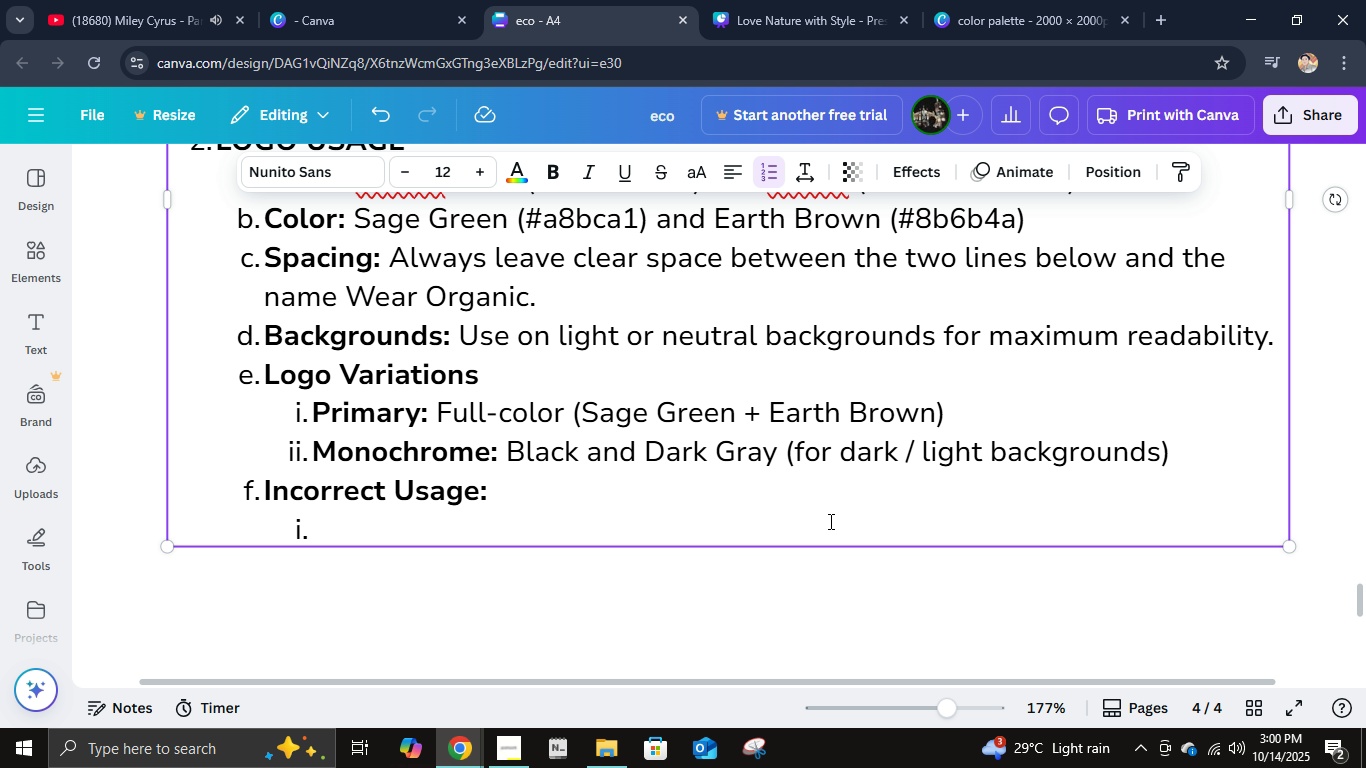 
type(Don)
key(Backspace)
type( nt)
key(Backspace)
type(ot stretch or distort the logo.)
 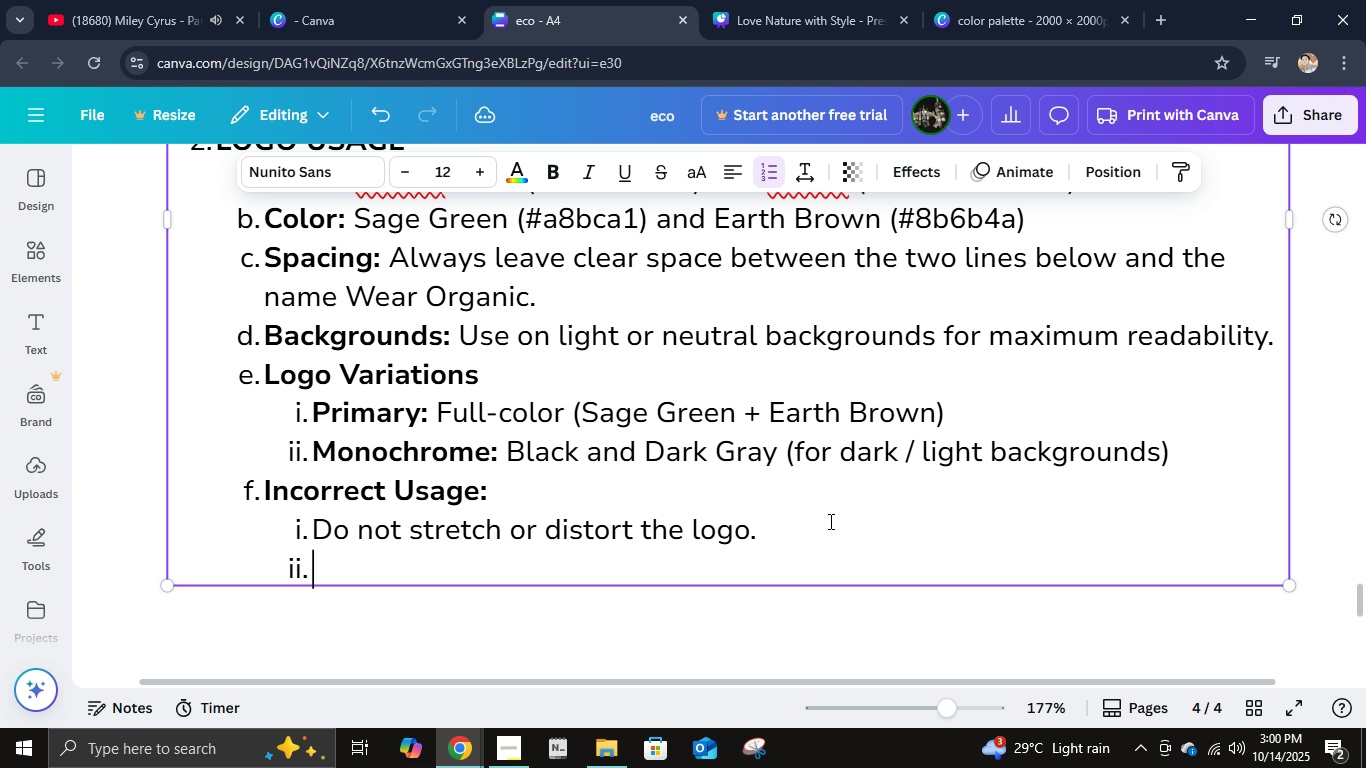 
key(Enter)
 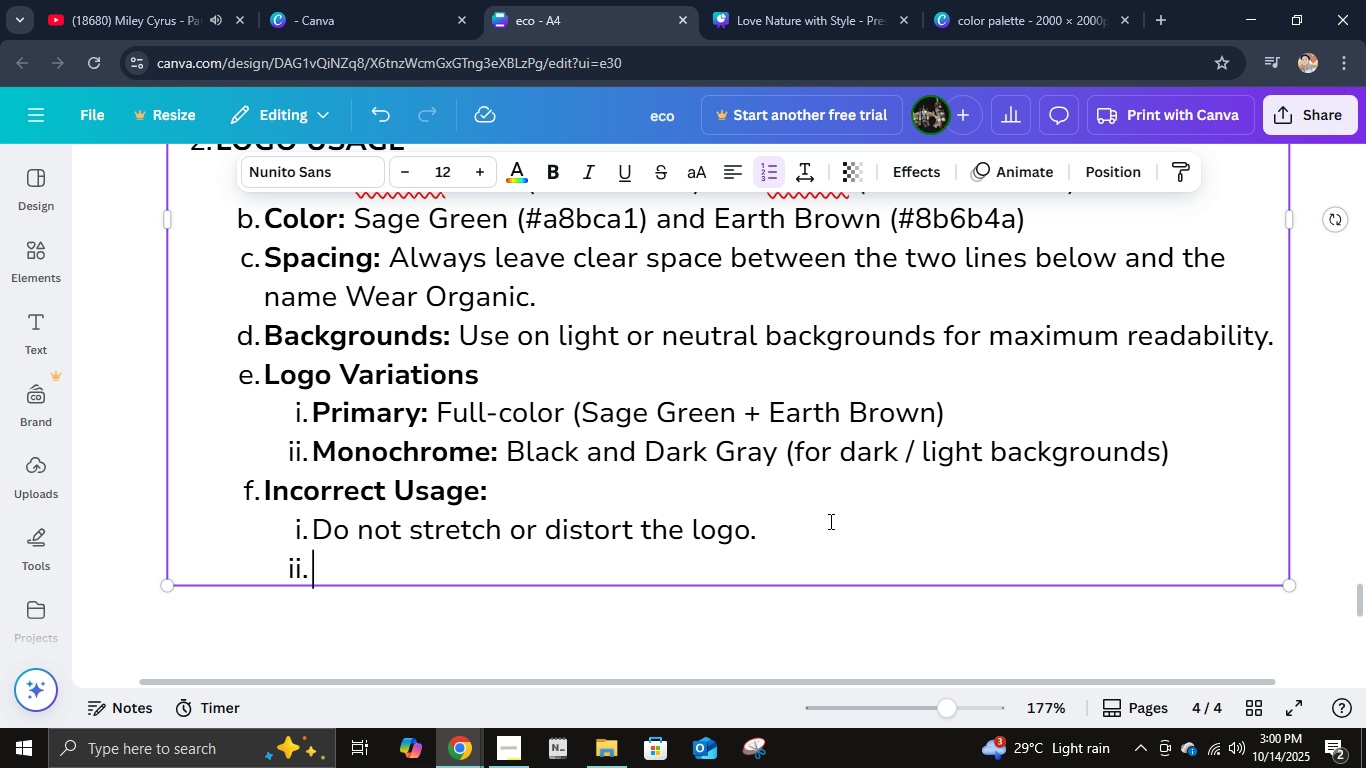 
type(Do not change colors outside the brand palette)
 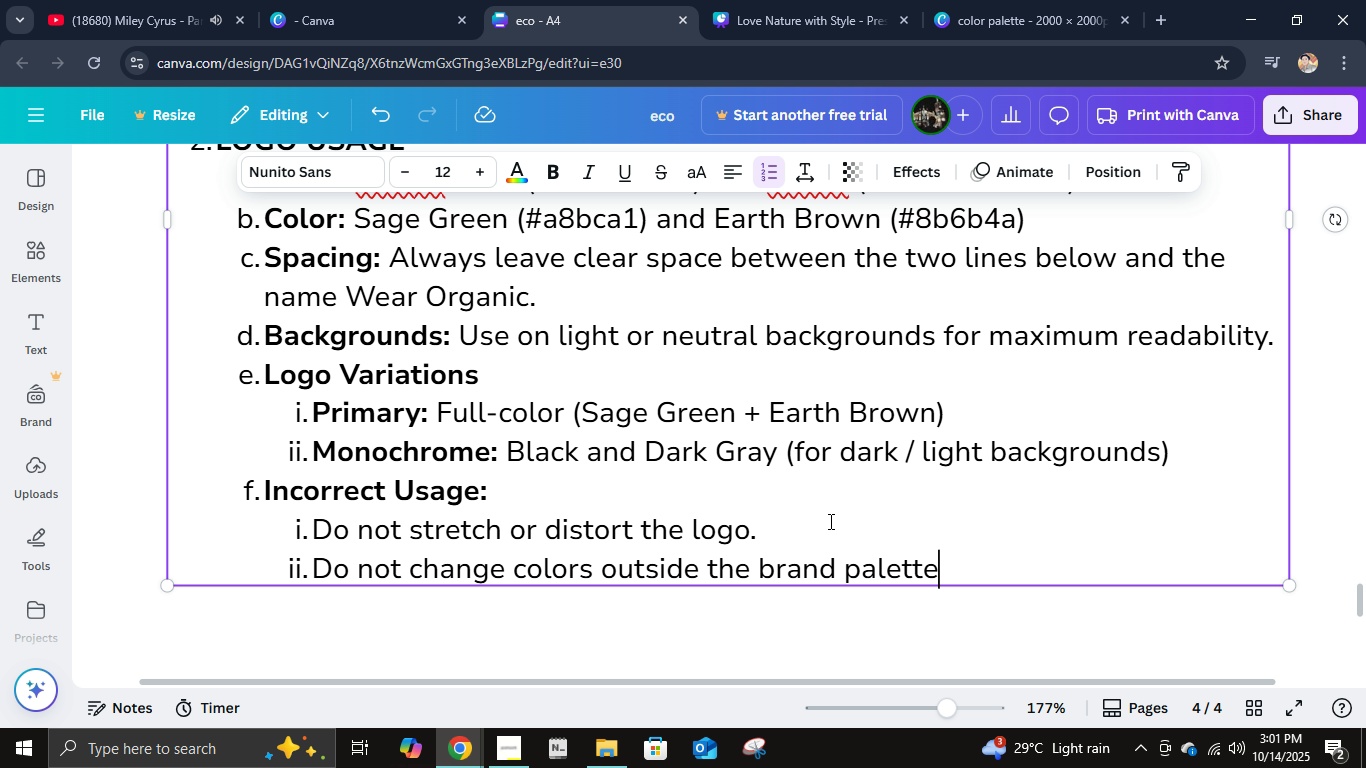 
key(Enter)
 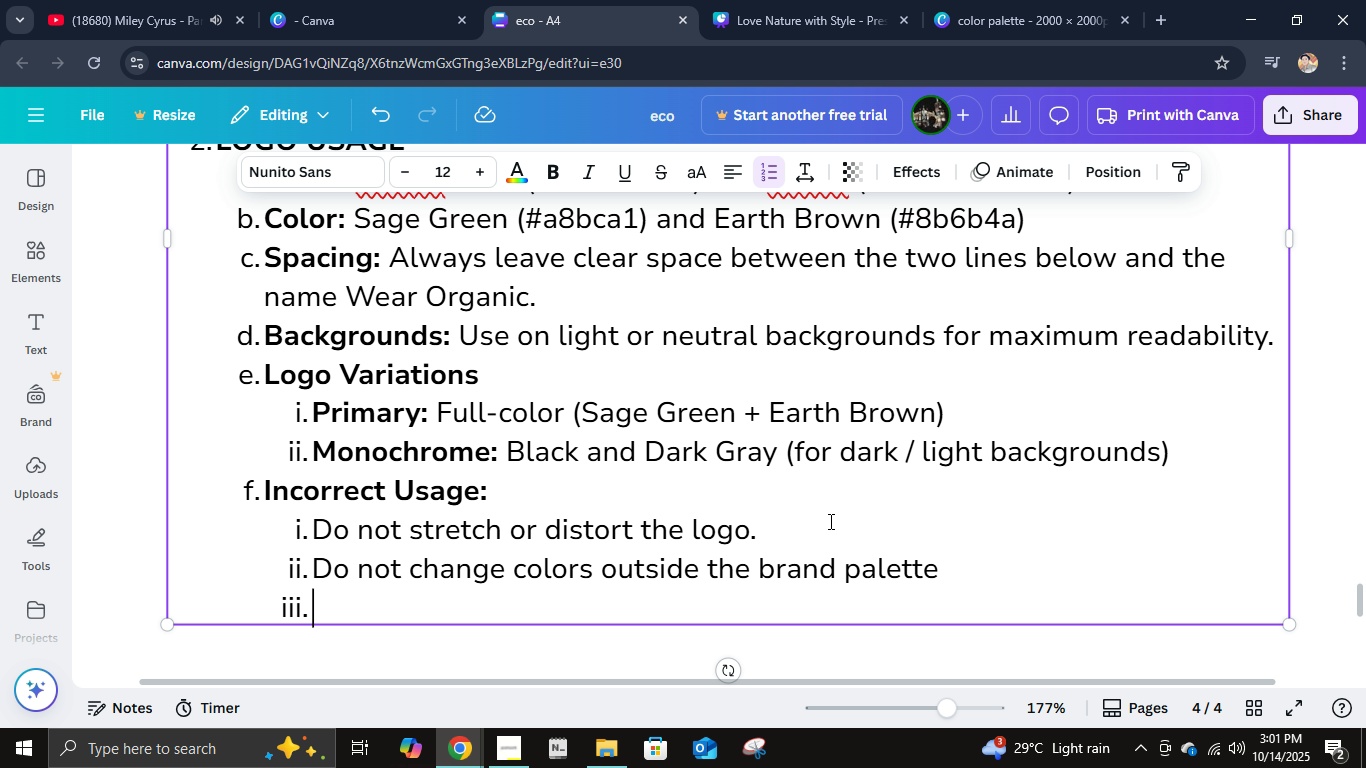 
key(Shift+A)
 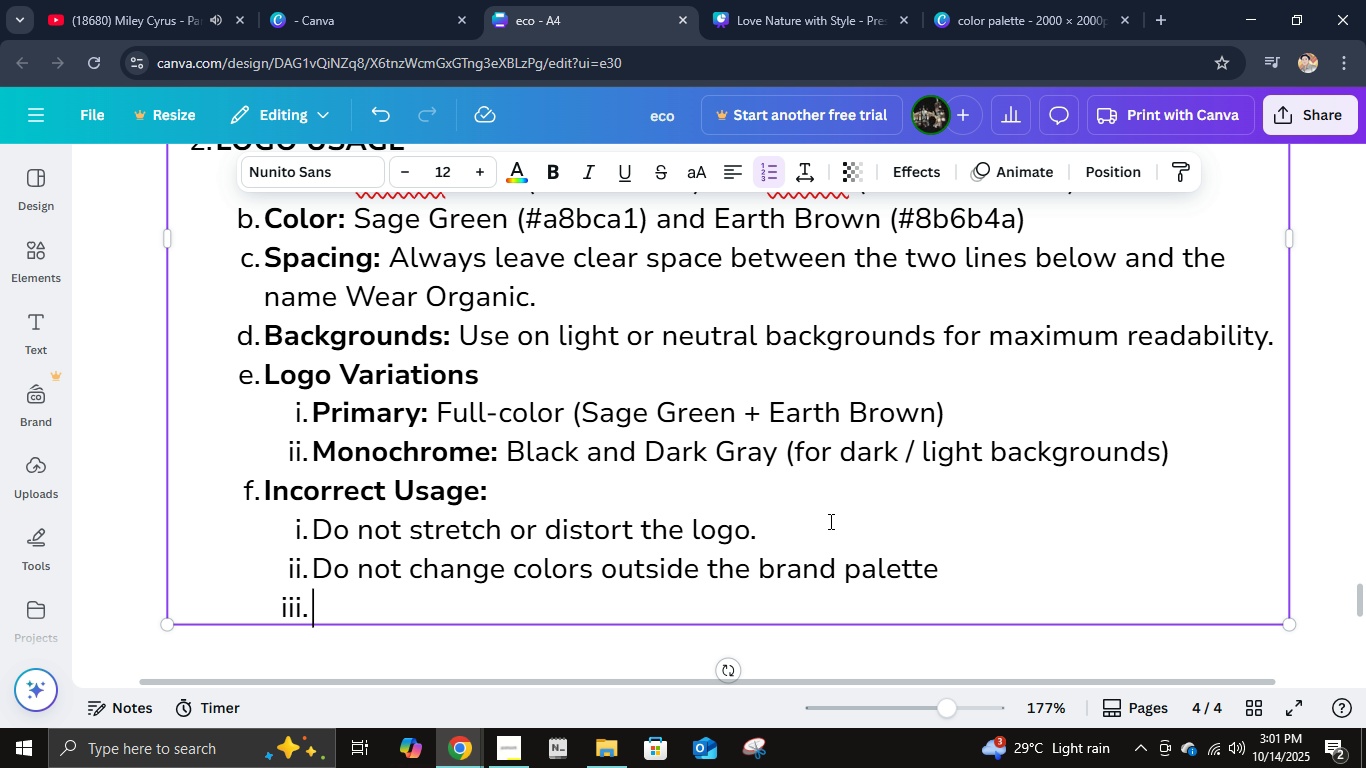 
key(Backspace)
 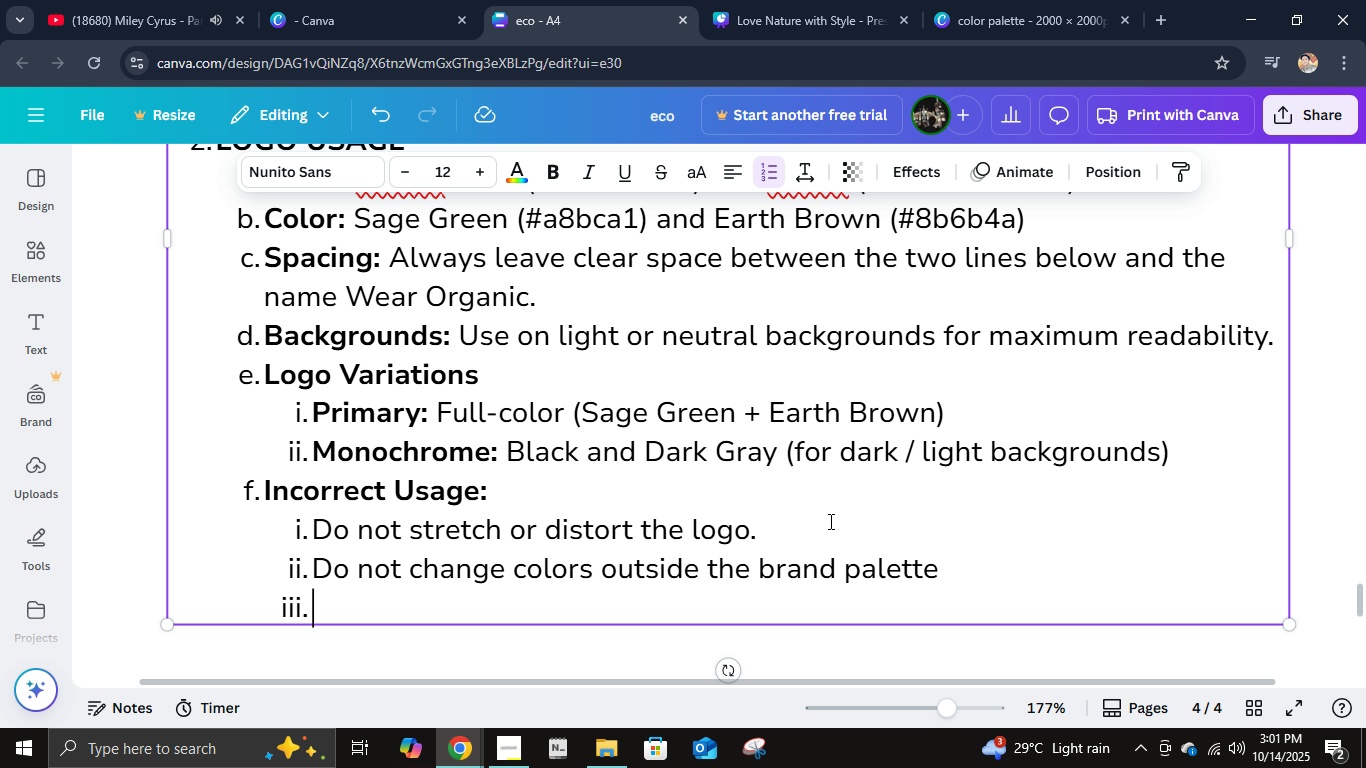 
key(Backspace)
 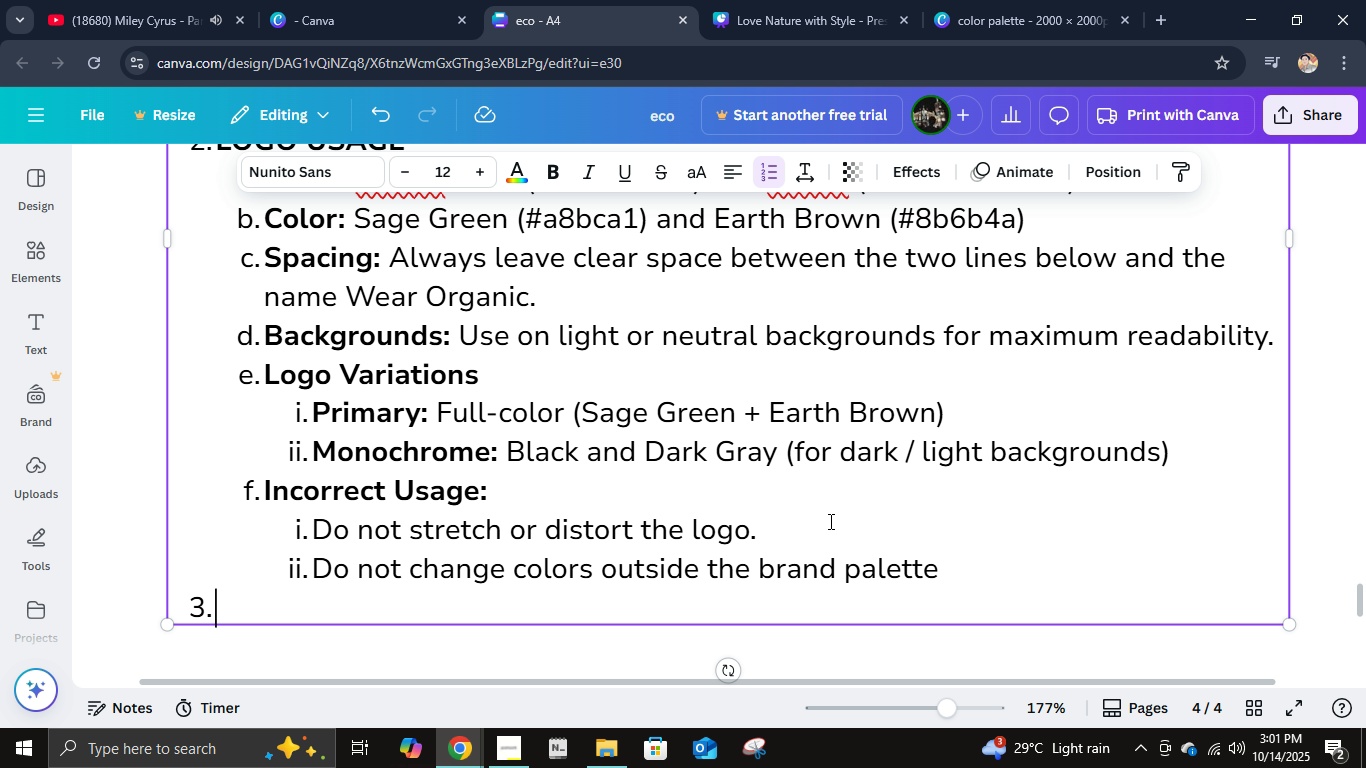 
key(Backspace)
 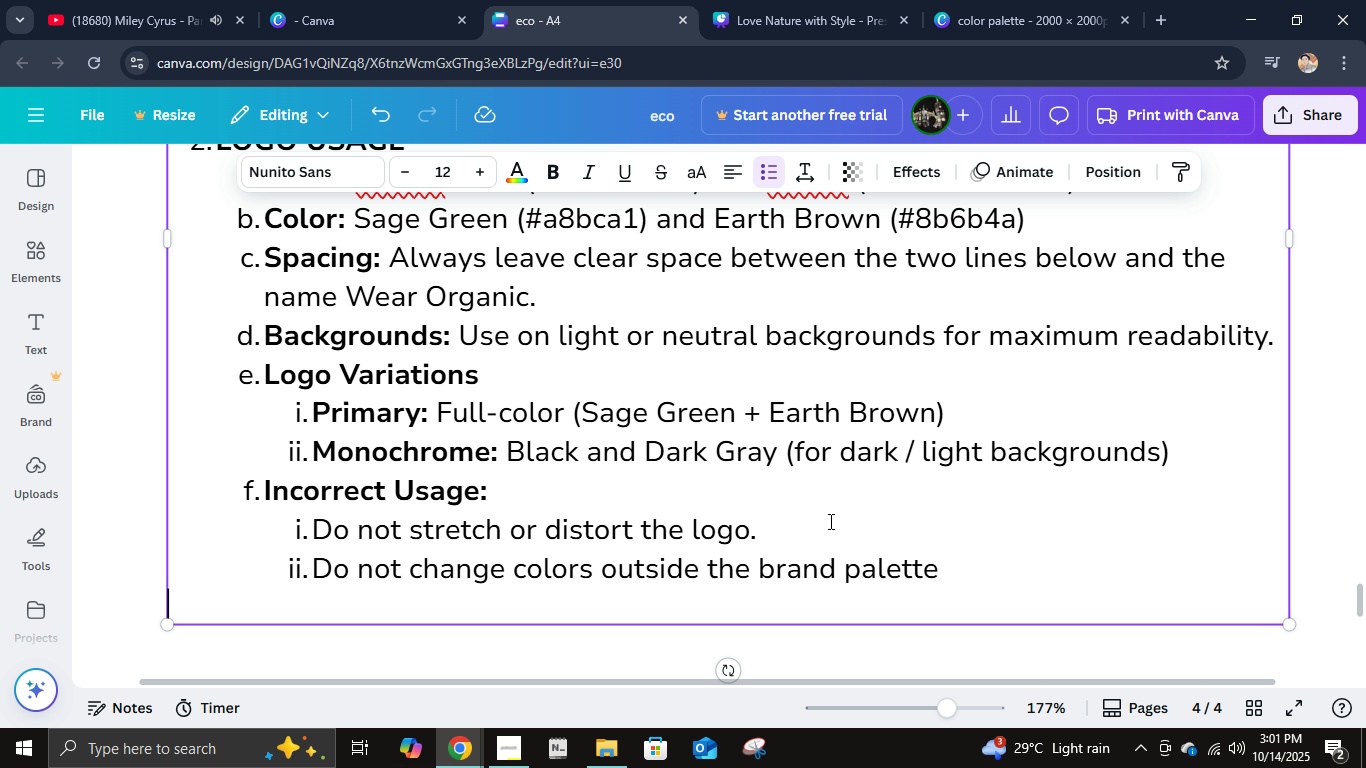 
key(Backspace)
 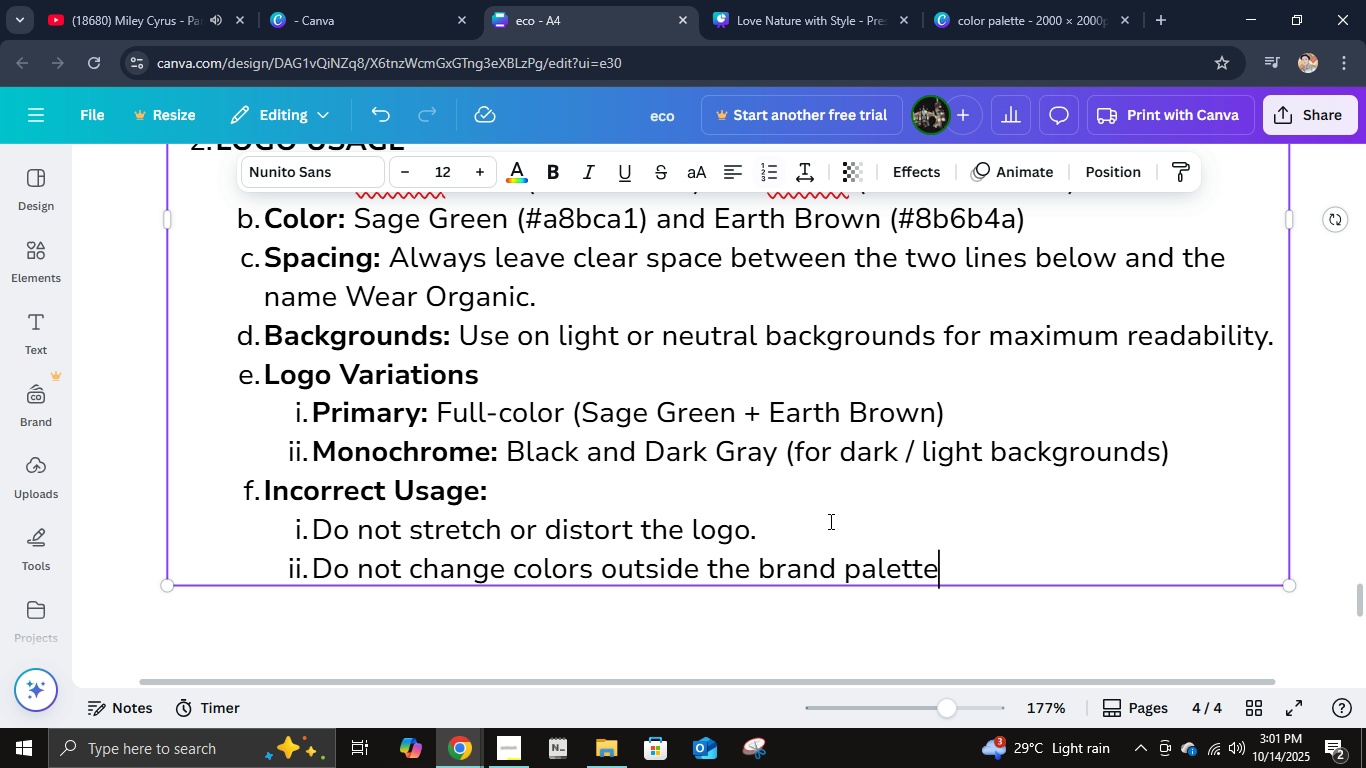 
key(Backspace)
 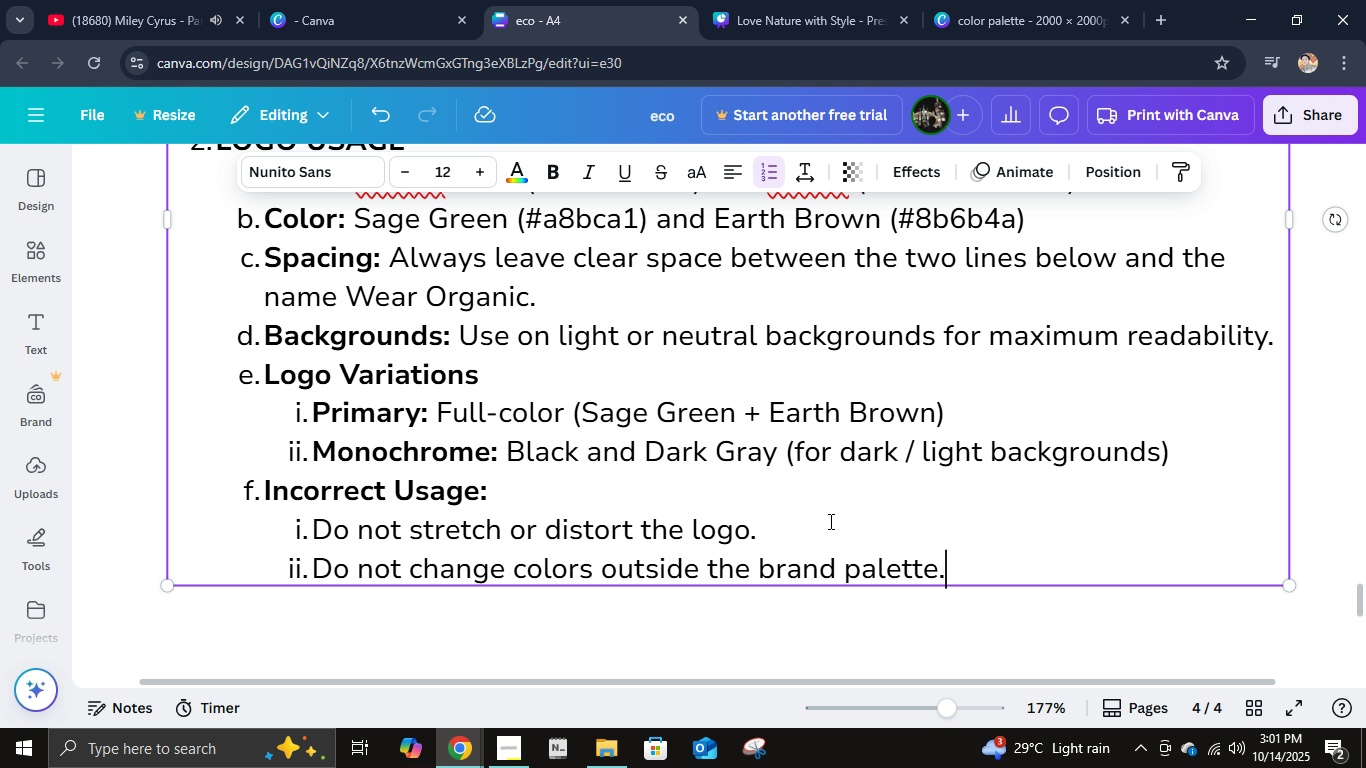 
key(Period)
 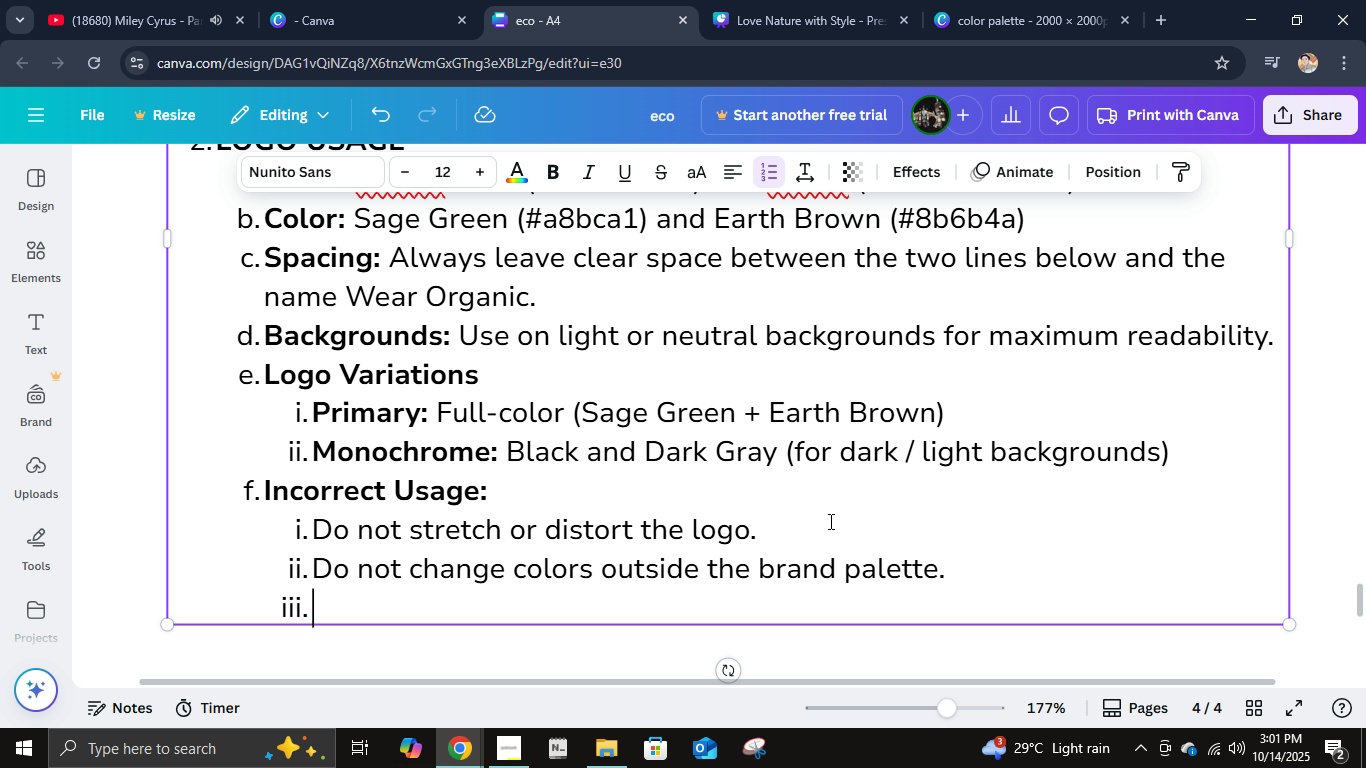 
key(Enter)
 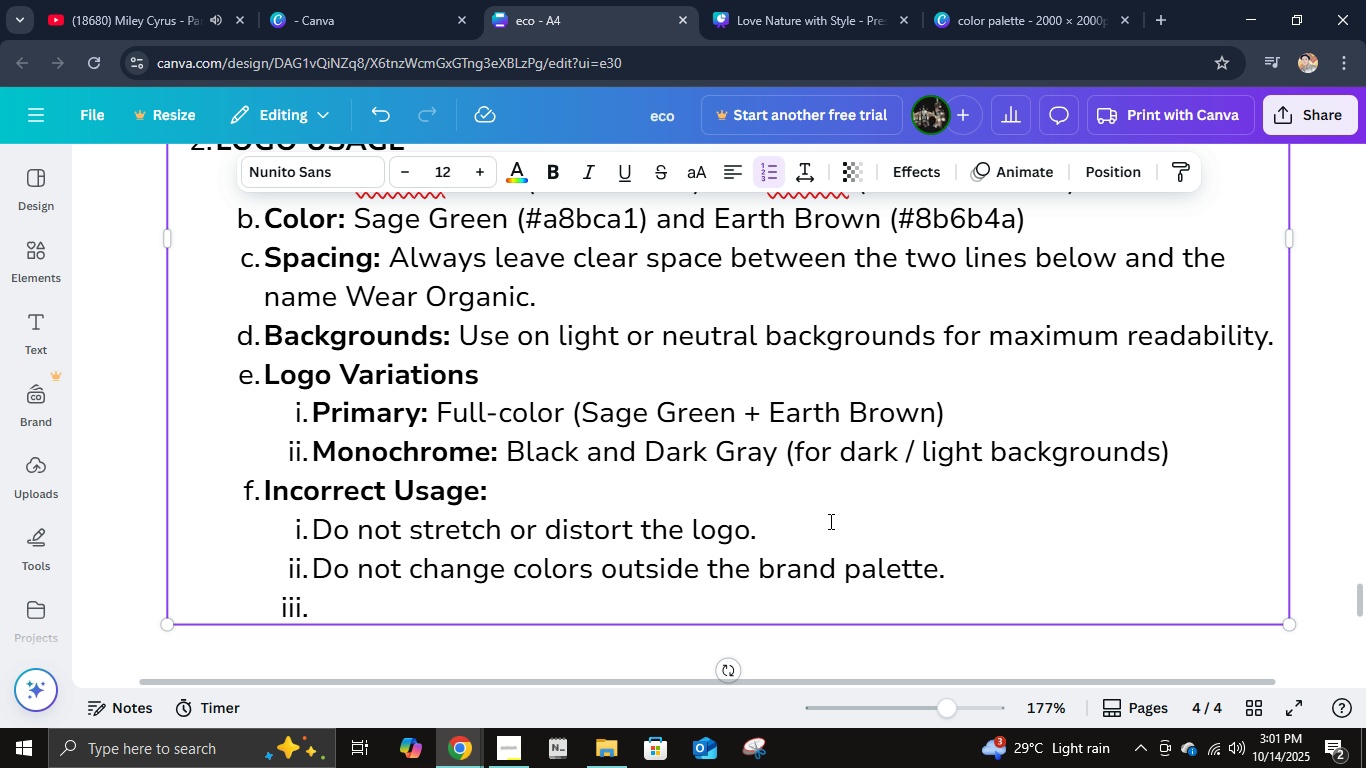 
type(Avoid busy or tes)
key(Backspace)
type(xtured backgrounds.)
 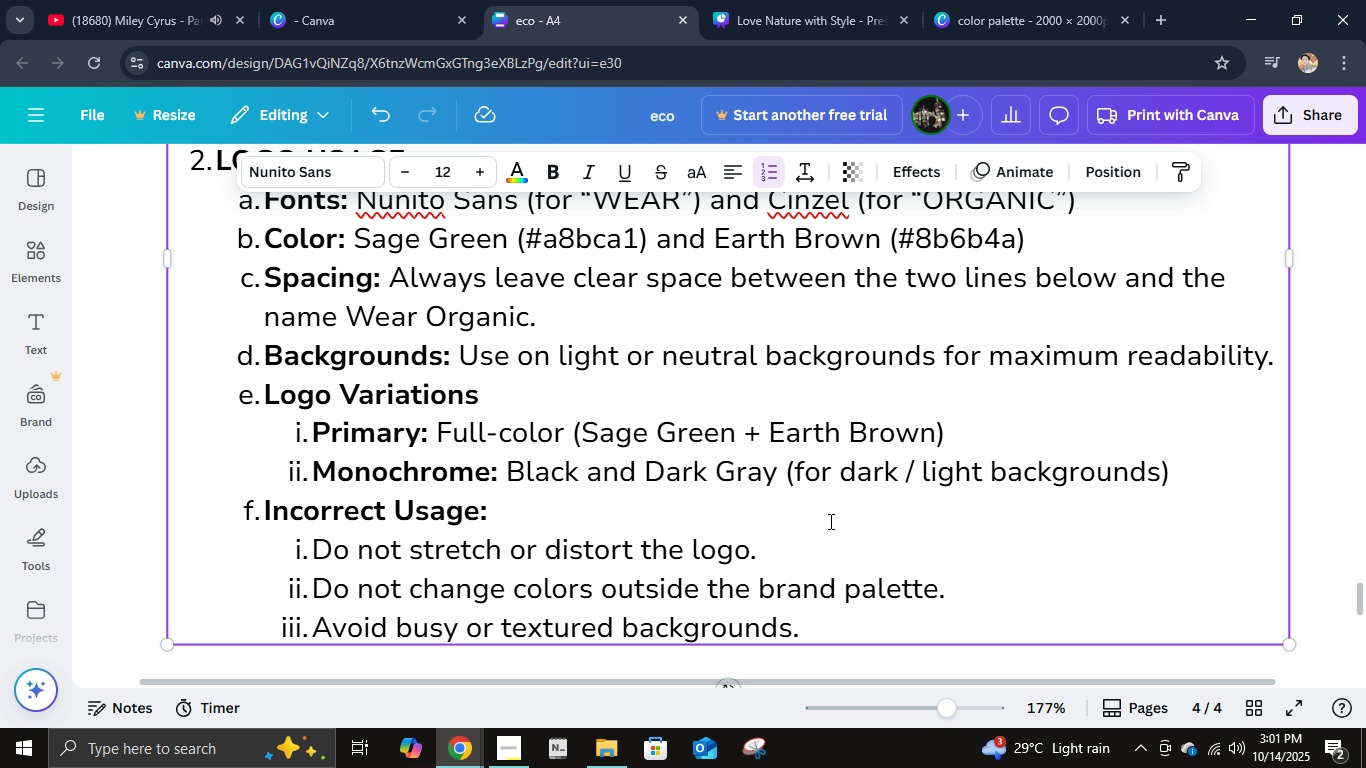 
scroll: coordinate [828, 520], scroll_direction: up, amount: 3.0
 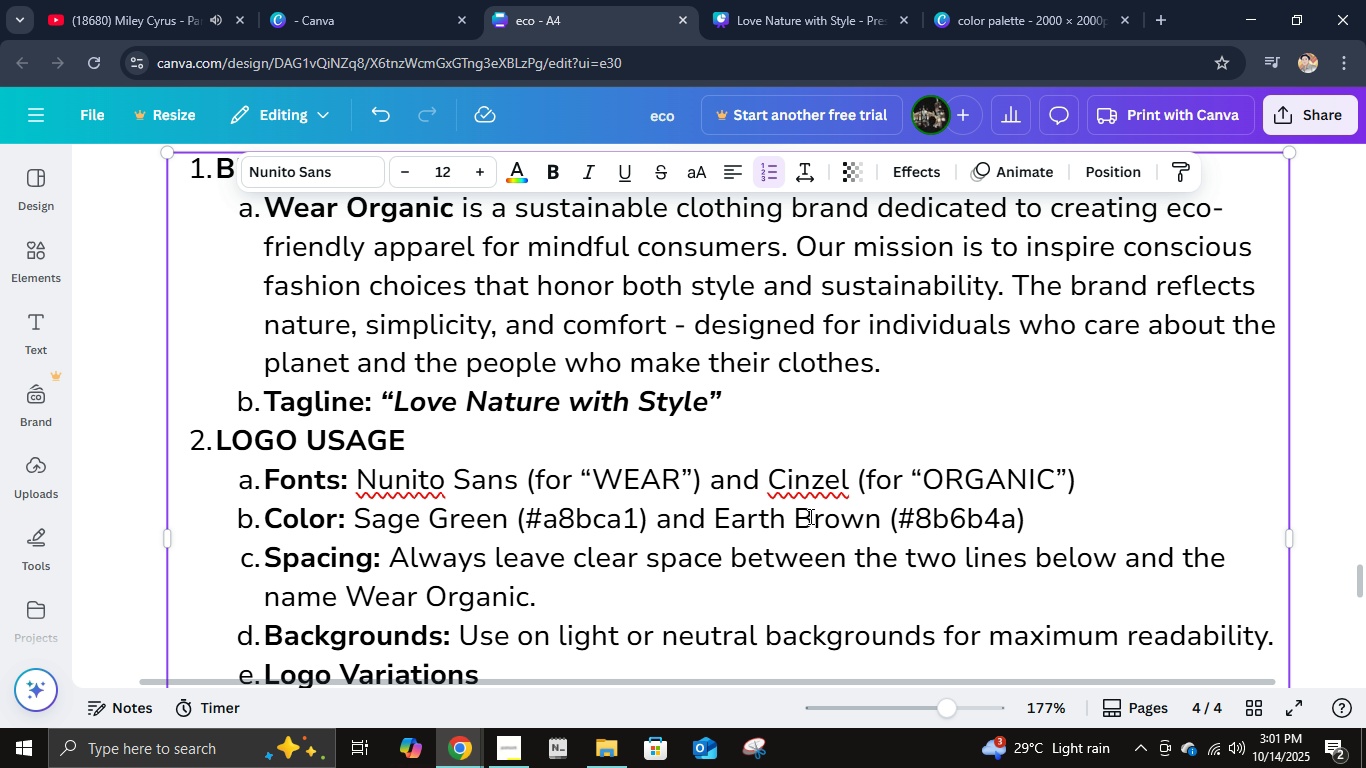 
scroll: coordinate [807, 517], scroll_direction: down, amount: 3.0
 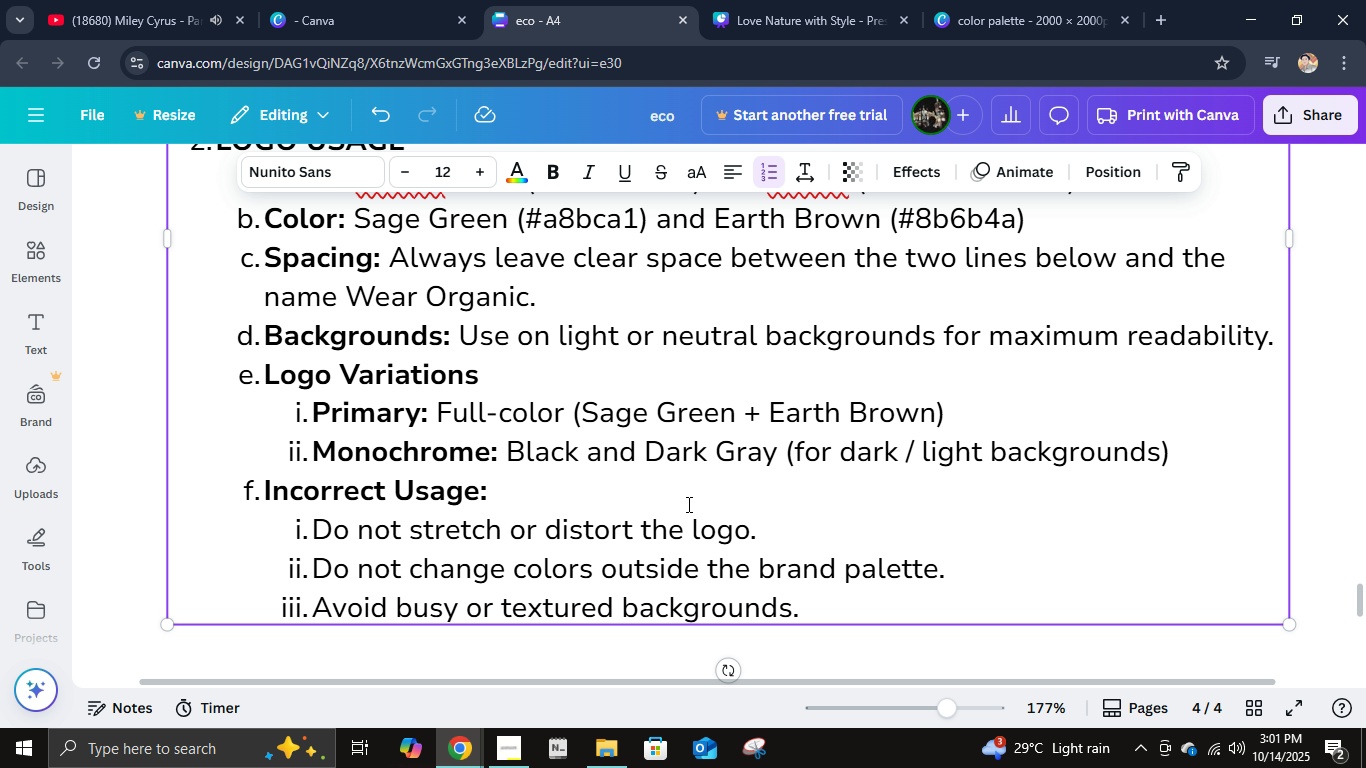 
left_click([658, 503])
 